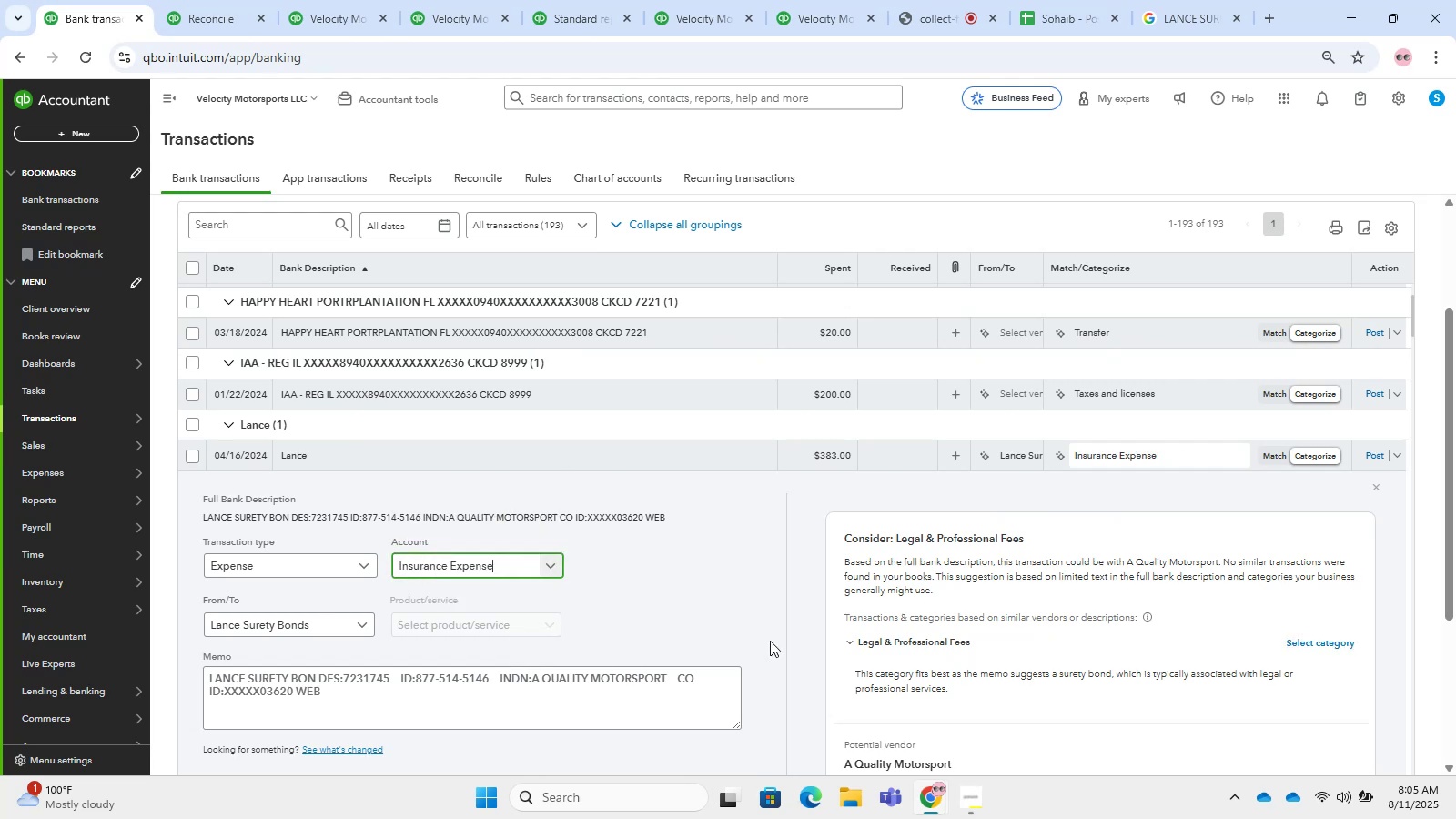 
scroll: coordinate [912, 563], scroll_direction: down, amount: 1.0
 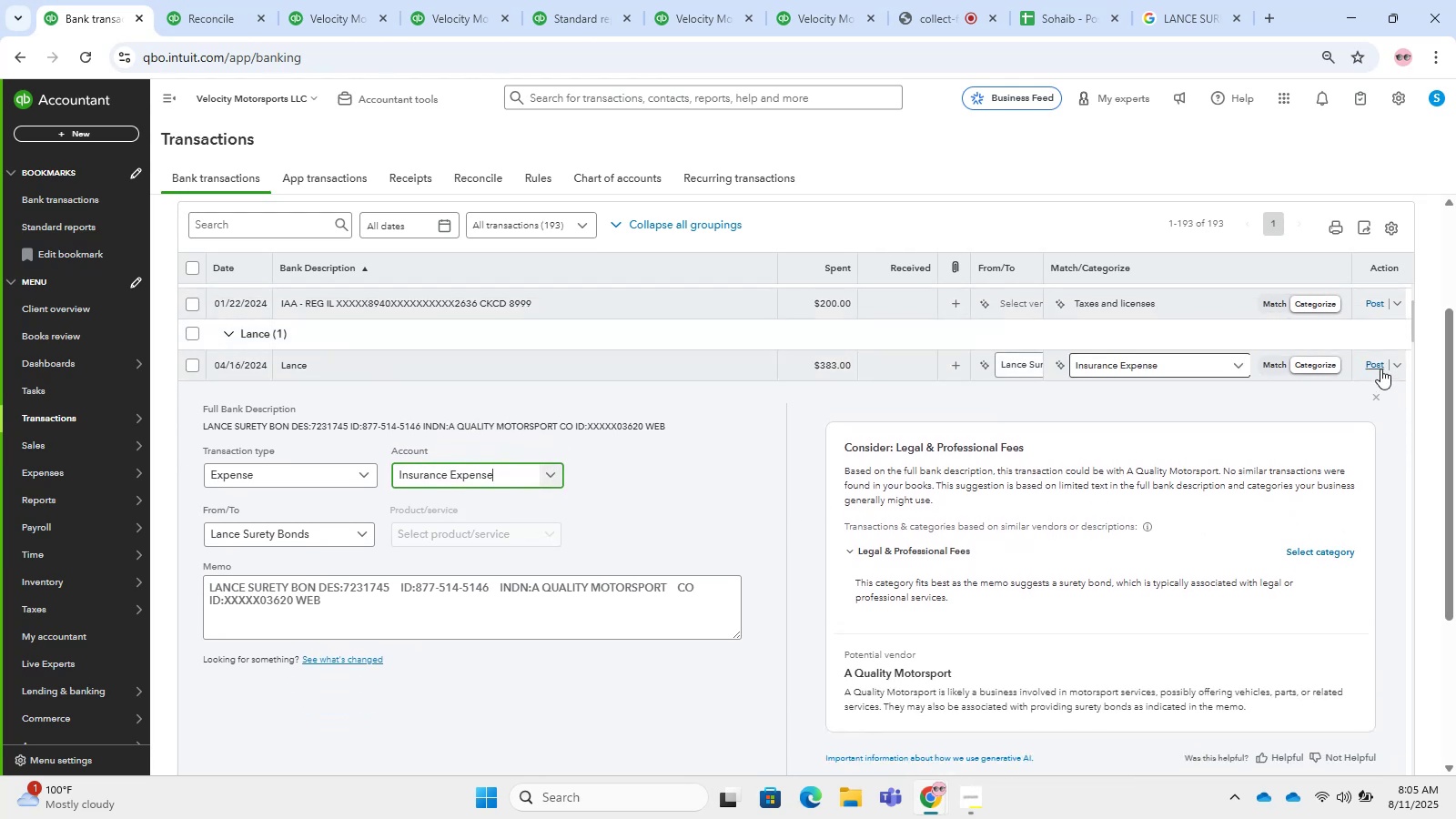 
left_click([1379, 365])
 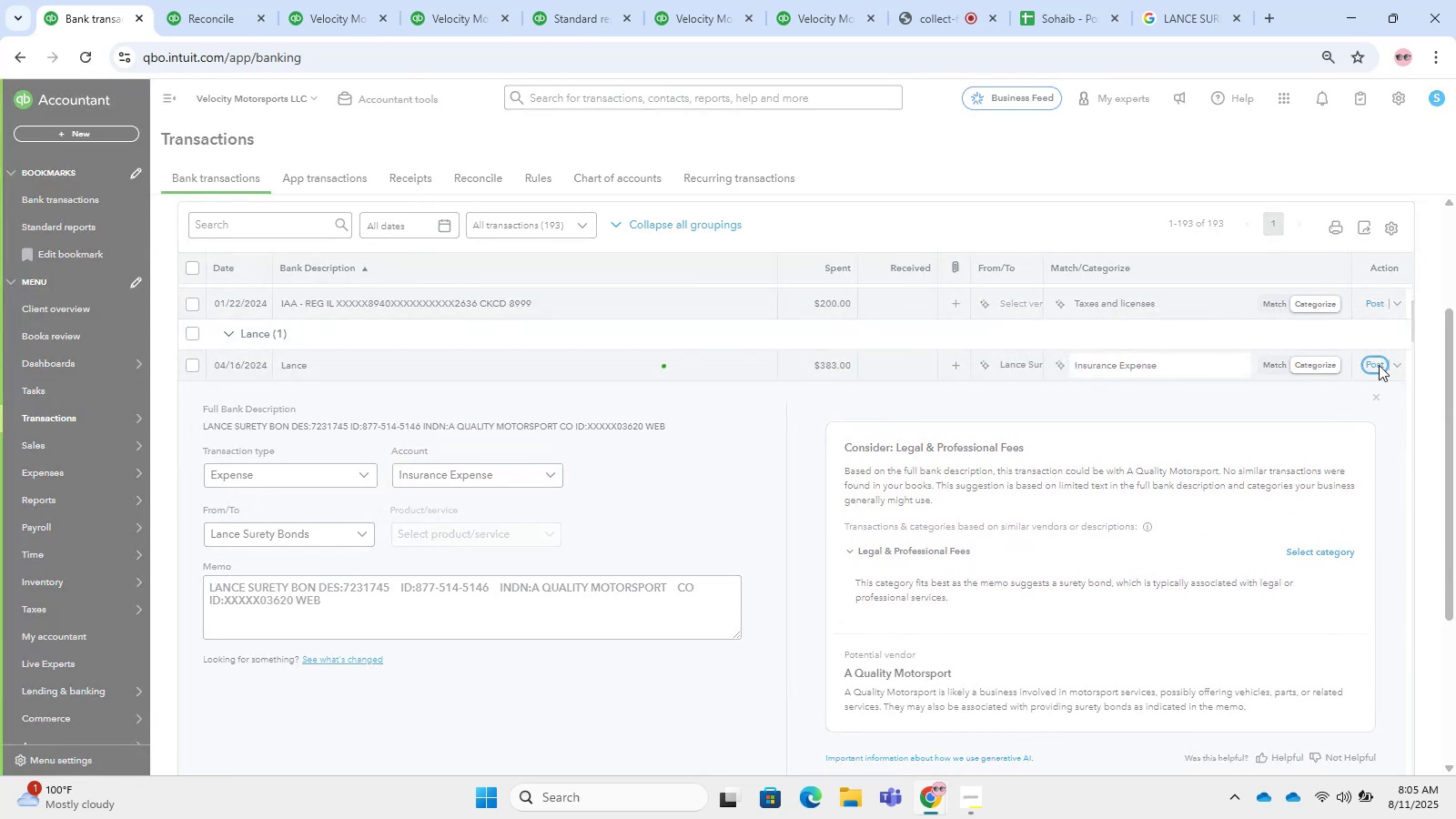 
mouse_move([1200, 412])
 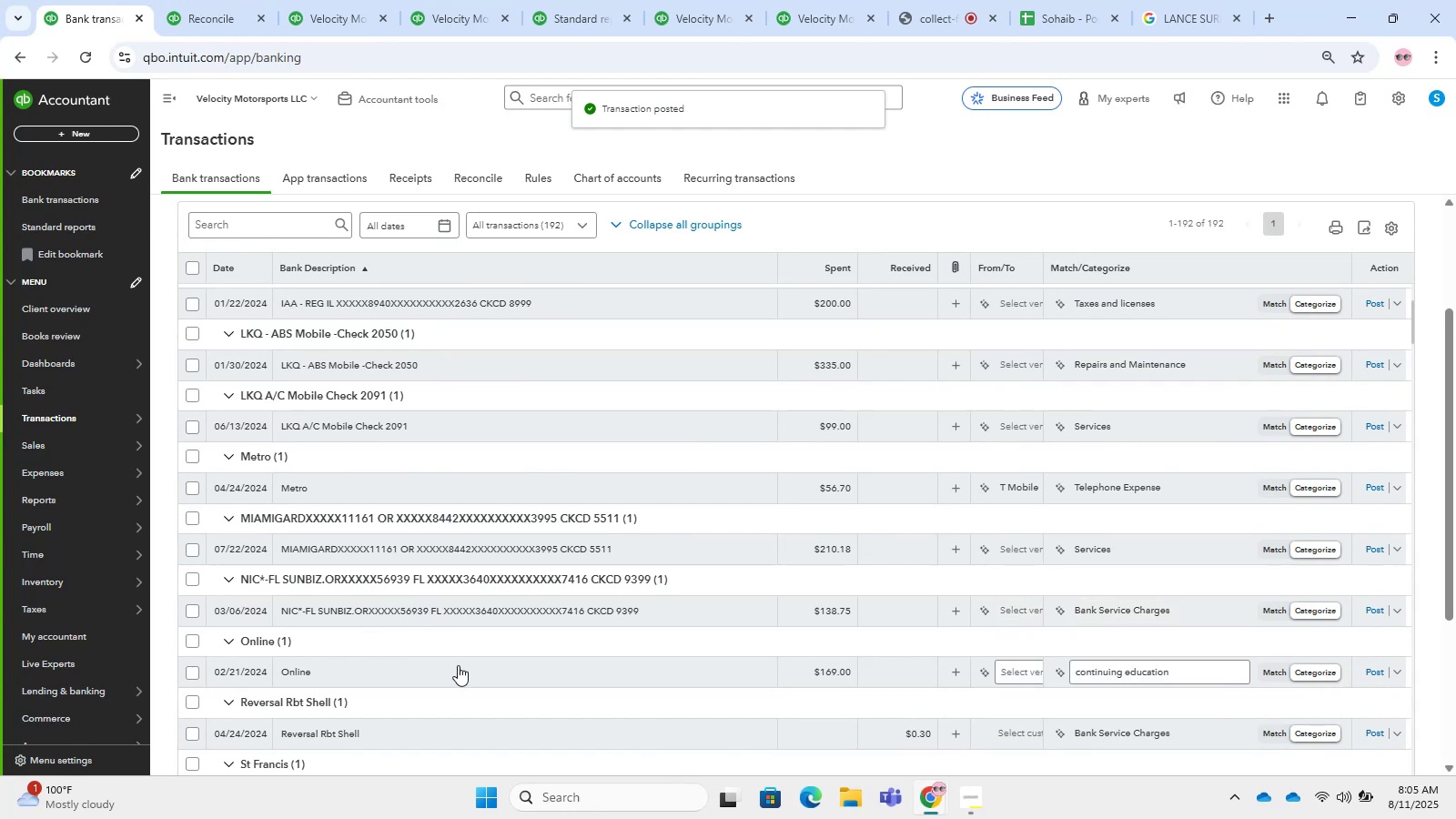 
scroll: coordinate [458, 665], scroll_direction: up, amount: 2.0
 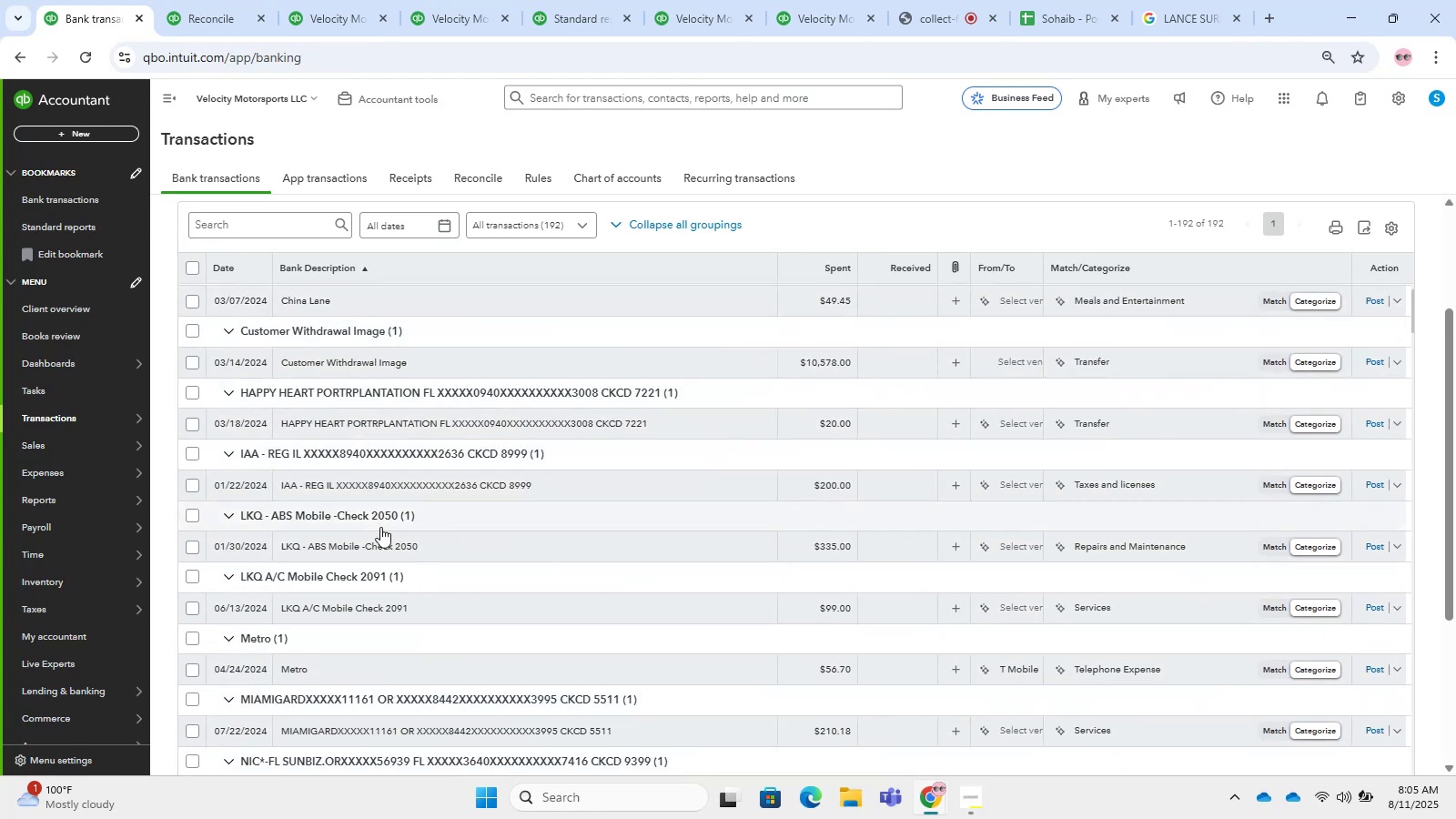 
left_click([395, 605])
 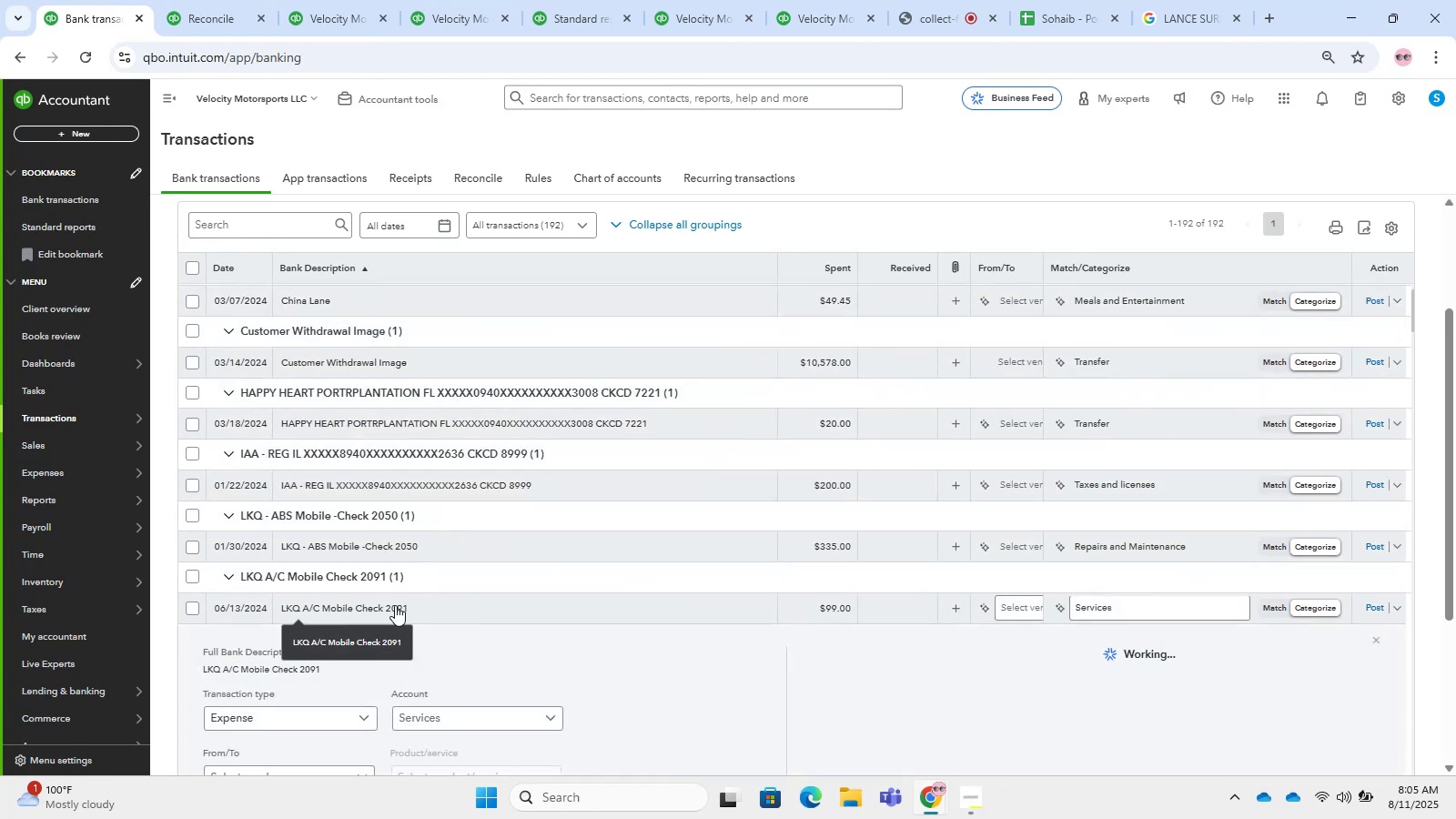 
scroll: coordinate [402, 551], scroll_direction: down, amount: 1.0
 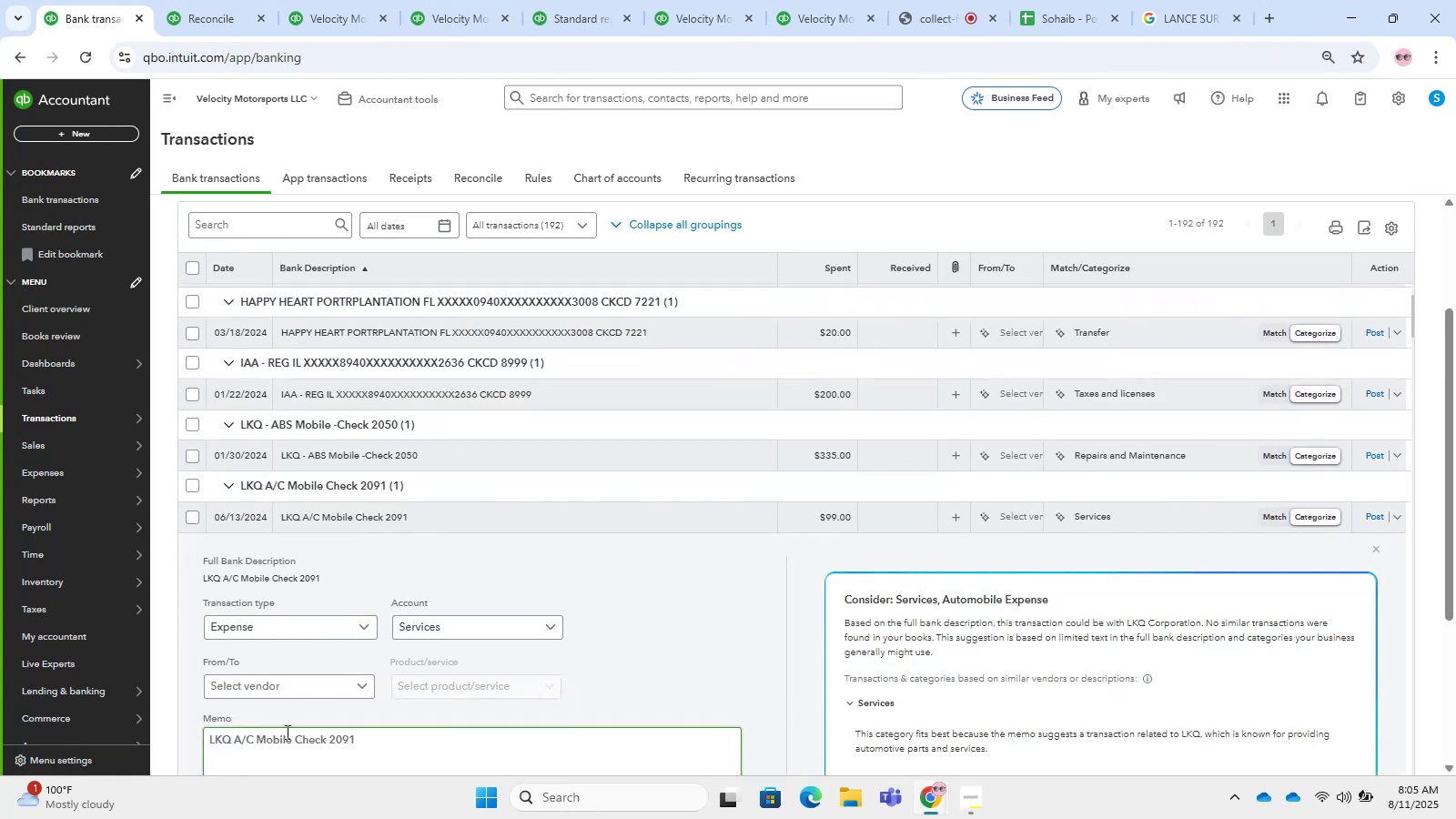 
left_click_drag(start_coordinate=[293, 737], to_coordinate=[151, 733])
 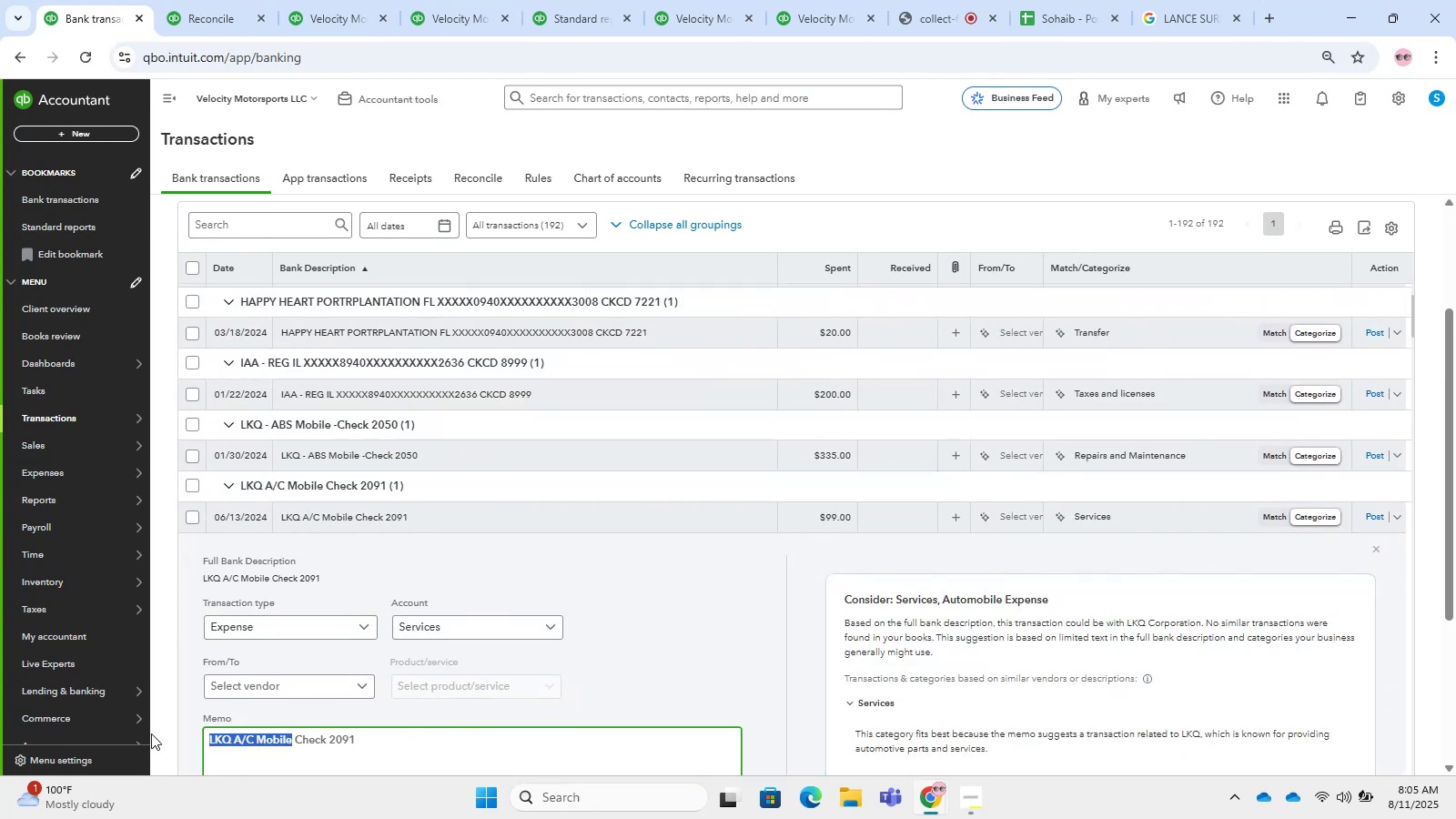 
key(Control+C)
 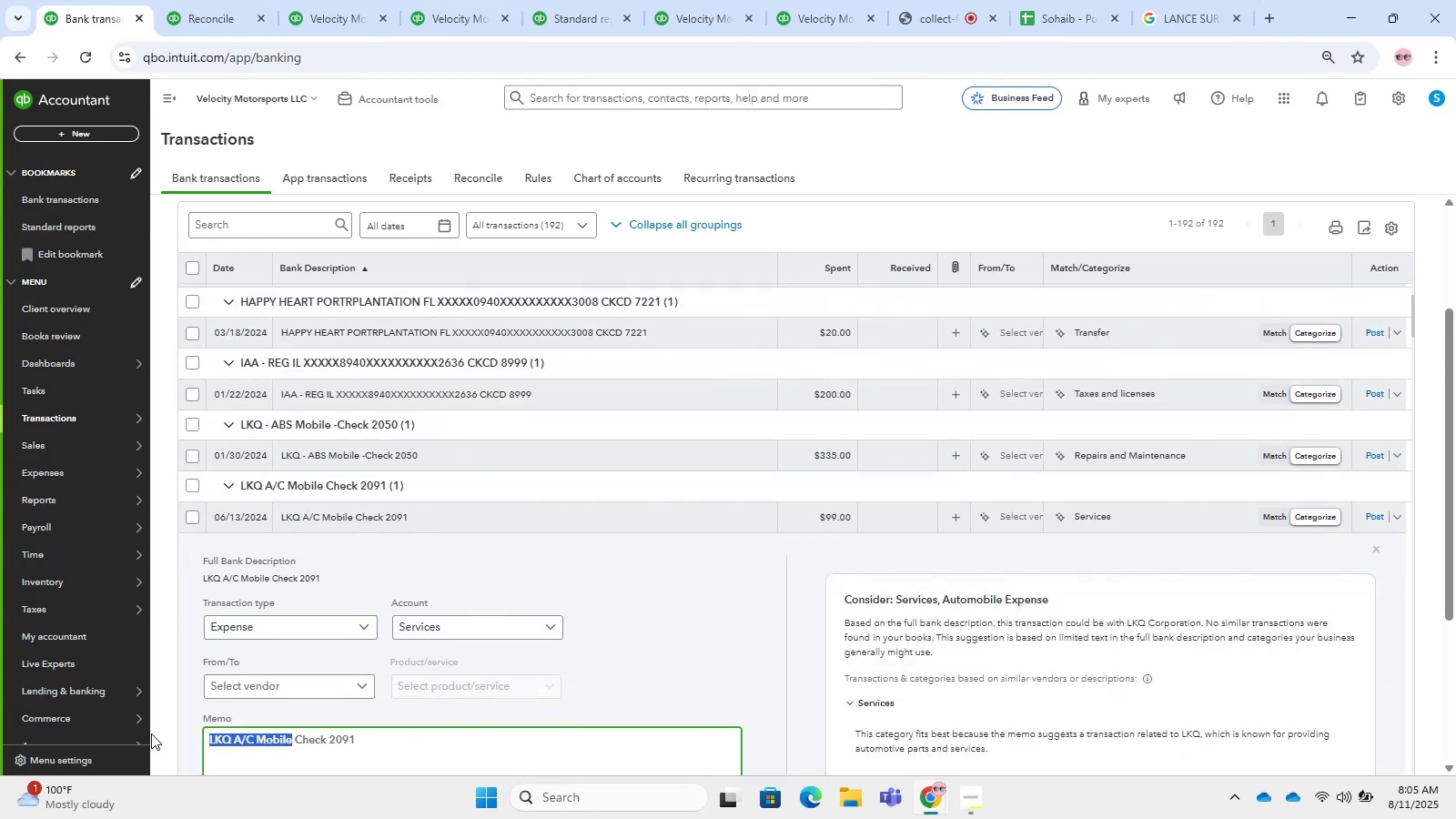 
key(Control+T)
 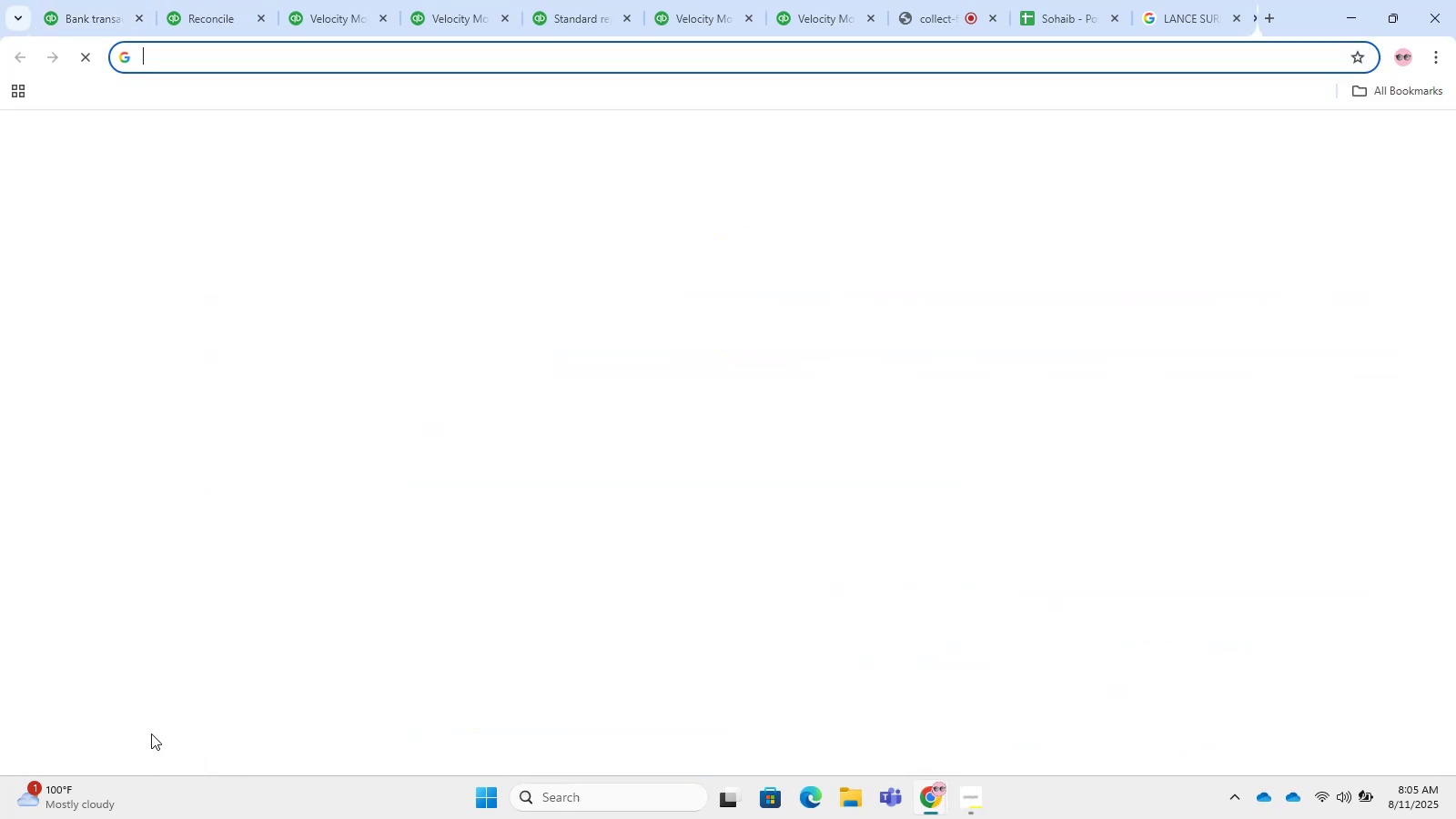 
key(Control+V)
 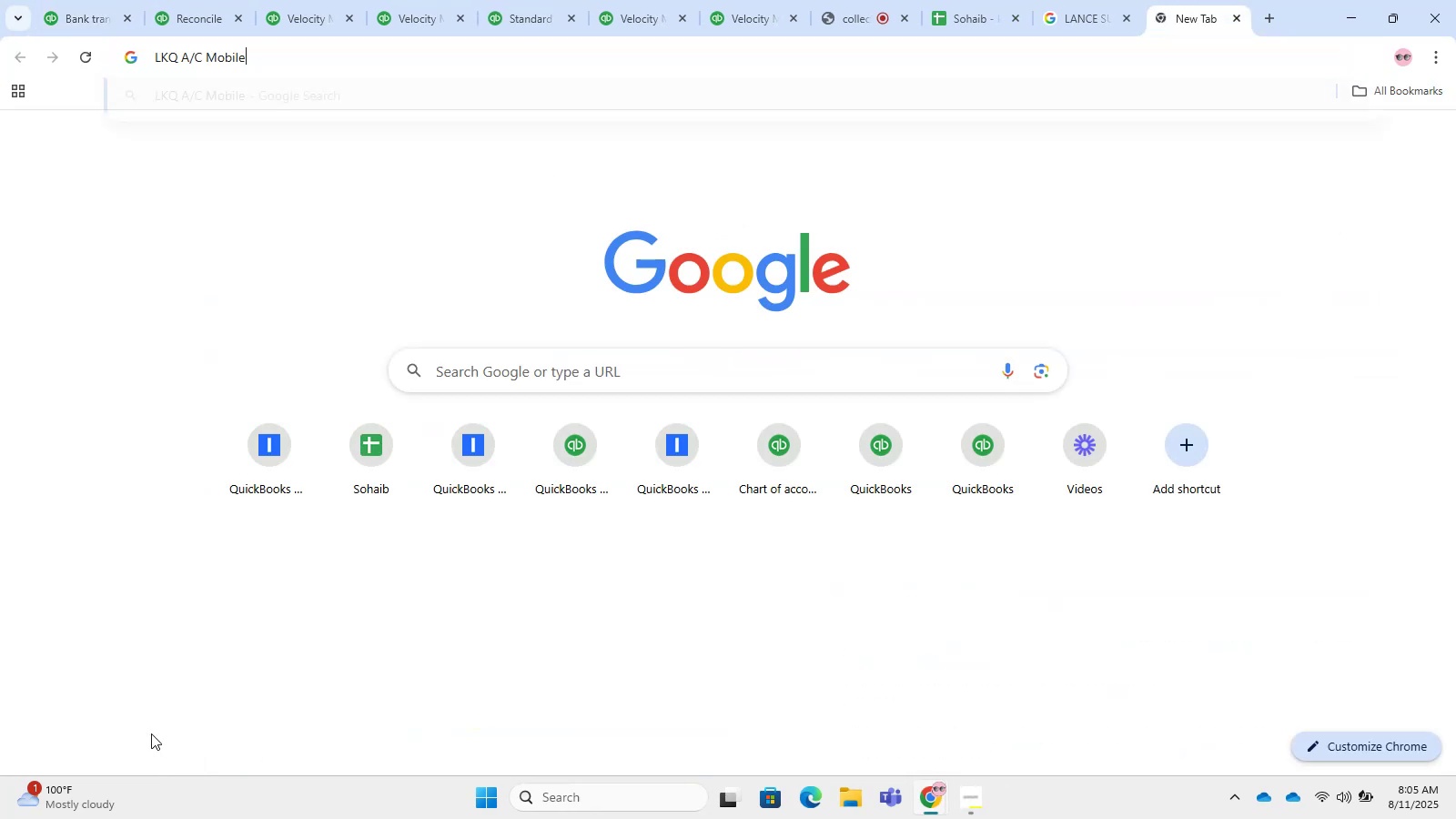 
key(Control+NumpadEnter)
 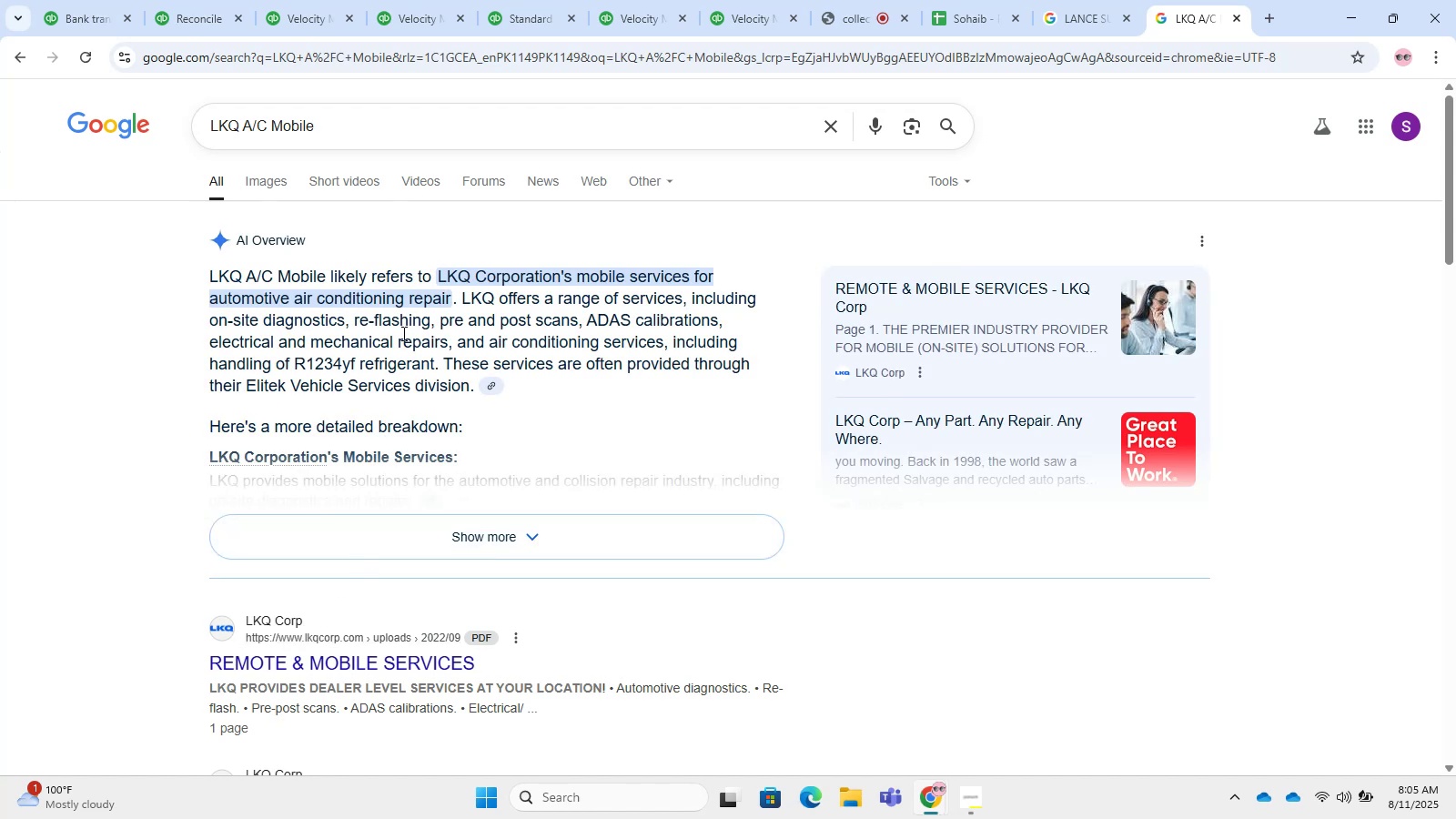 
wait(5.55)
 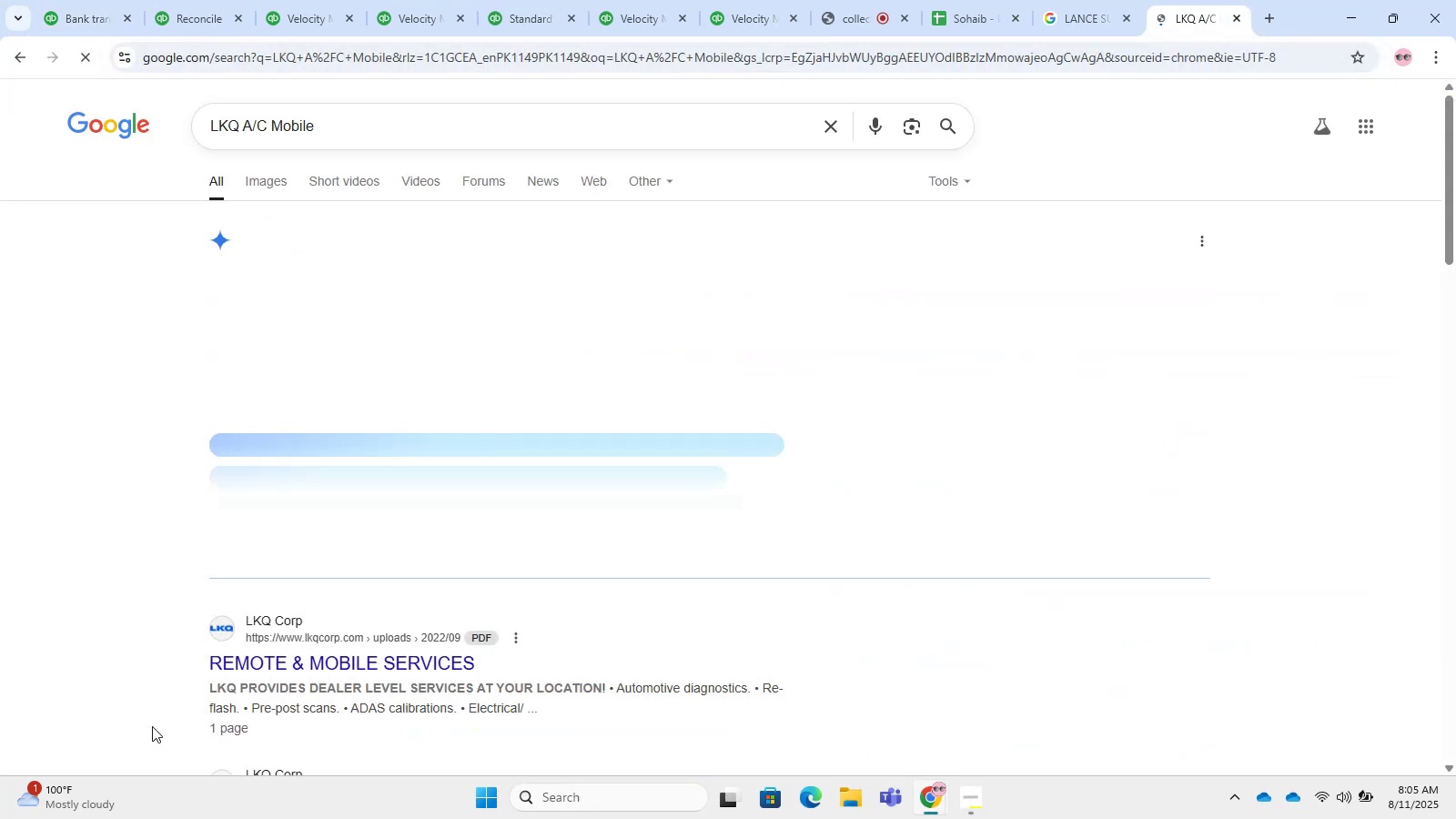 
left_click([268, 0])
 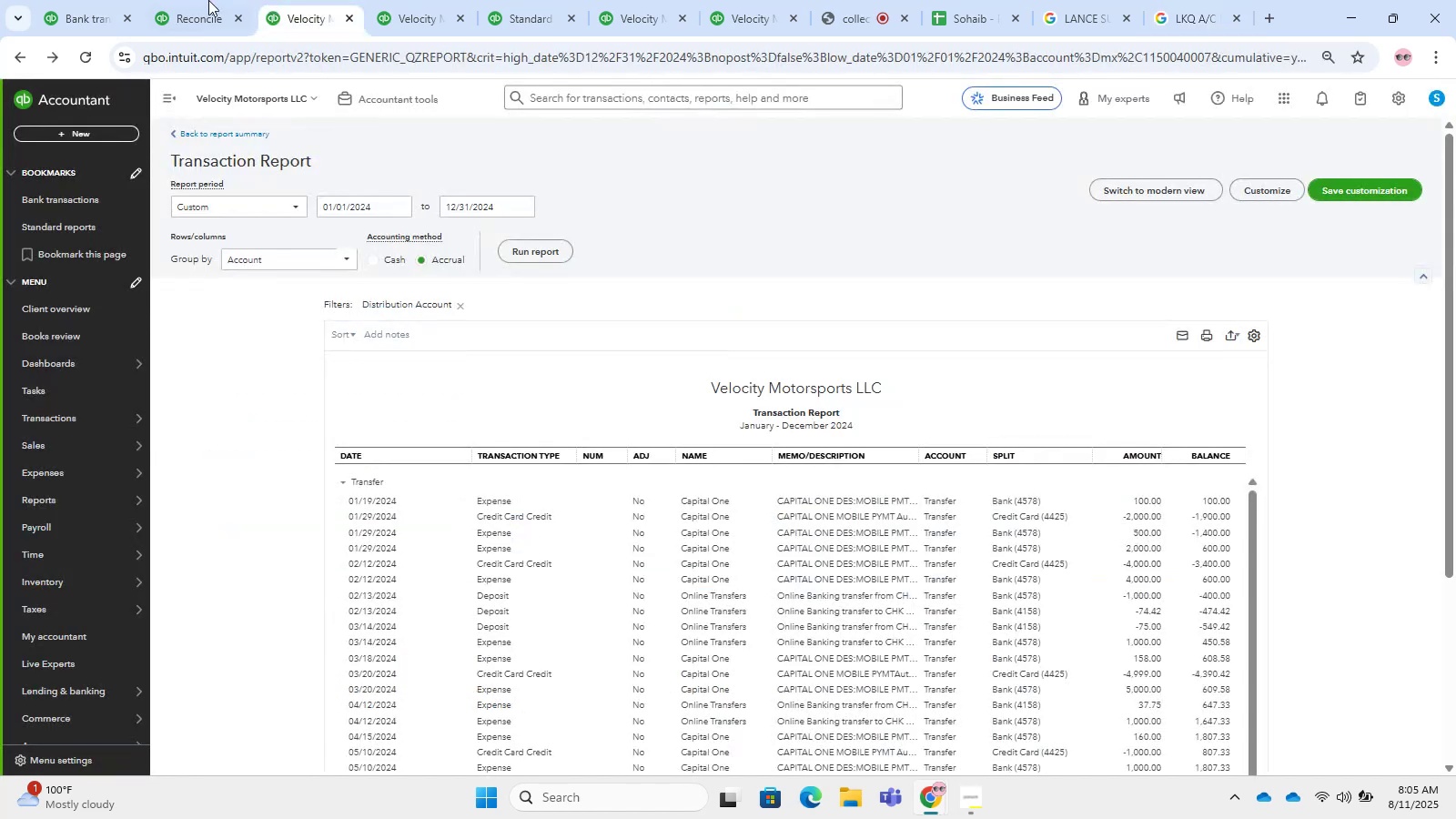 
left_click([177, 0])
 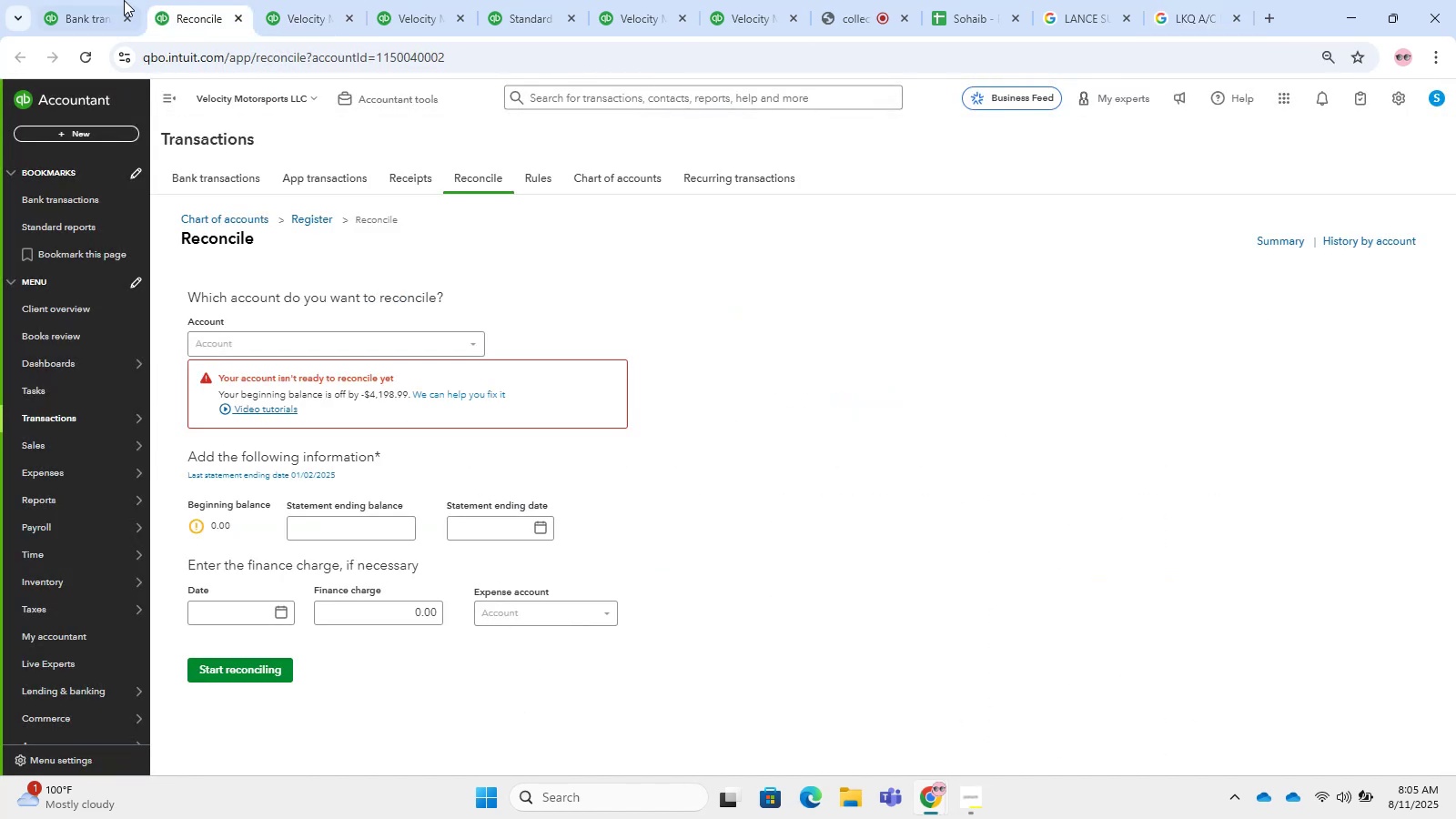 
left_click([107, 0])
 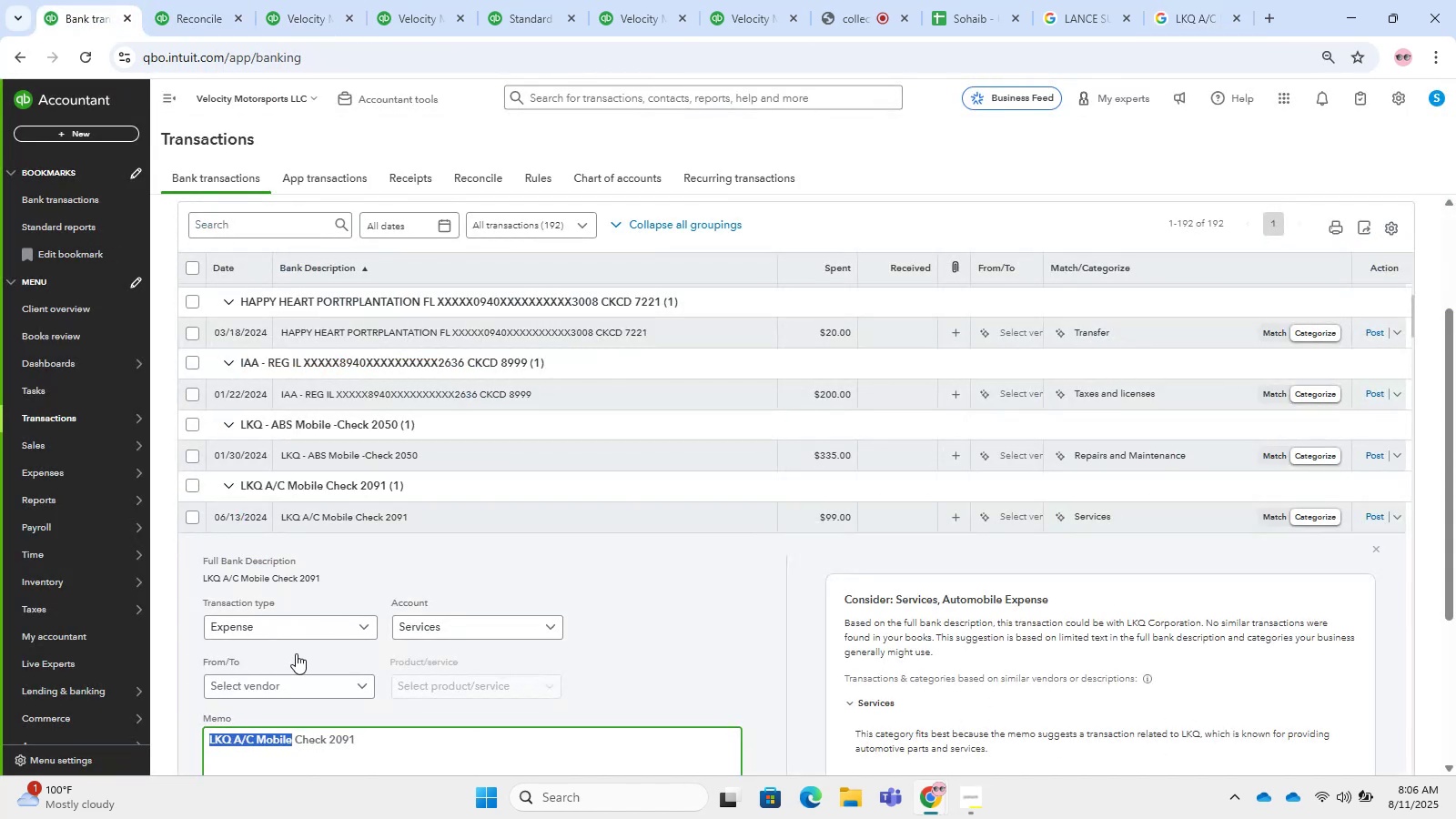 
left_click([299, 681])
 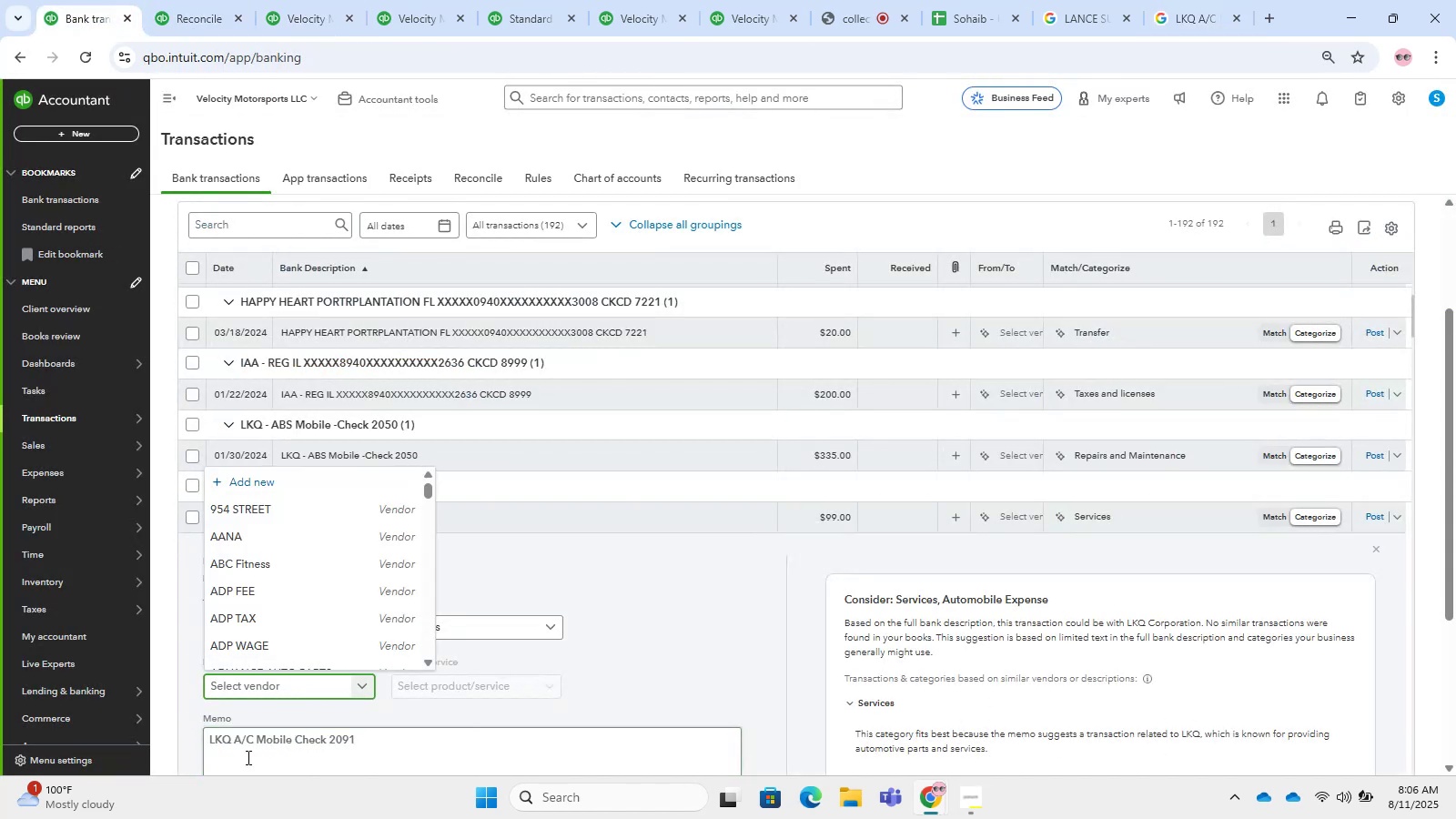 
left_click_drag(start_coordinate=[231, 745], to_coordinate=[203, 737])
 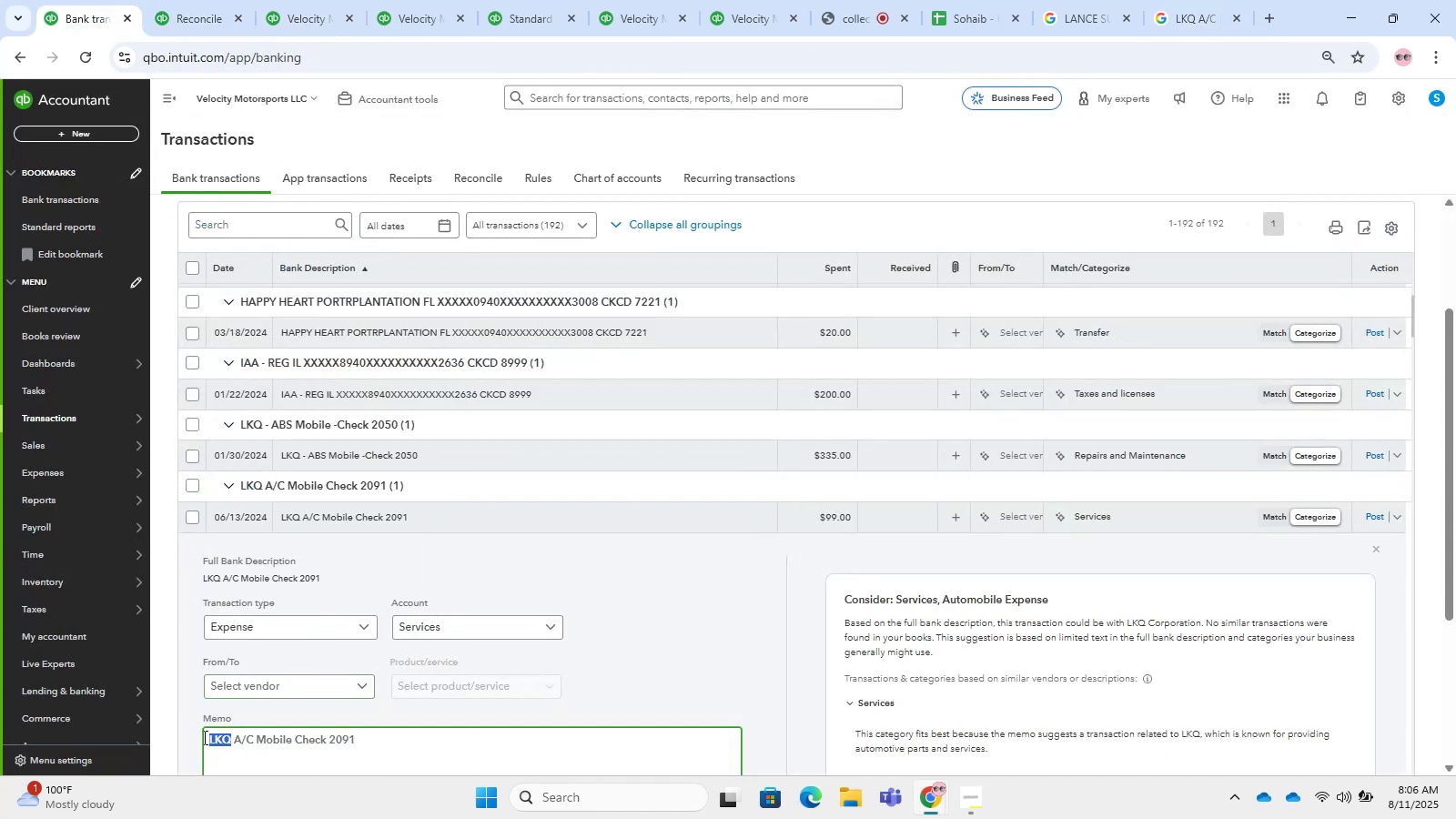 
key(Control+C)
 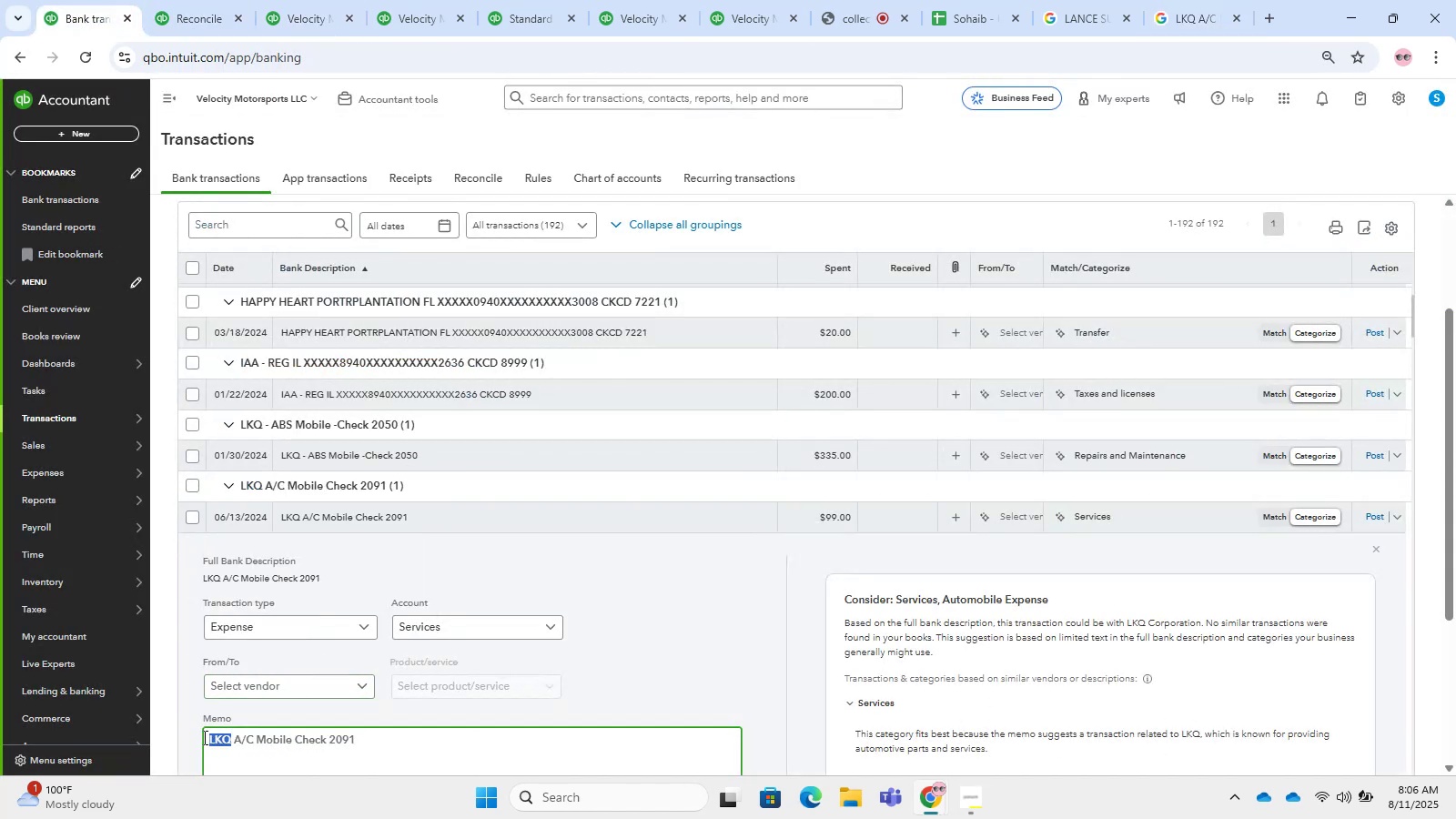 
key(Control+C)
 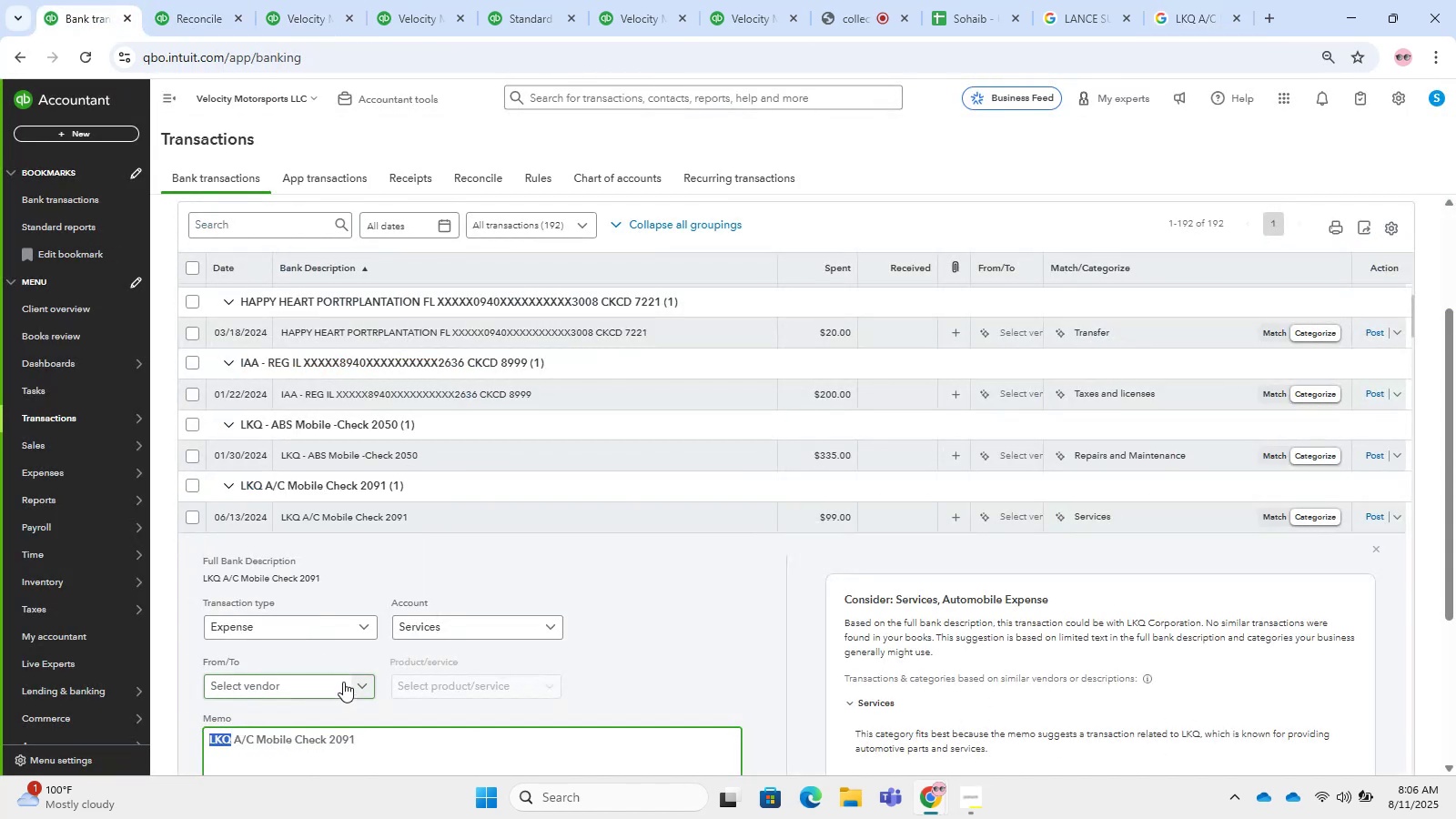 
left_click([343, 682])
 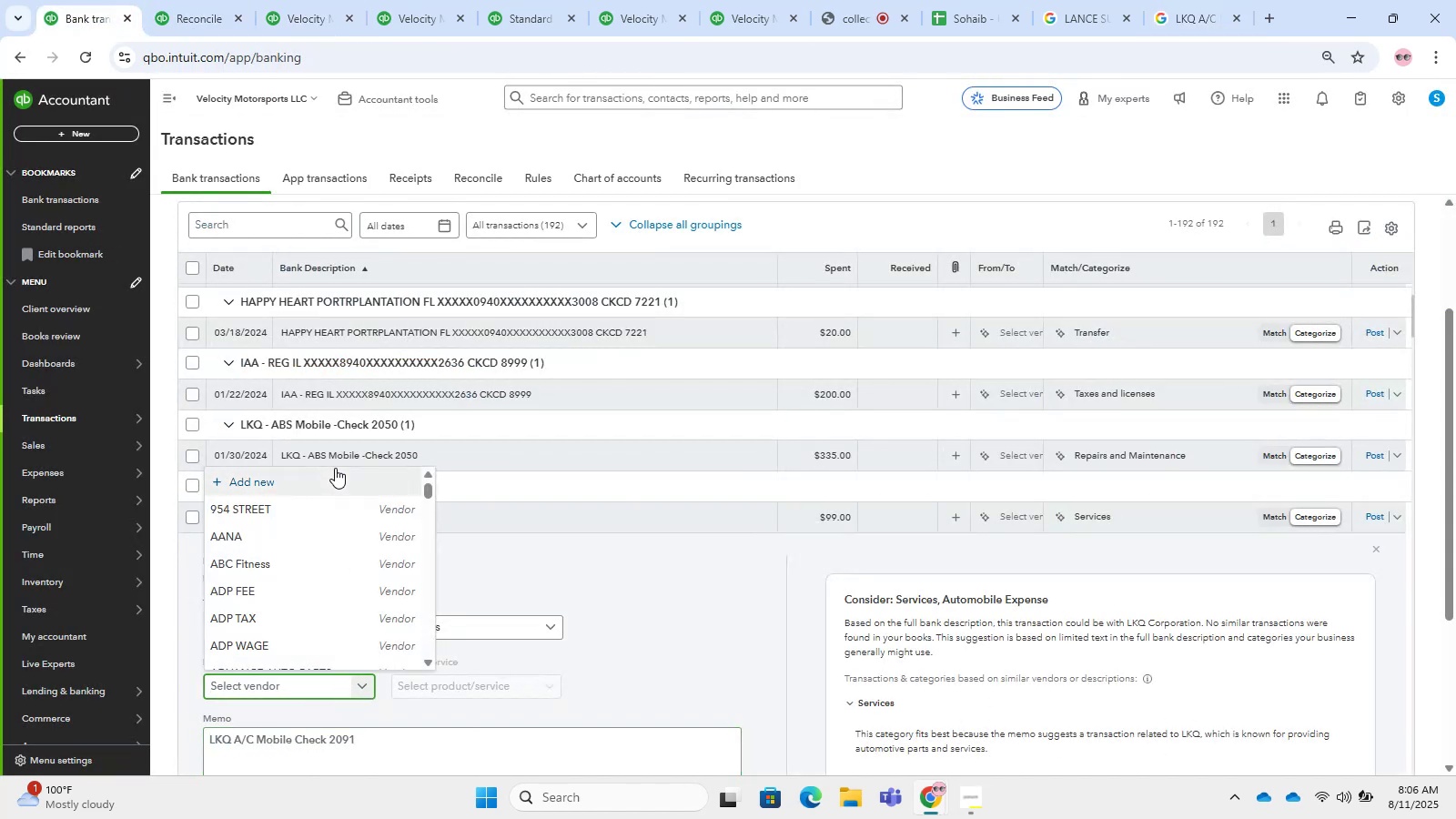 
left_click([335, 478])
 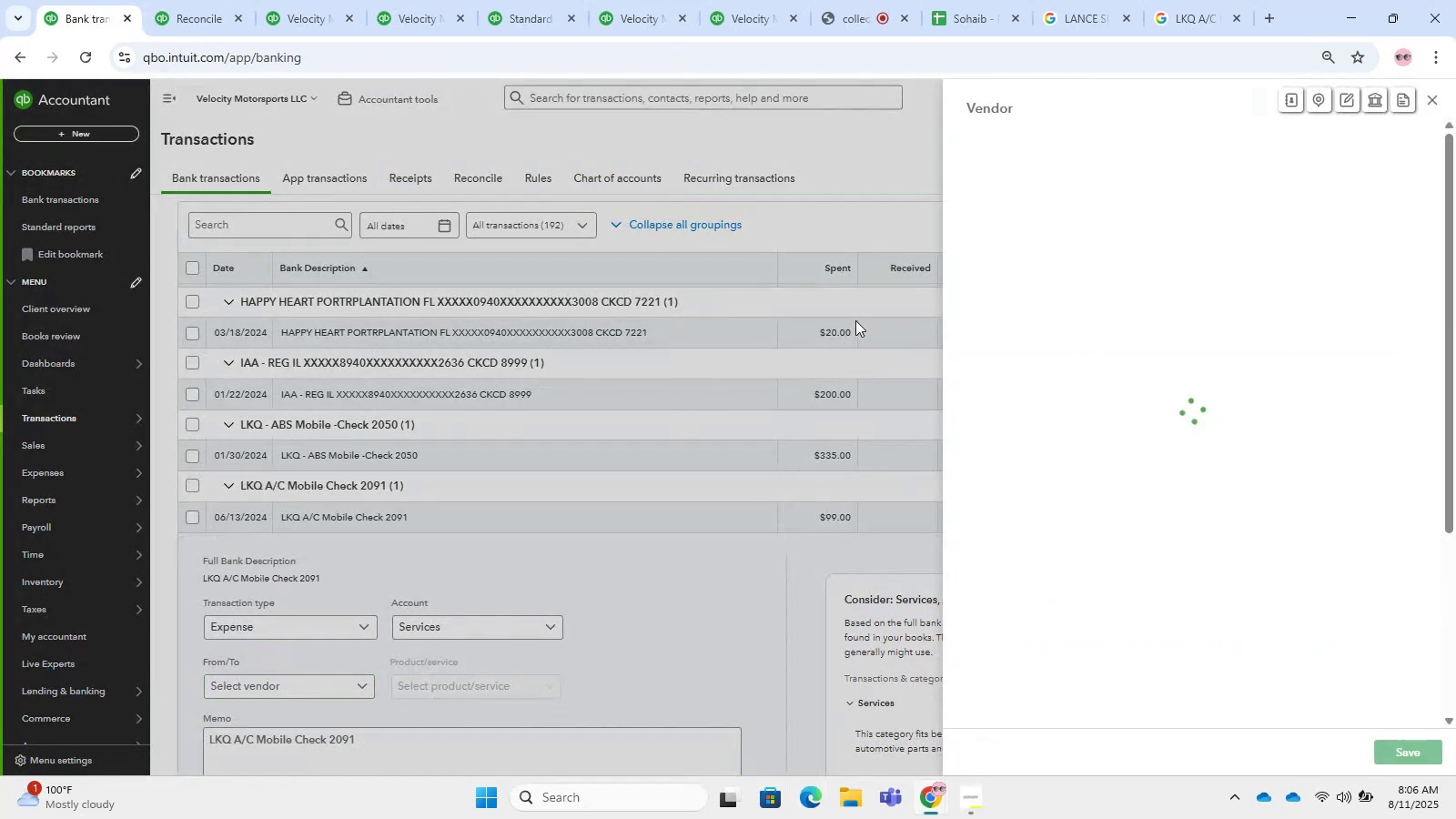 
key(Control+V)
 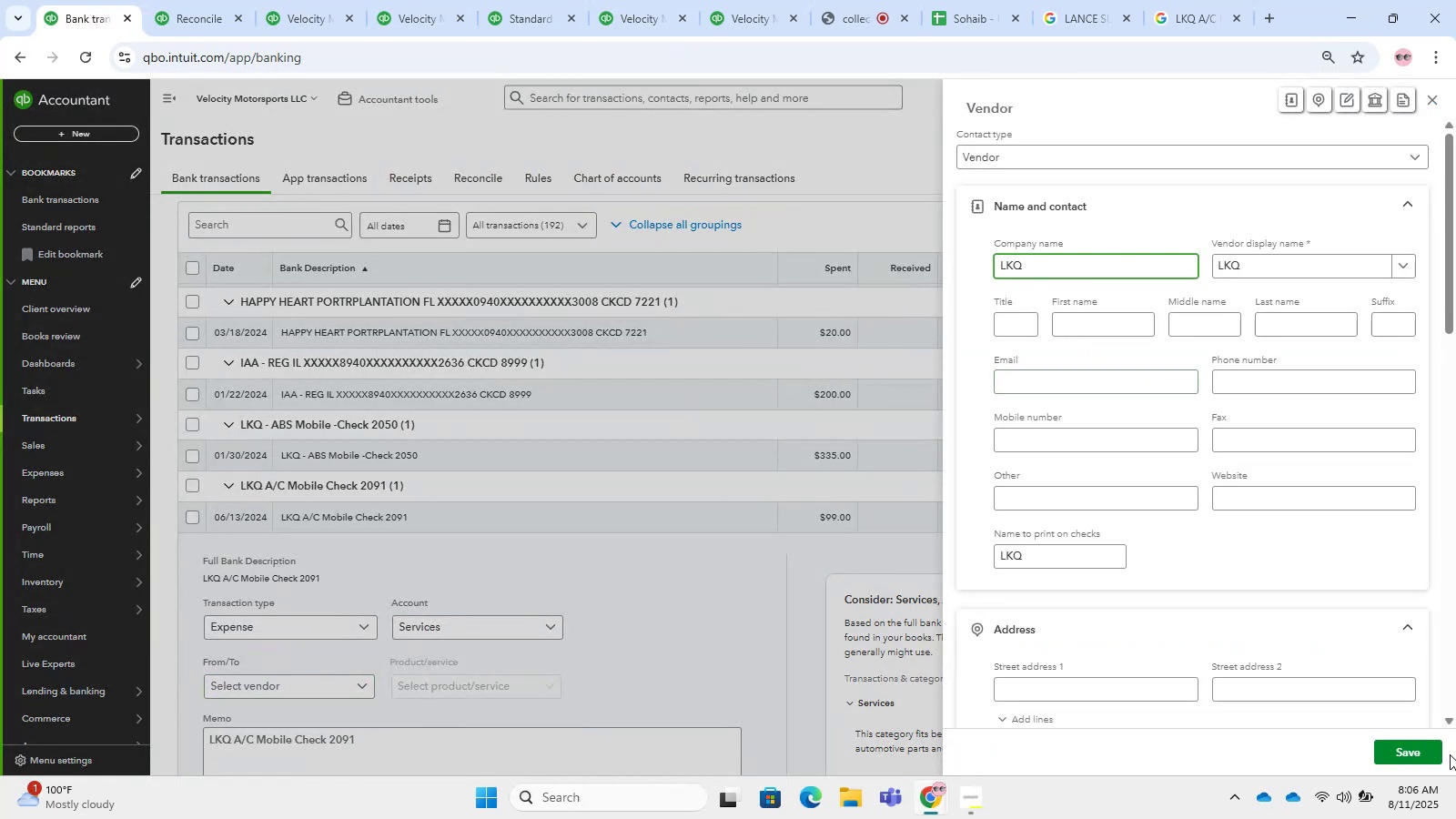 
left_click([1439, 755])
 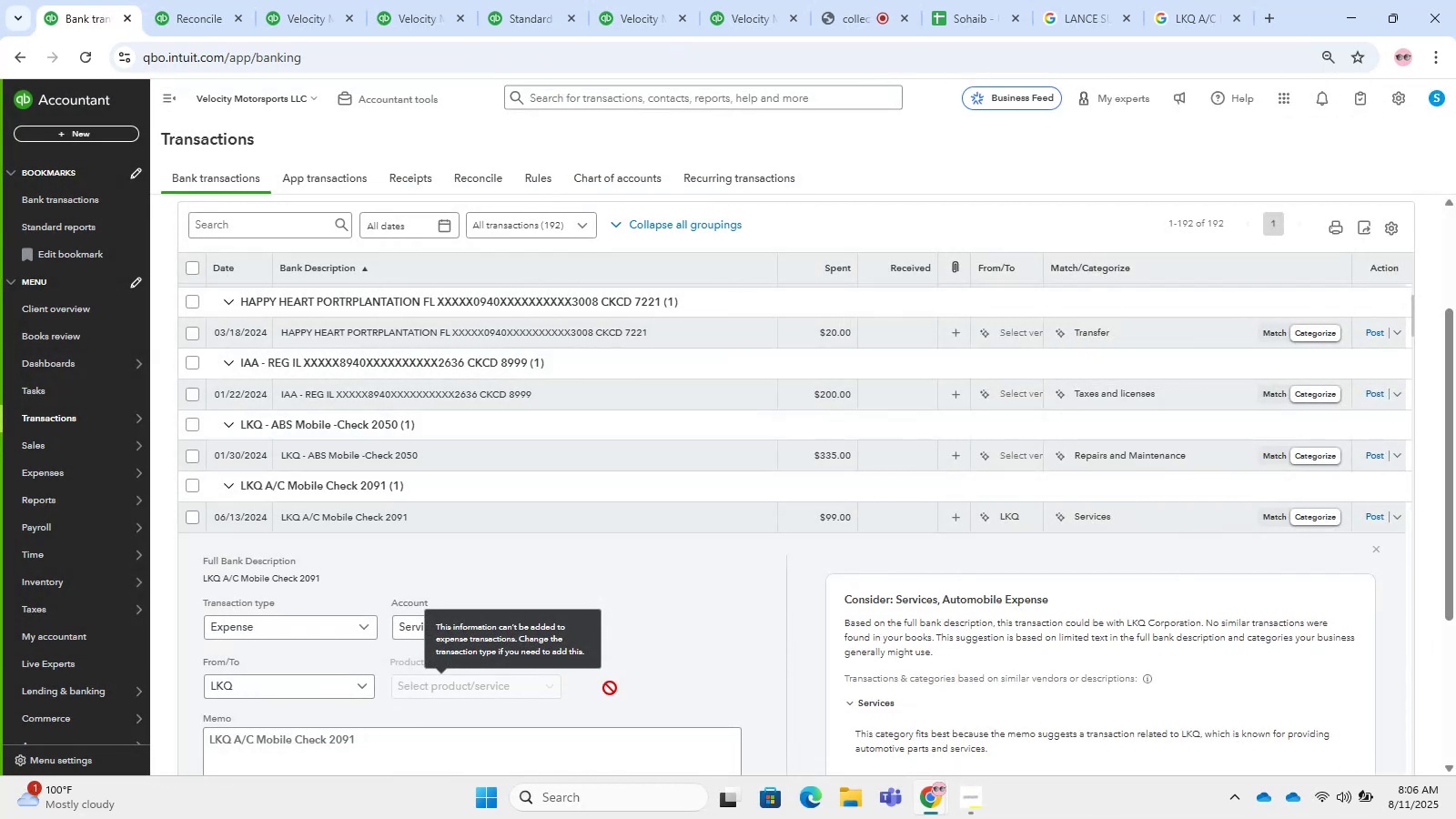 
double_click([491, 612])
 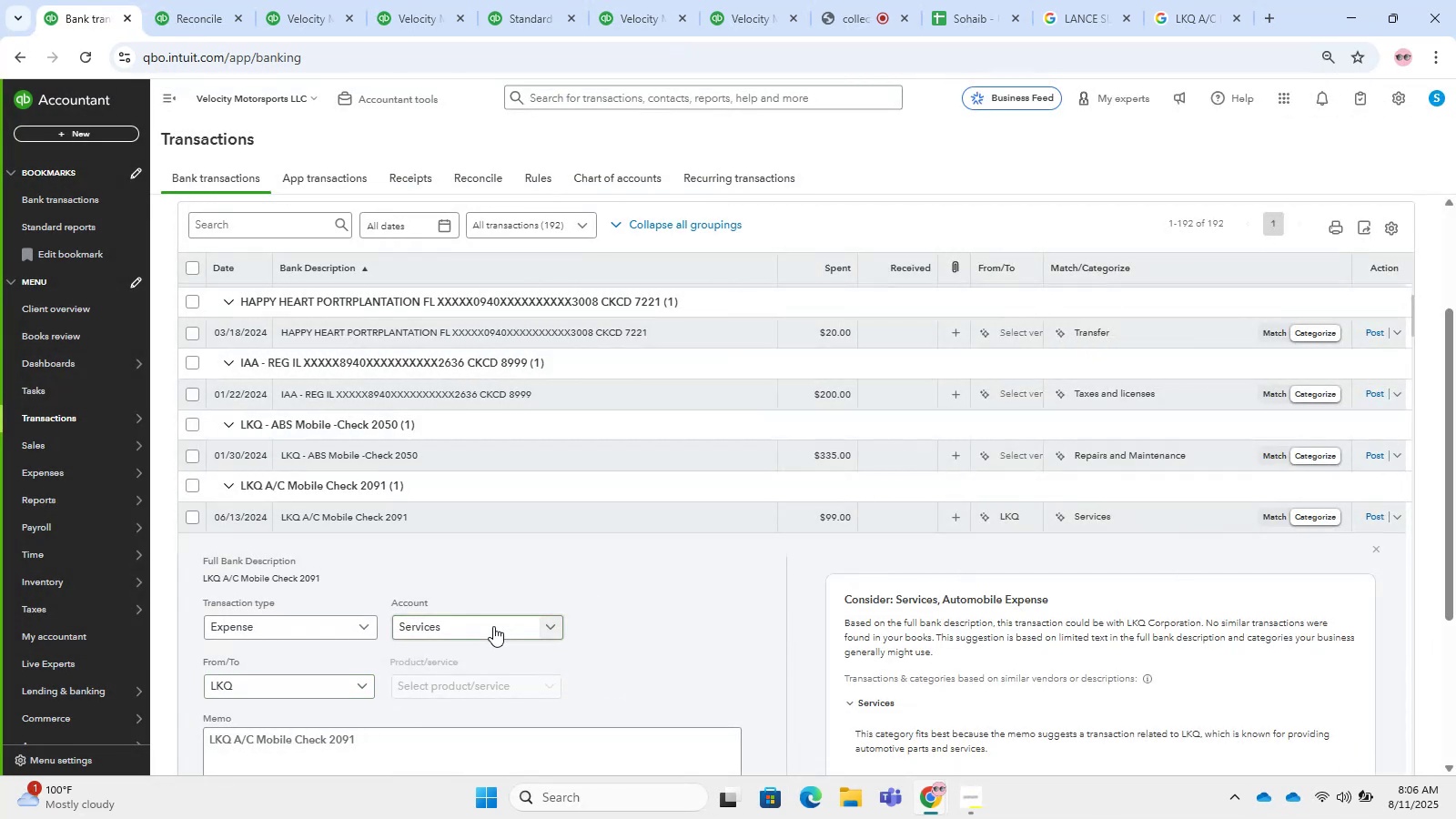 
triple_click([493, 626])
 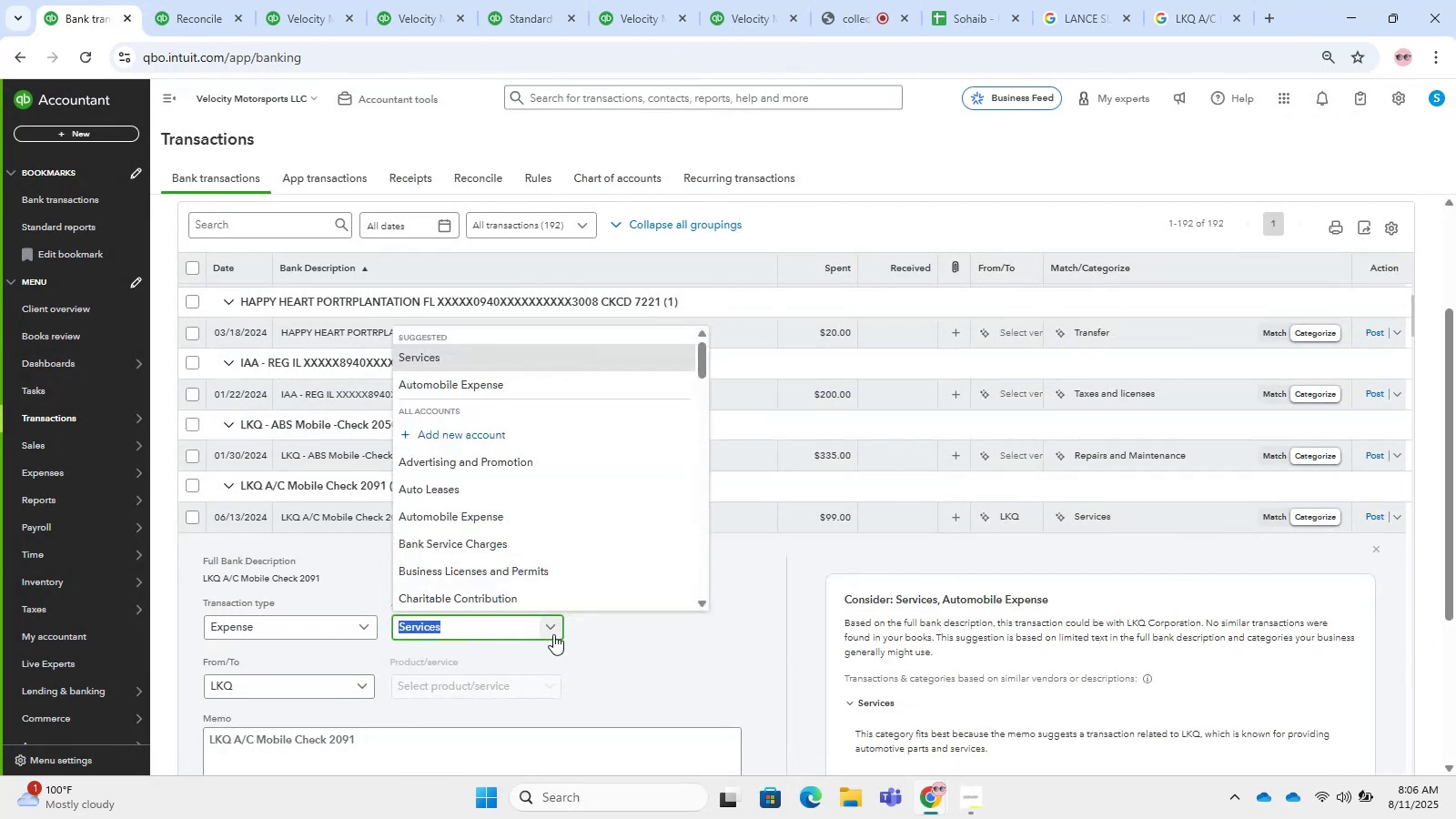 
left_click([638, 641])
 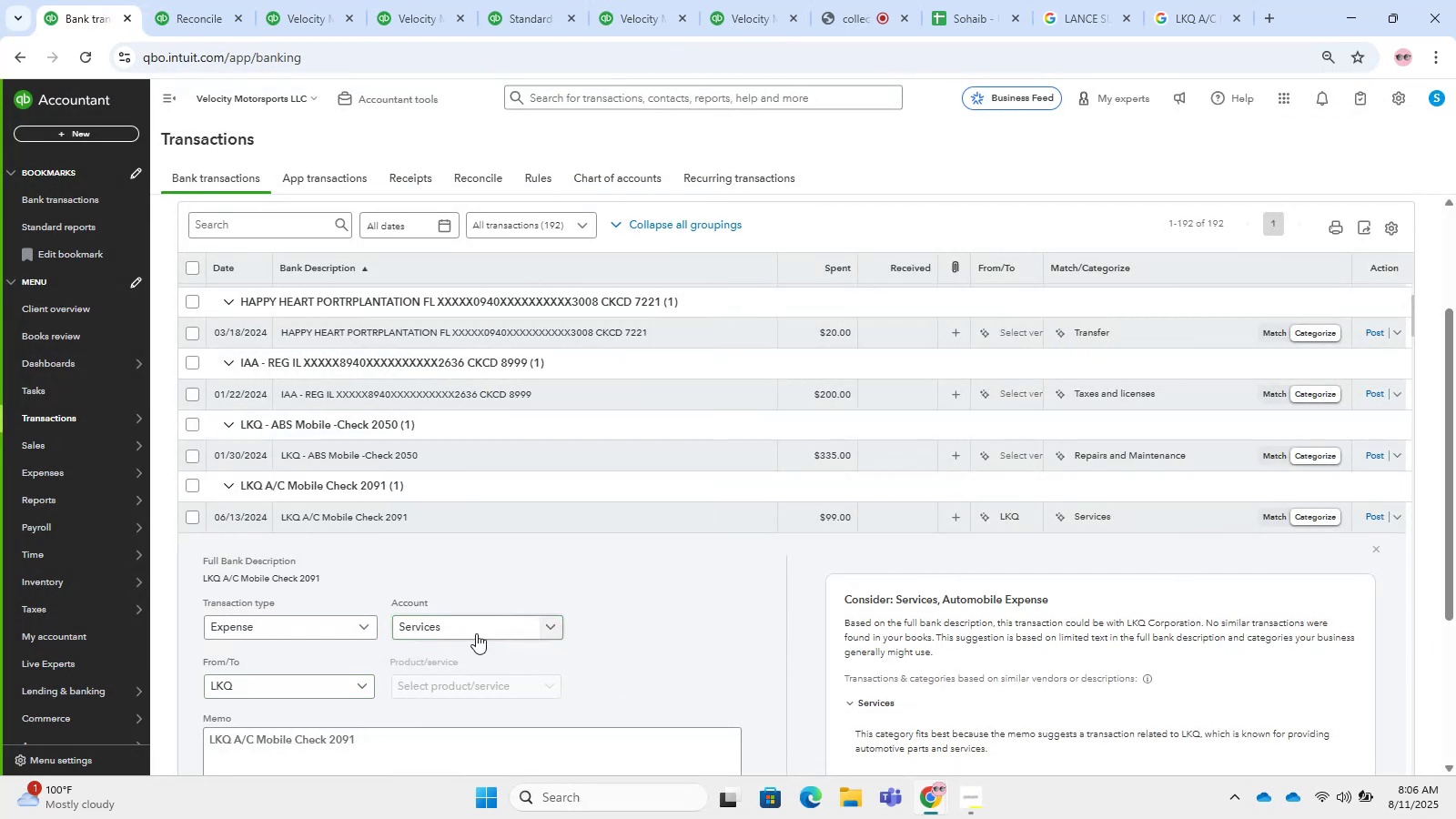 
left_click([457, 633])
 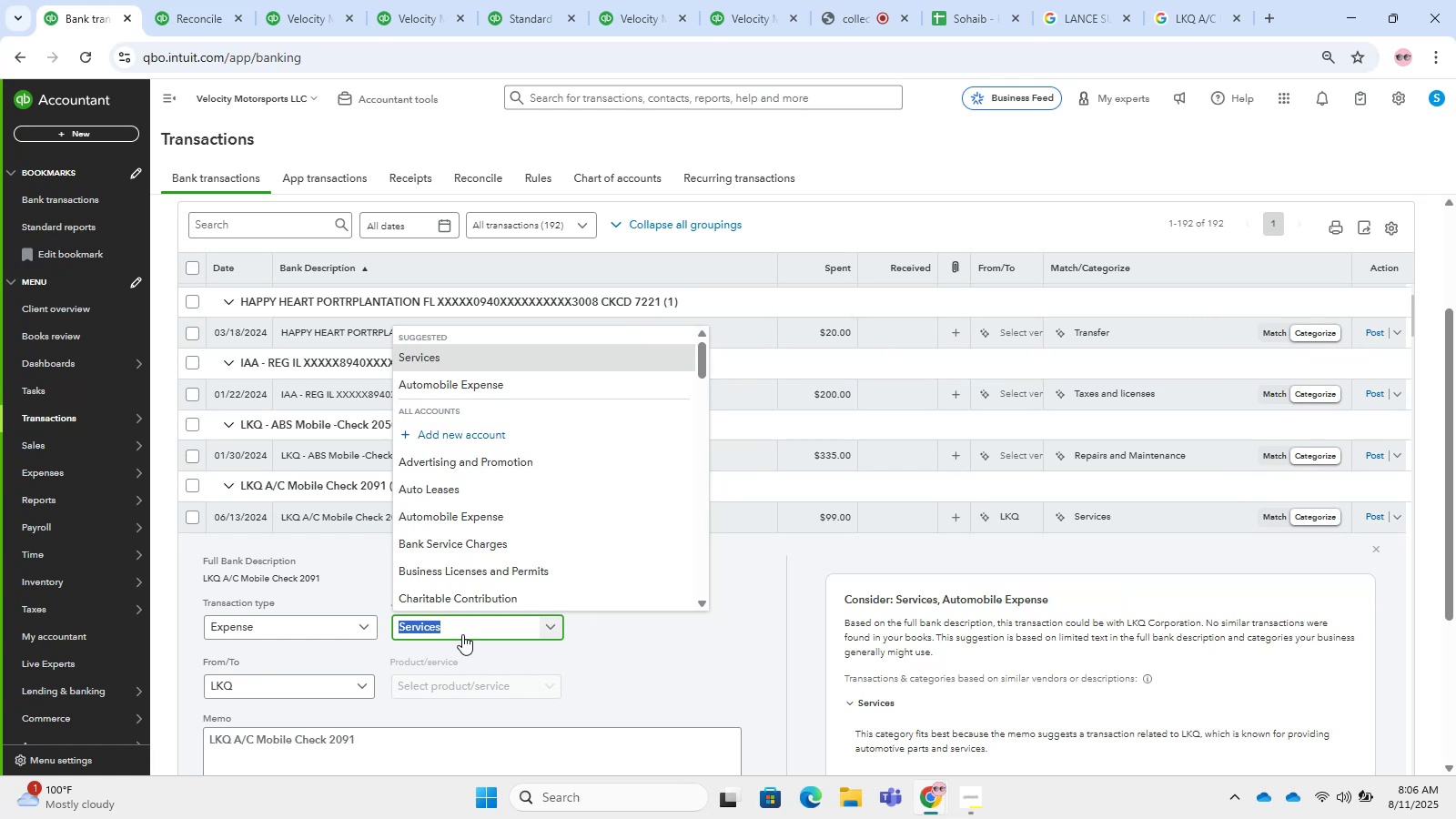 
wait(27.0)
 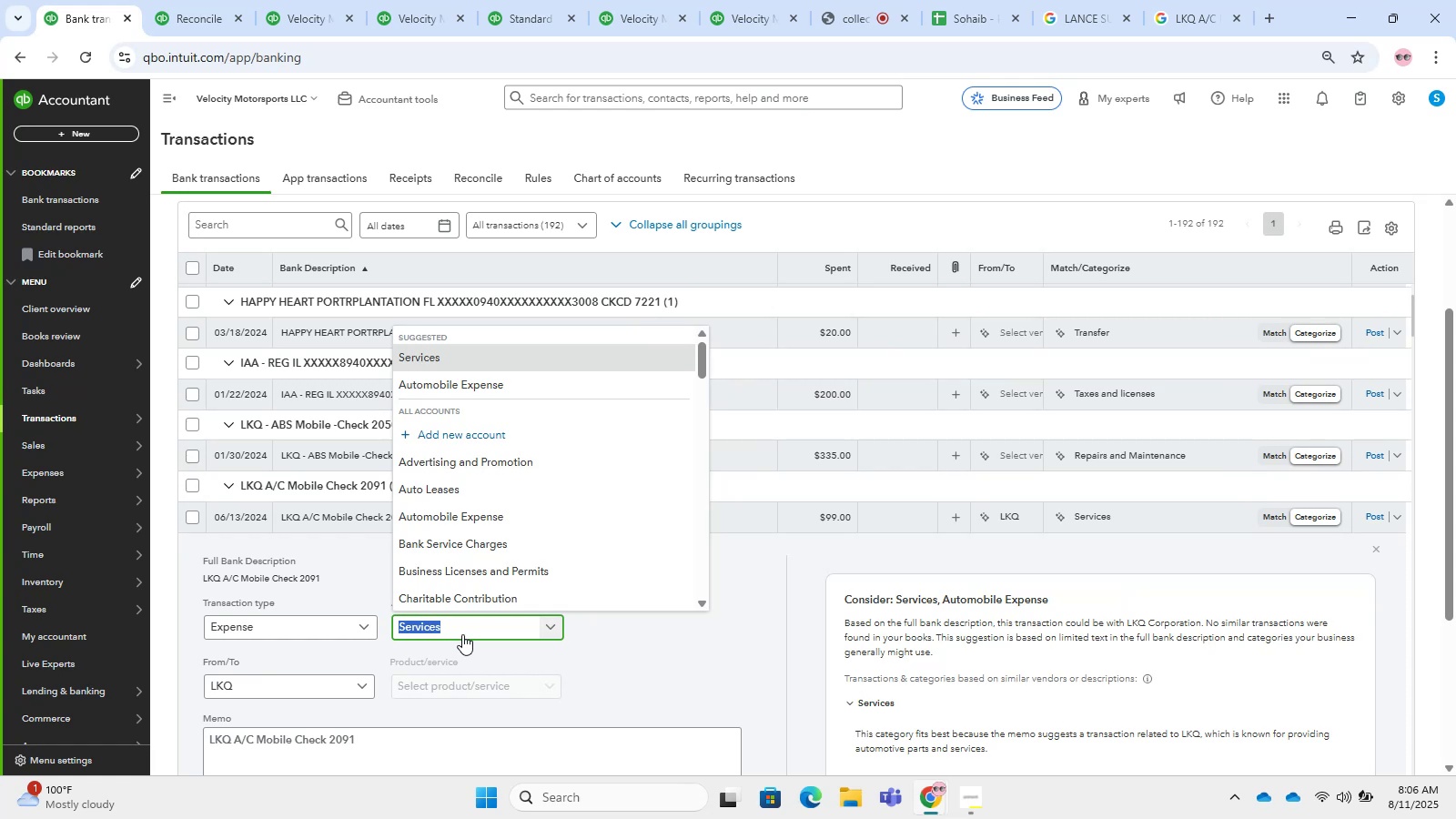 
scroll: coordinate [544, 464], scroll_direction: down, amount: 1.0
 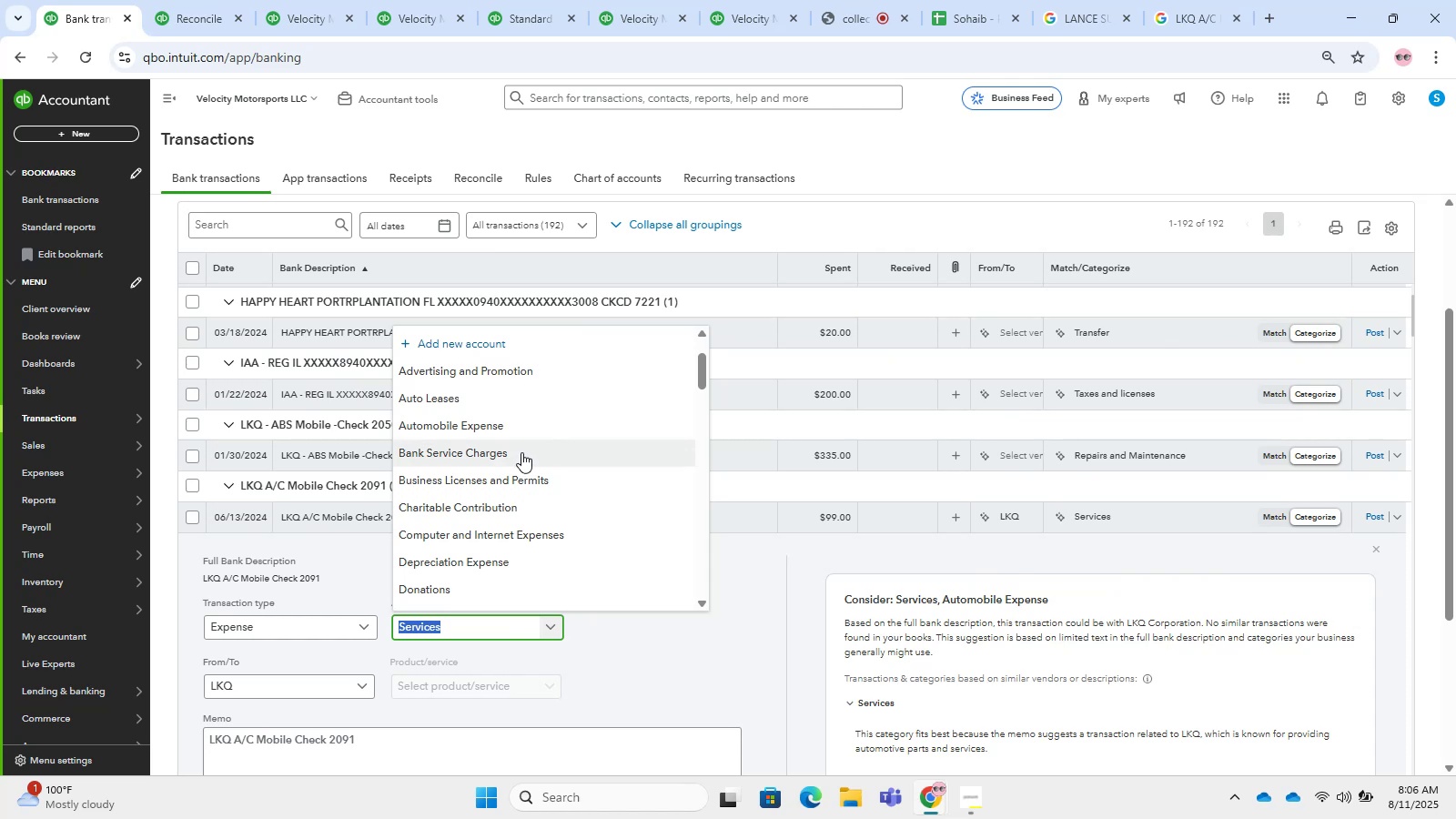 
wait(22.44)
 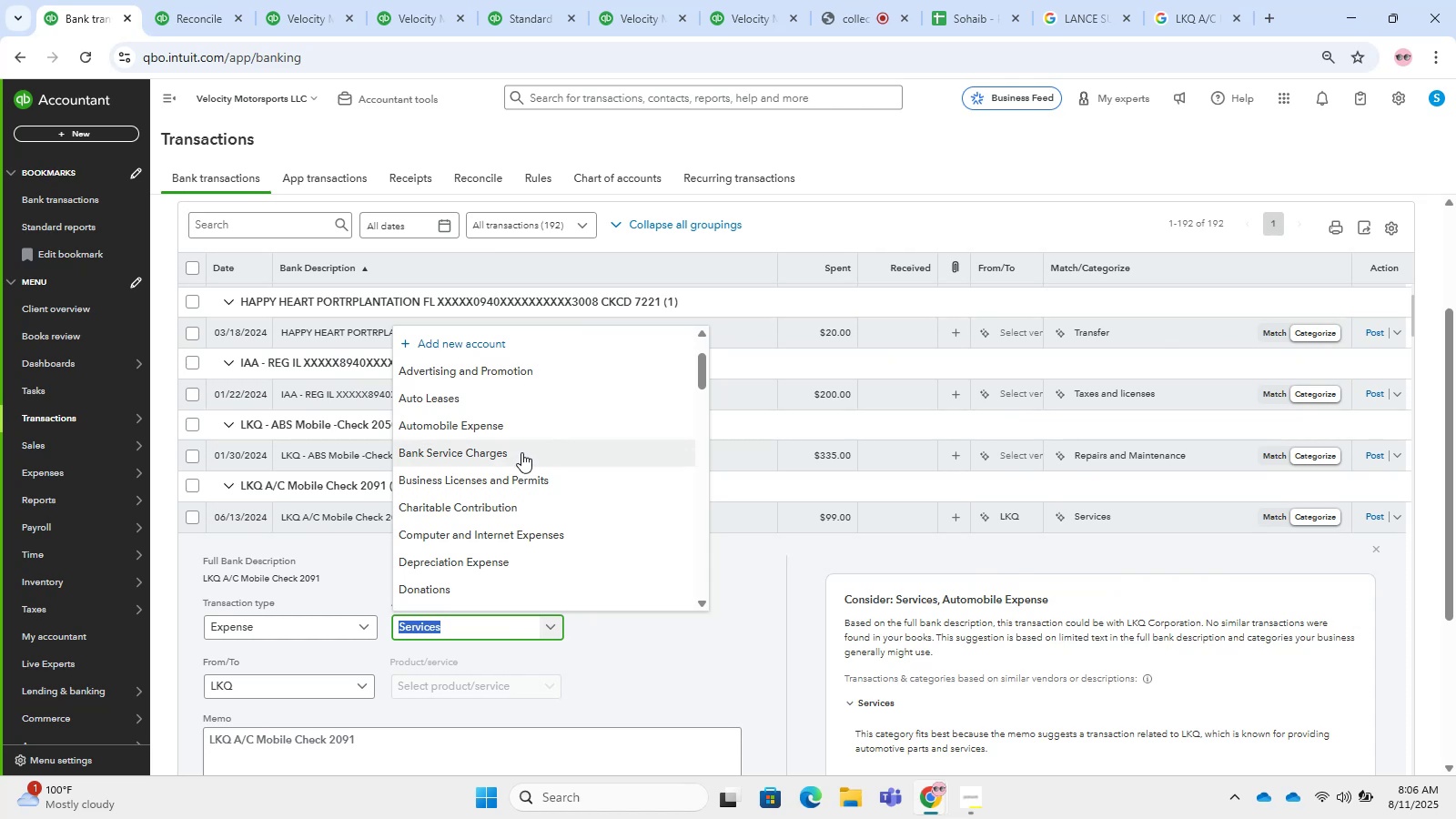 
scroll: coordinate [459, 437], scroll_direction: down, amount: 7.0
 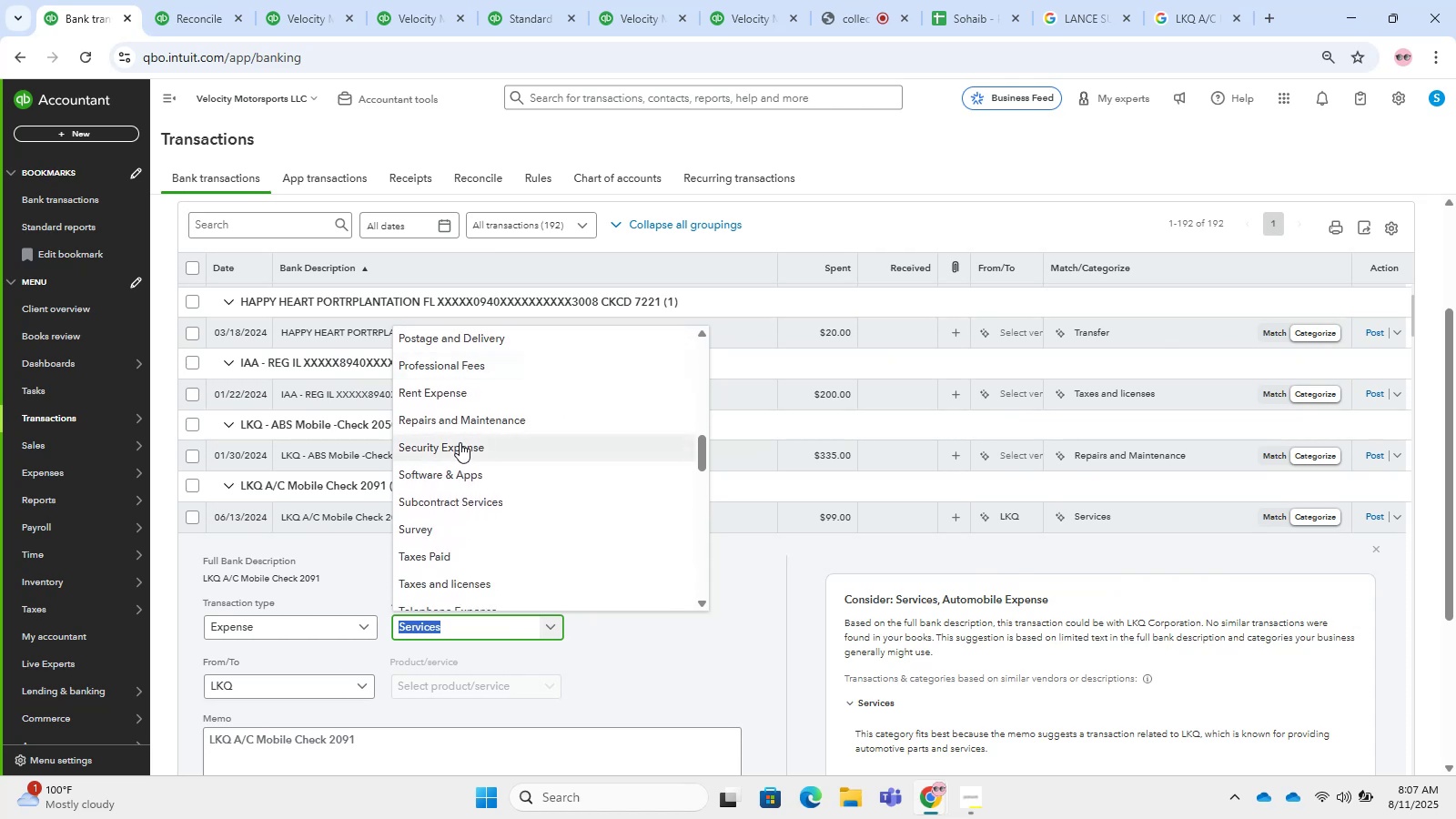 
scroll: coordinate [478, 533], scroll_direction: up, amount: 17.0
 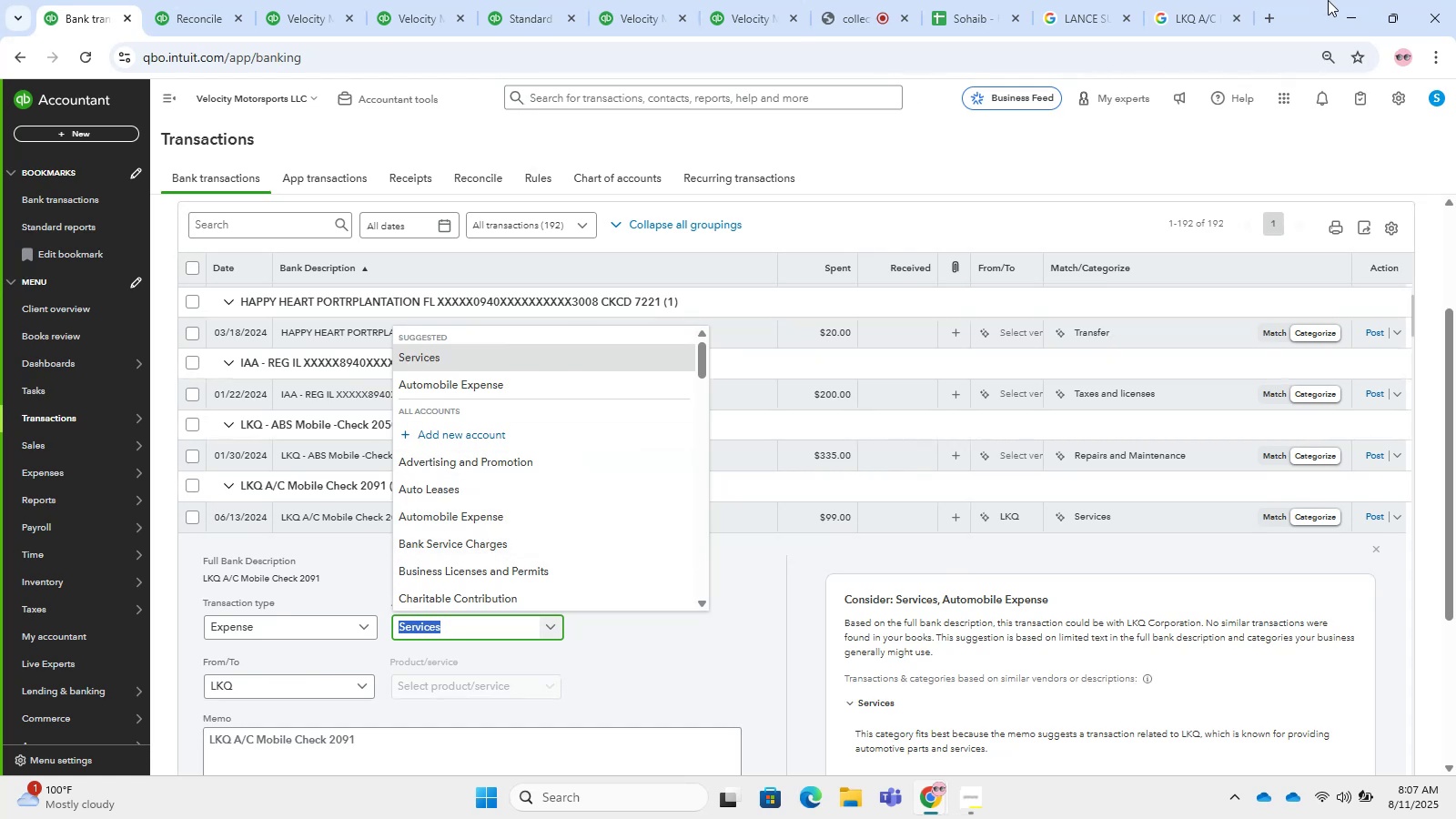 
left_click([1219, 0])
 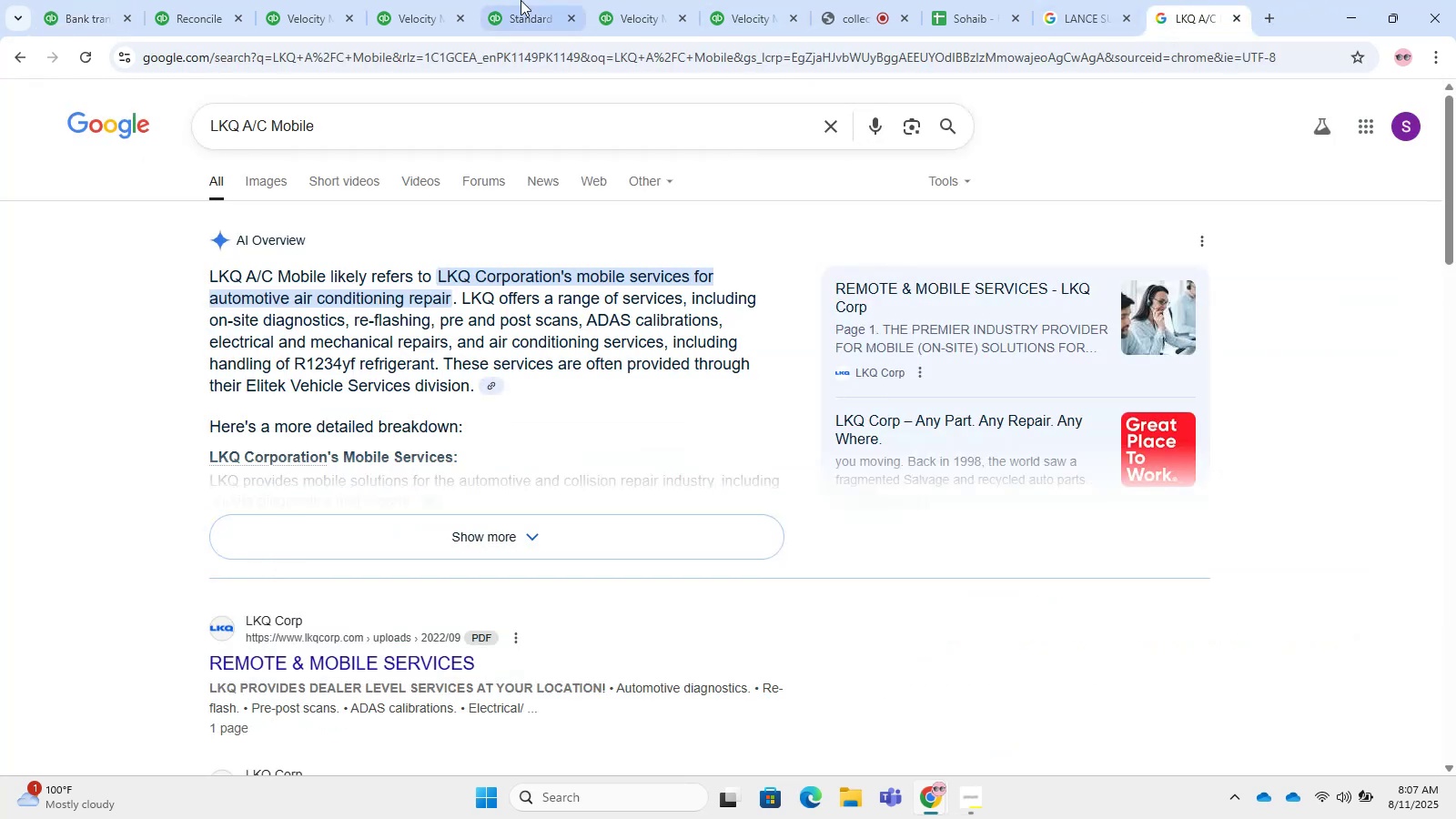 
double_click([398, 0])
 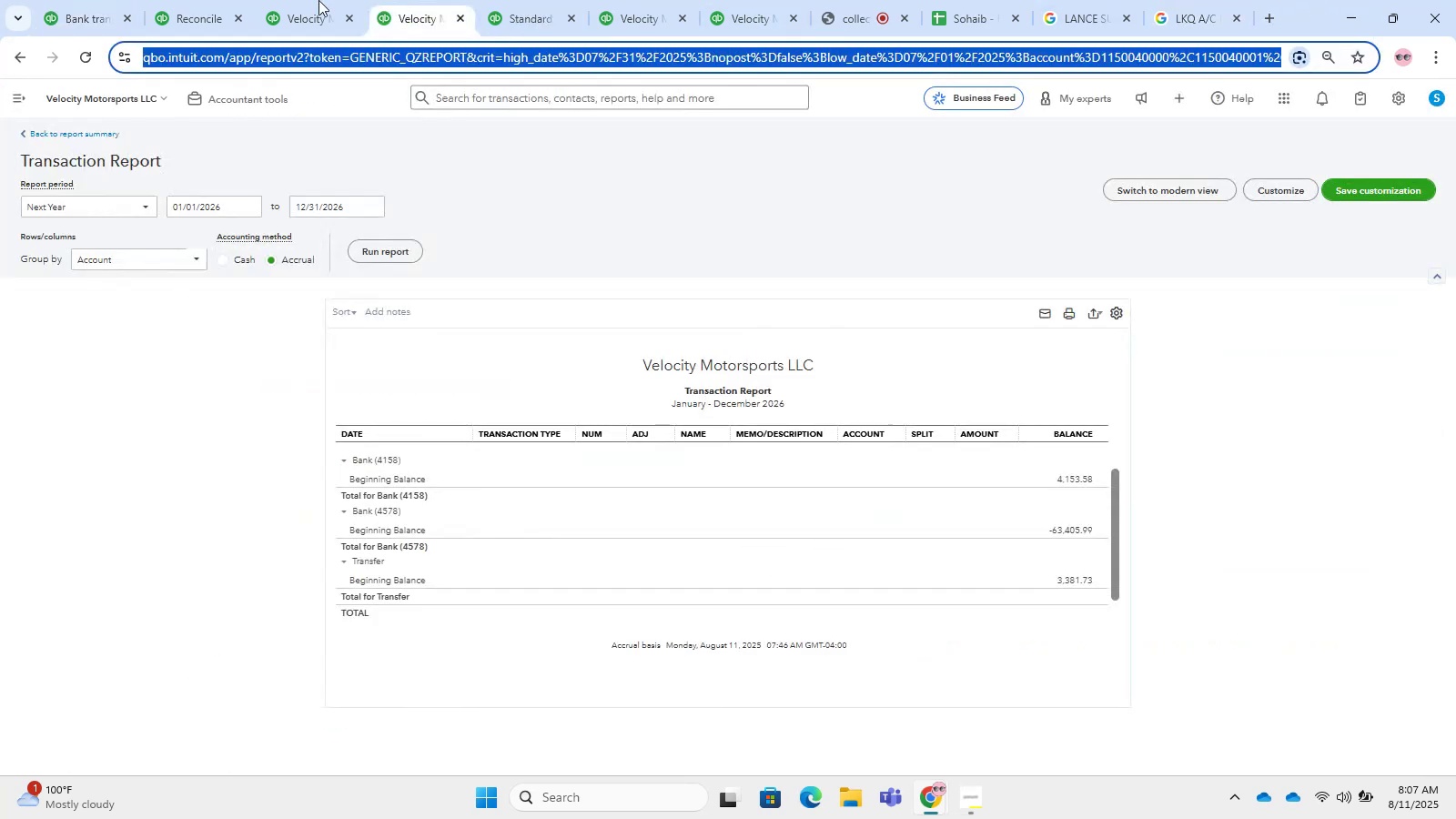 
left_click_drag(start_coordinate=[147, 0], to_coordinate=[128, 0])
 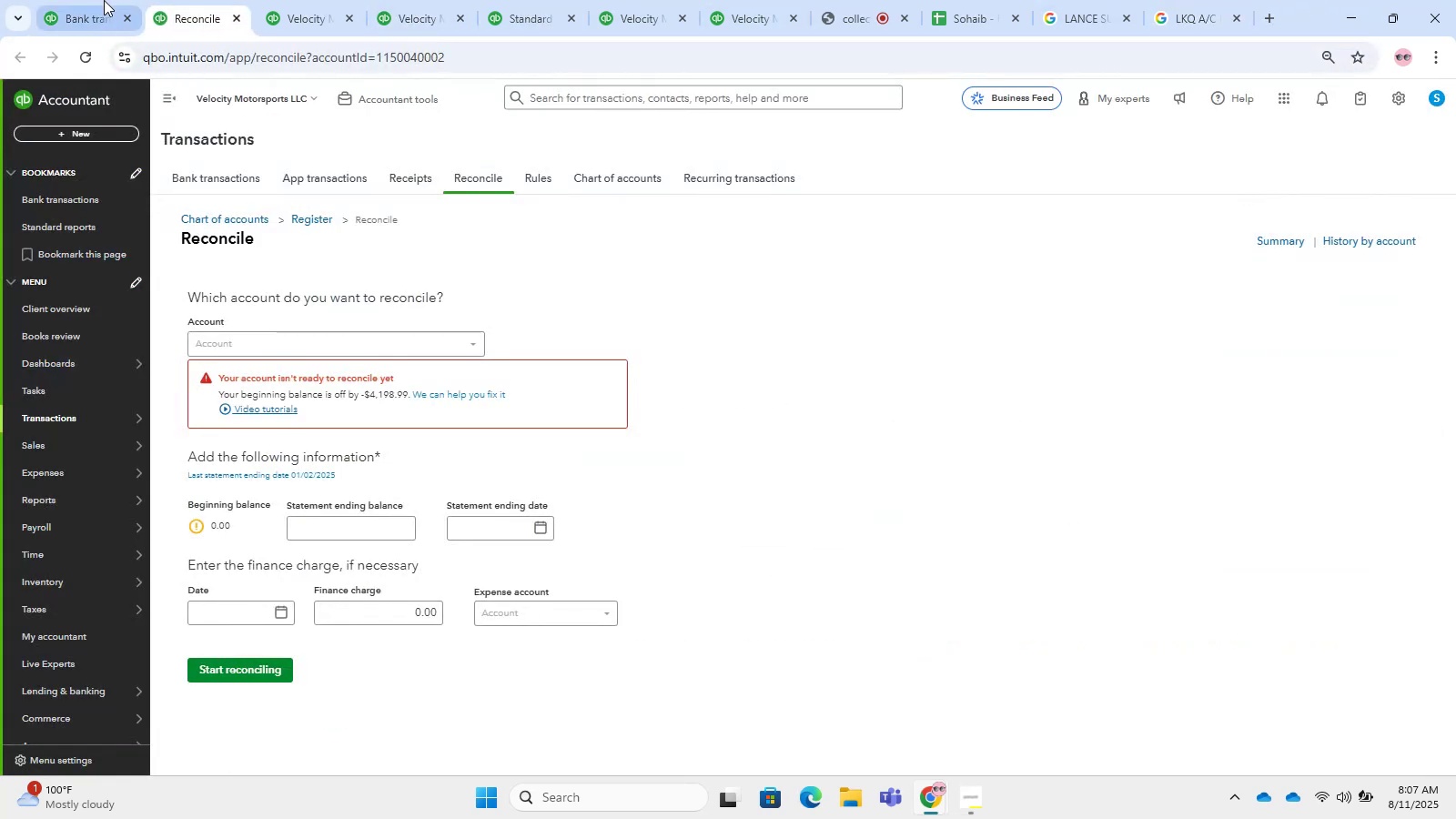 
triple_click([104, 0])
 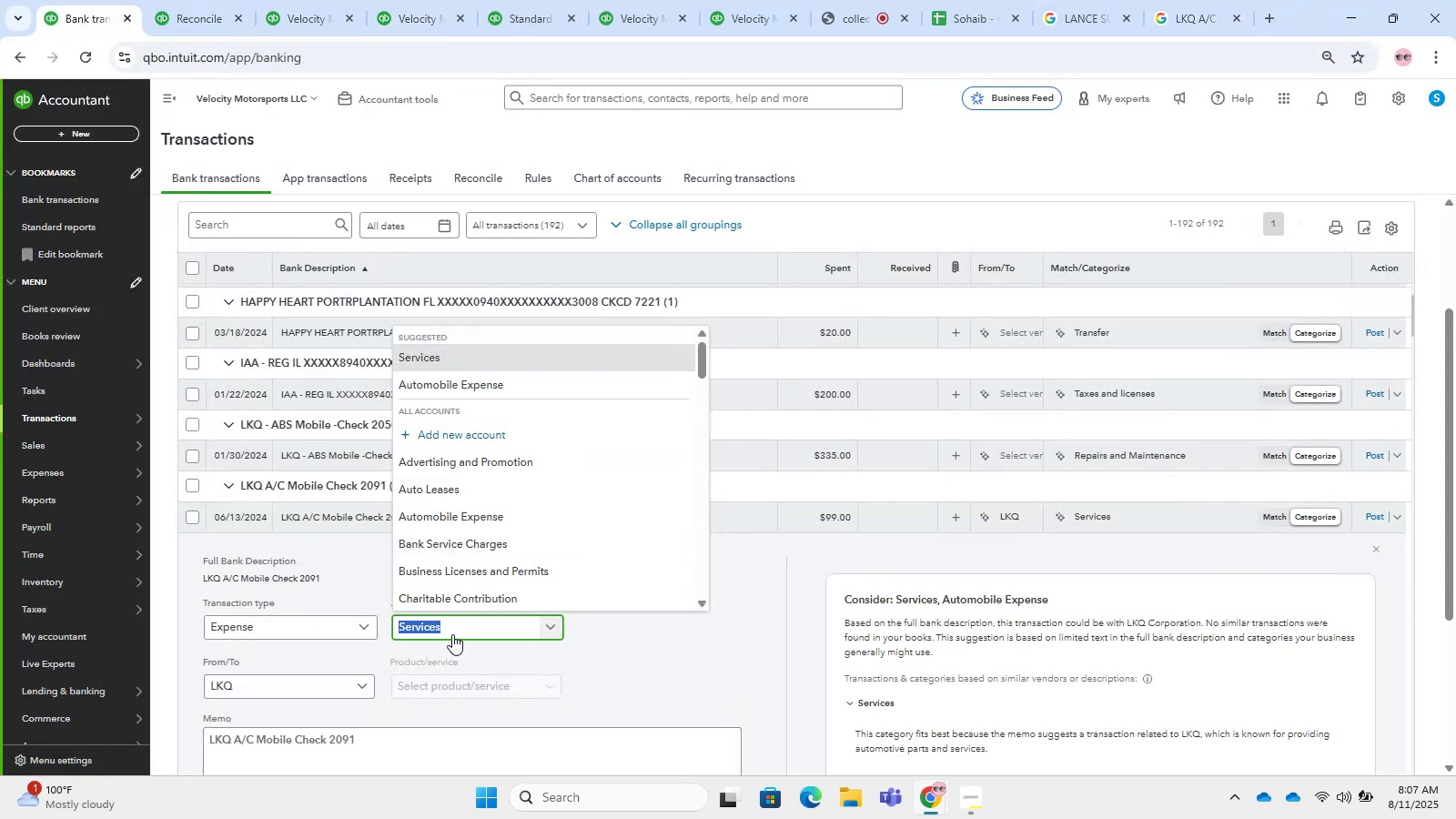 
key(Backspace)
type(auto rep)
 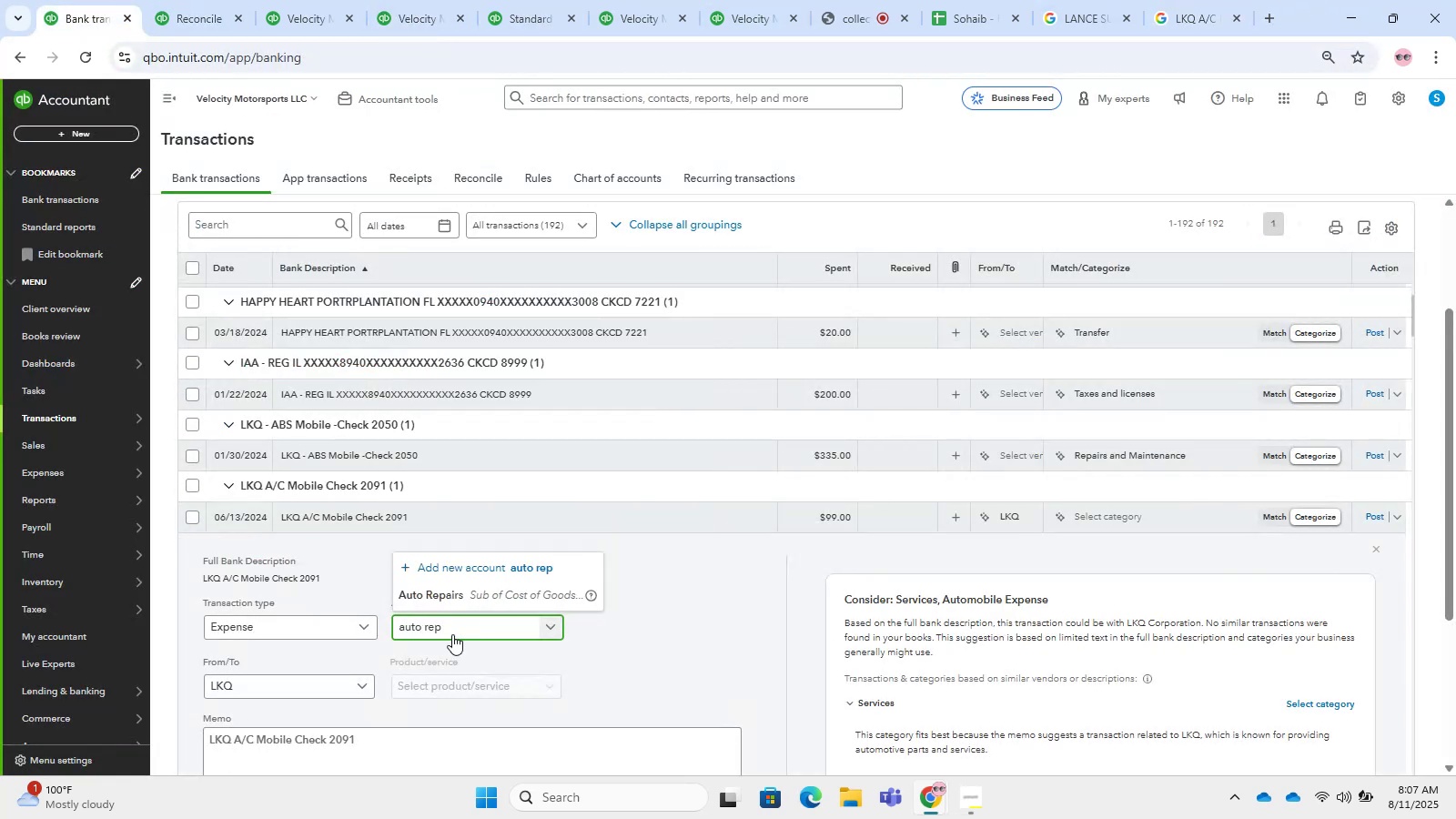 
key(ArrowUp)
 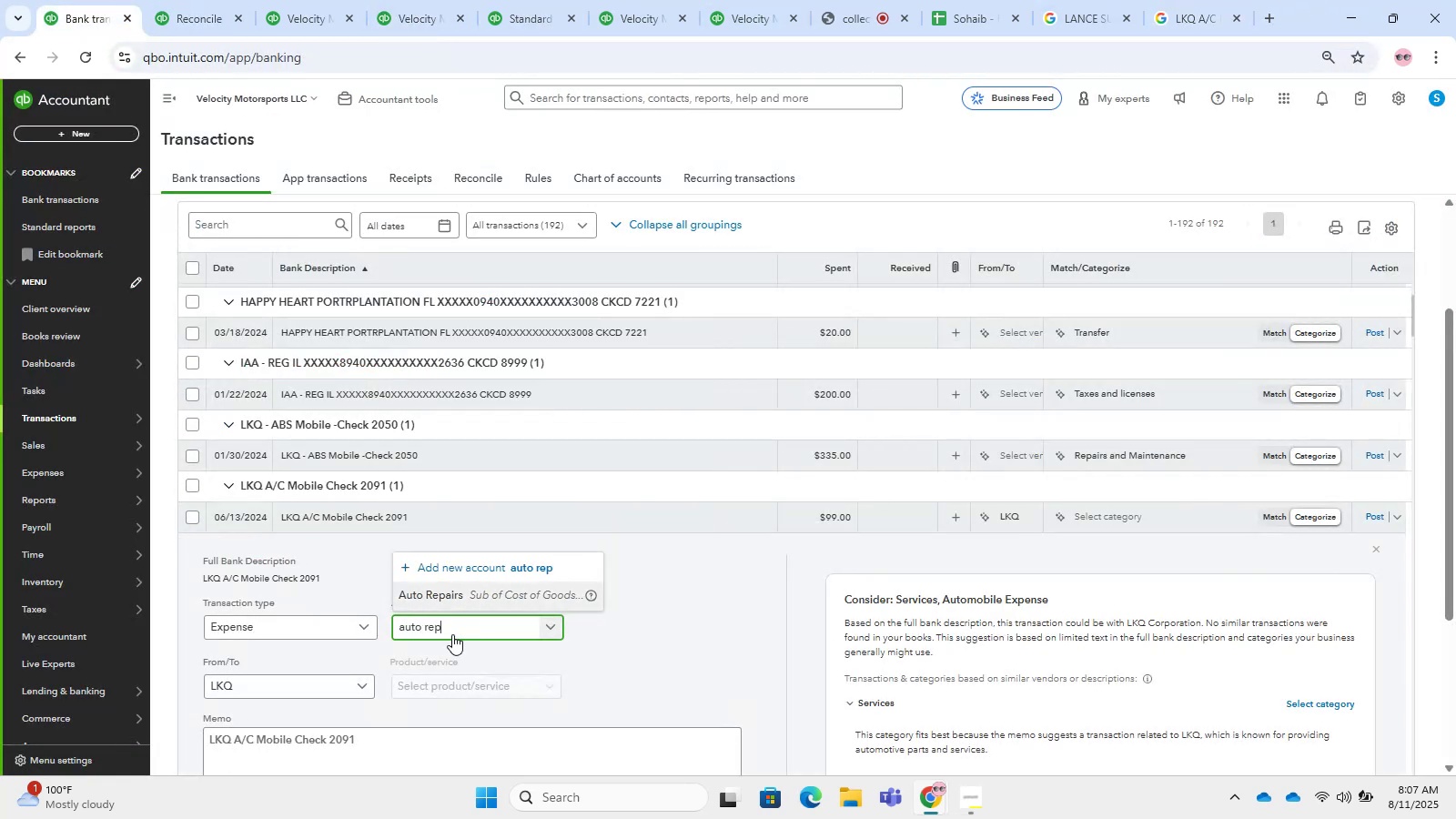 
key(Enter)
 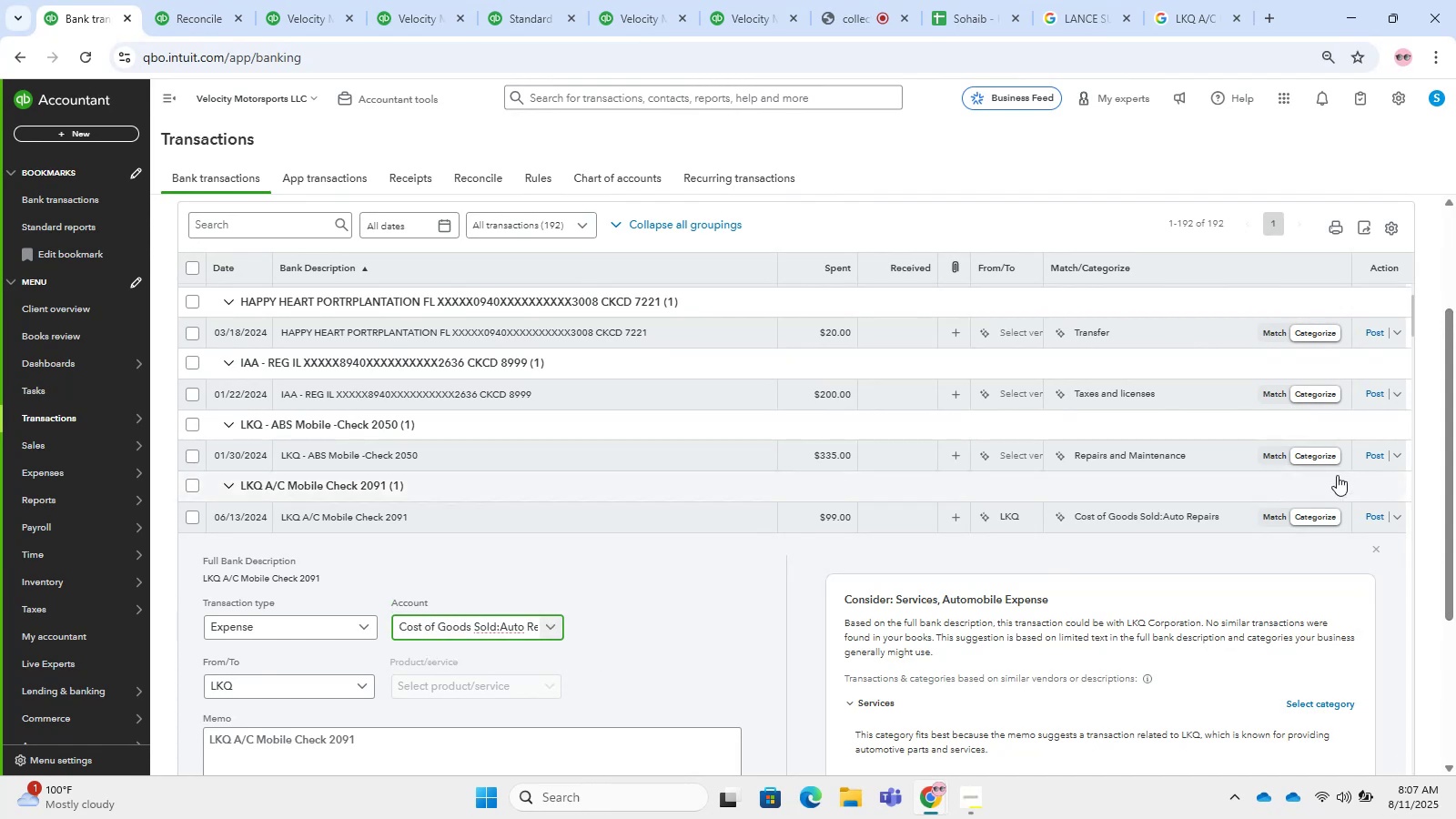 
left_click([1365, 521])
 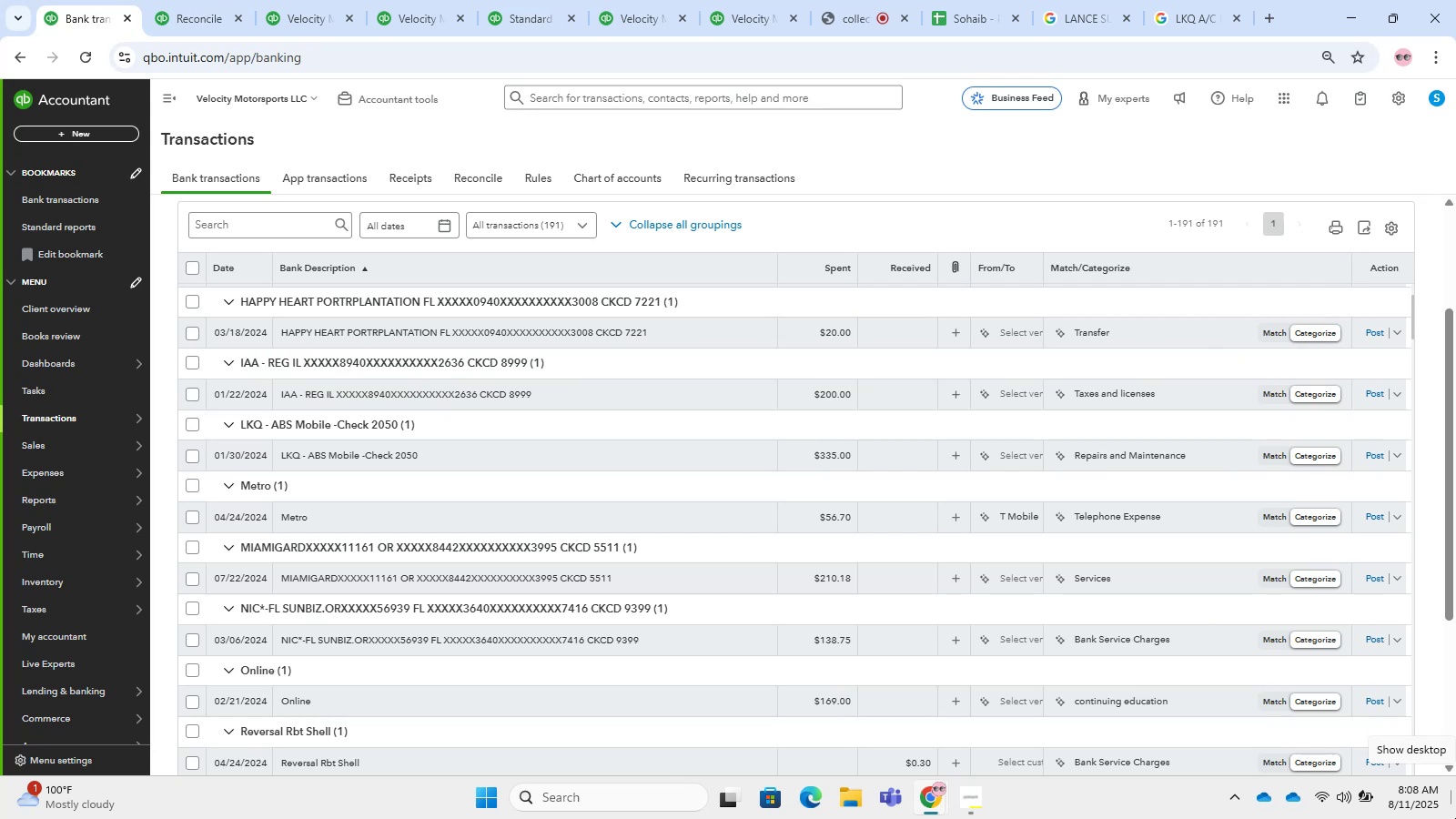 
wait(50.61)
 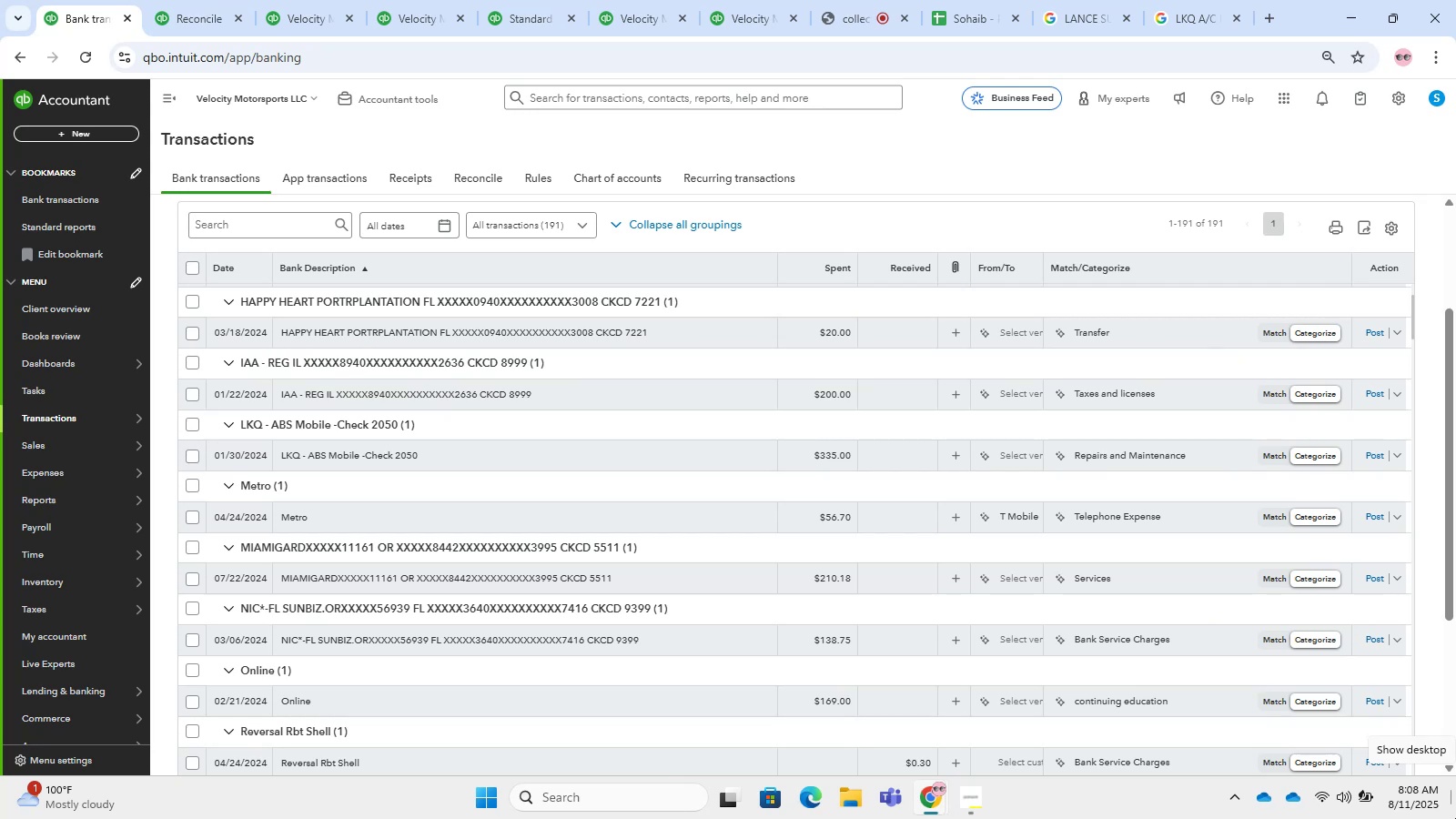 
left_click([180, 101])
 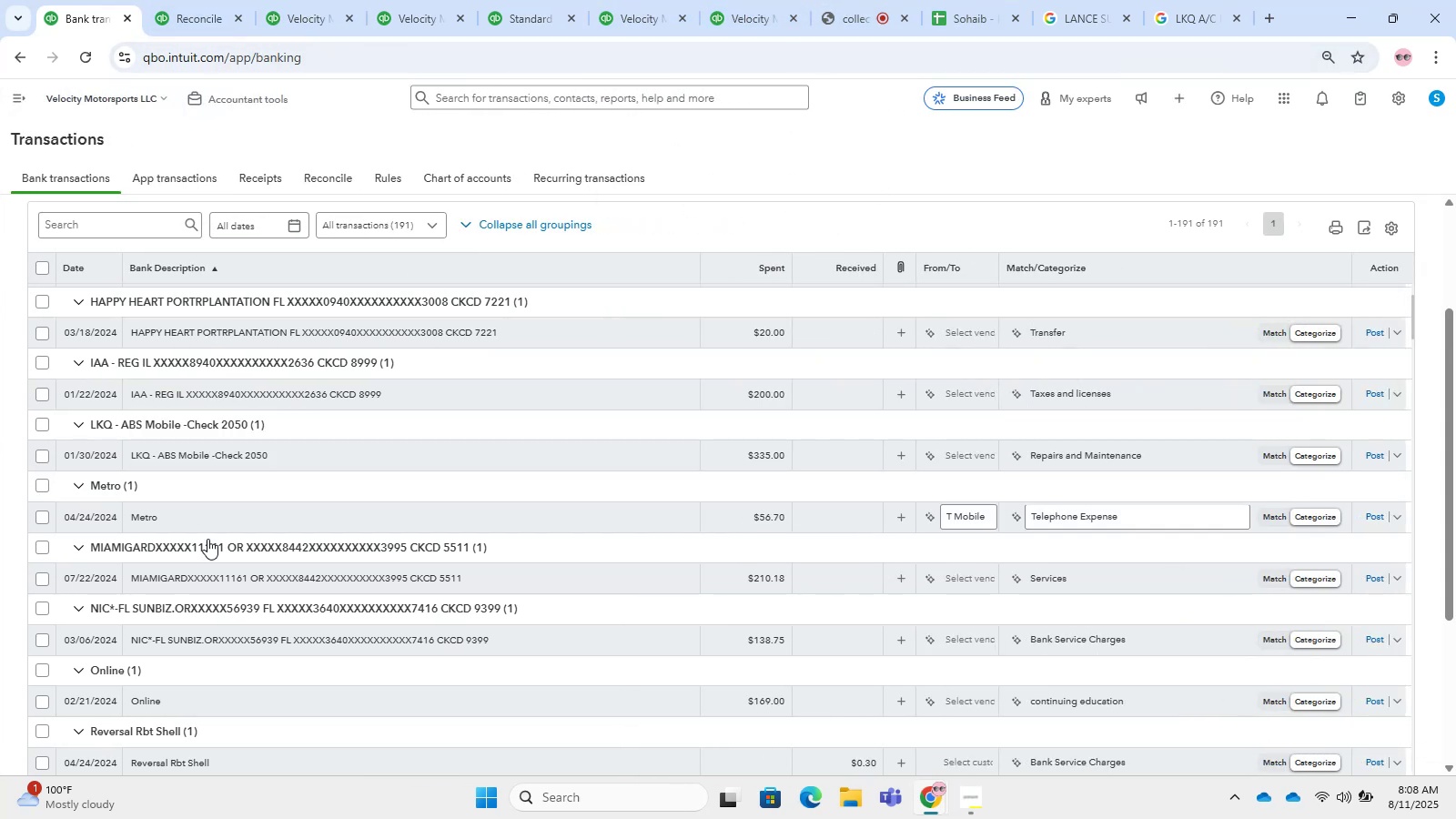 
left_click([212, 500])
 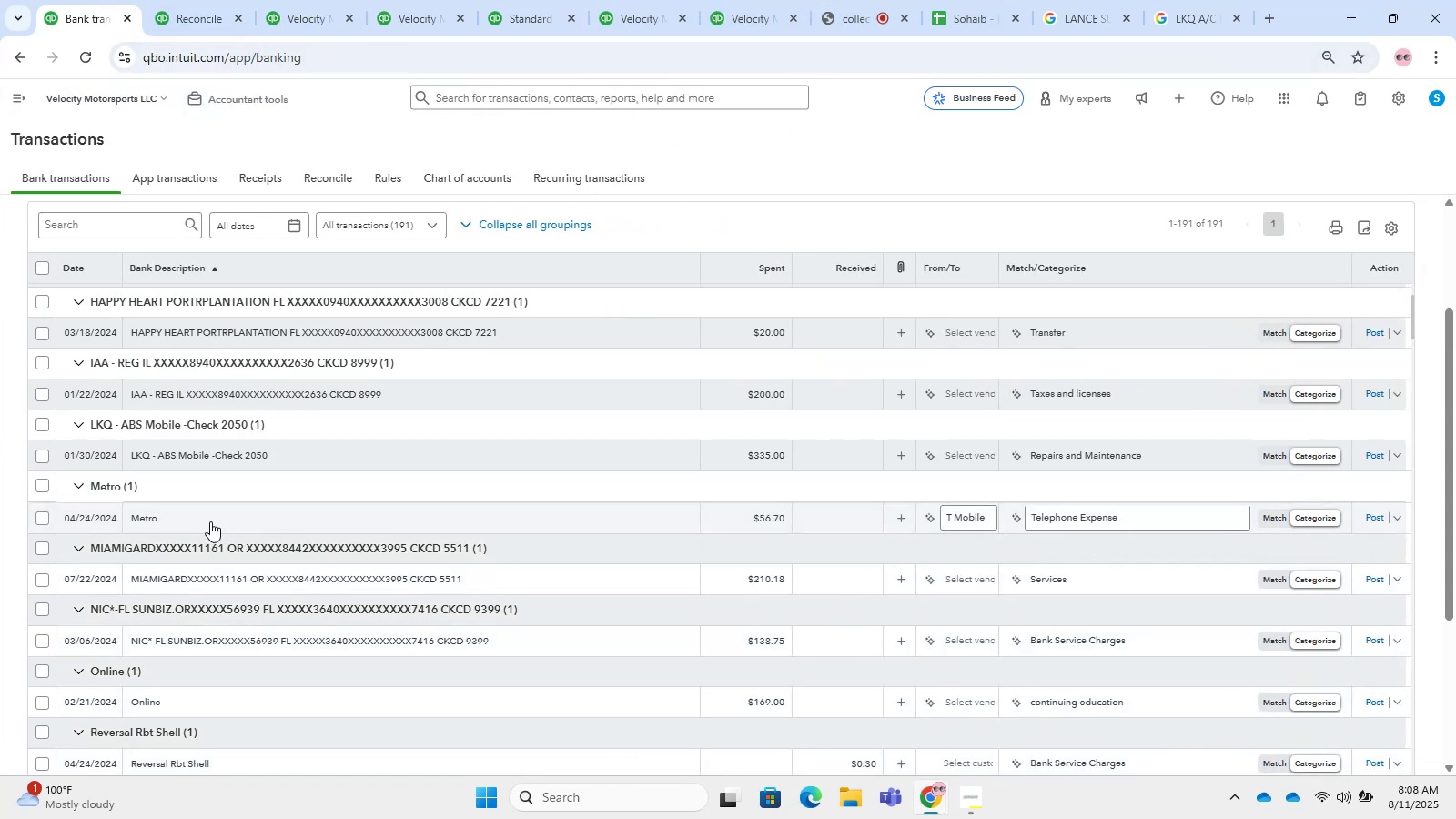 
left_click([205, 513])
 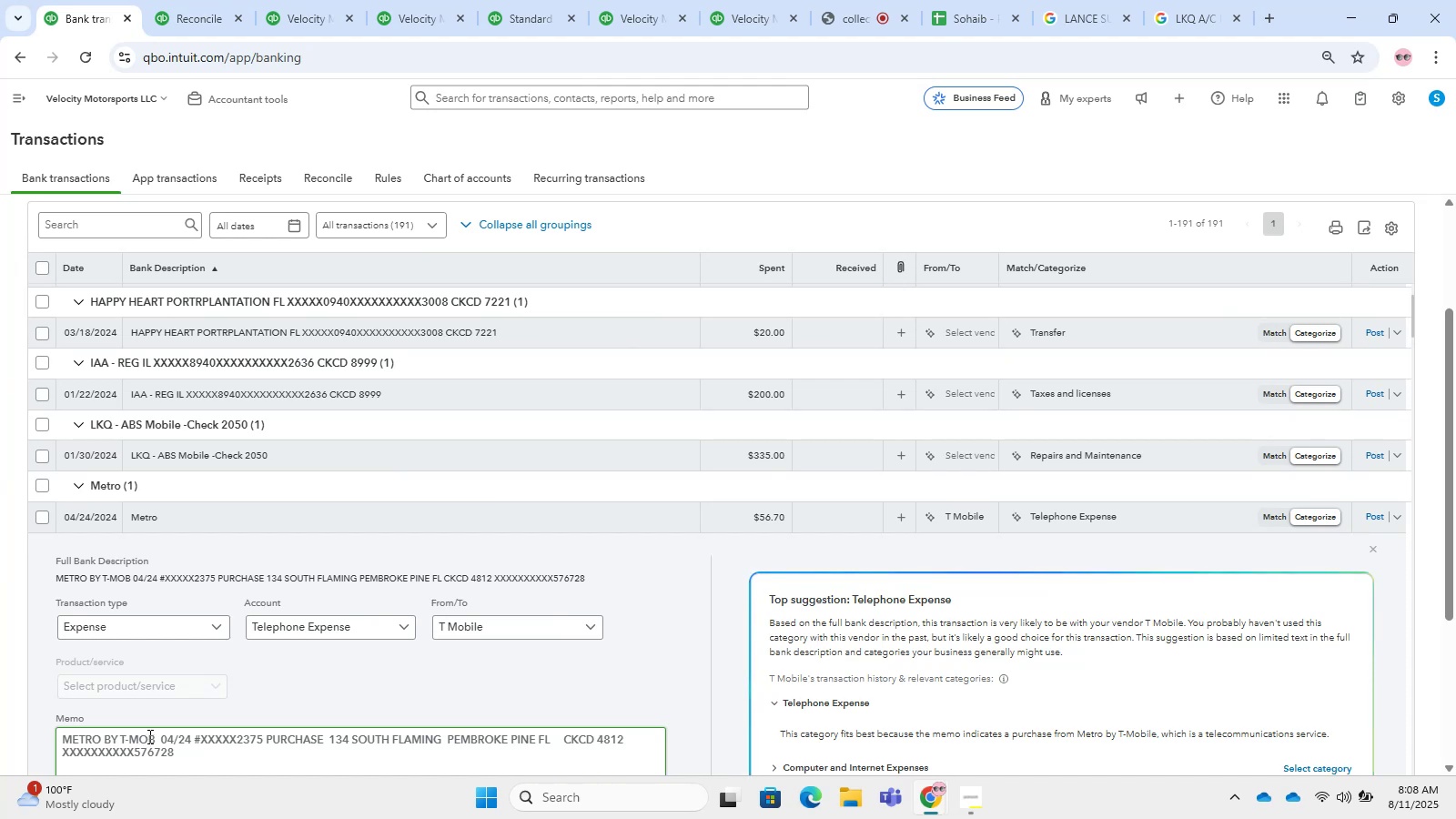 
left_click_drag(start_coordinate=[154, 734], to_coordinate=[22, 734])
 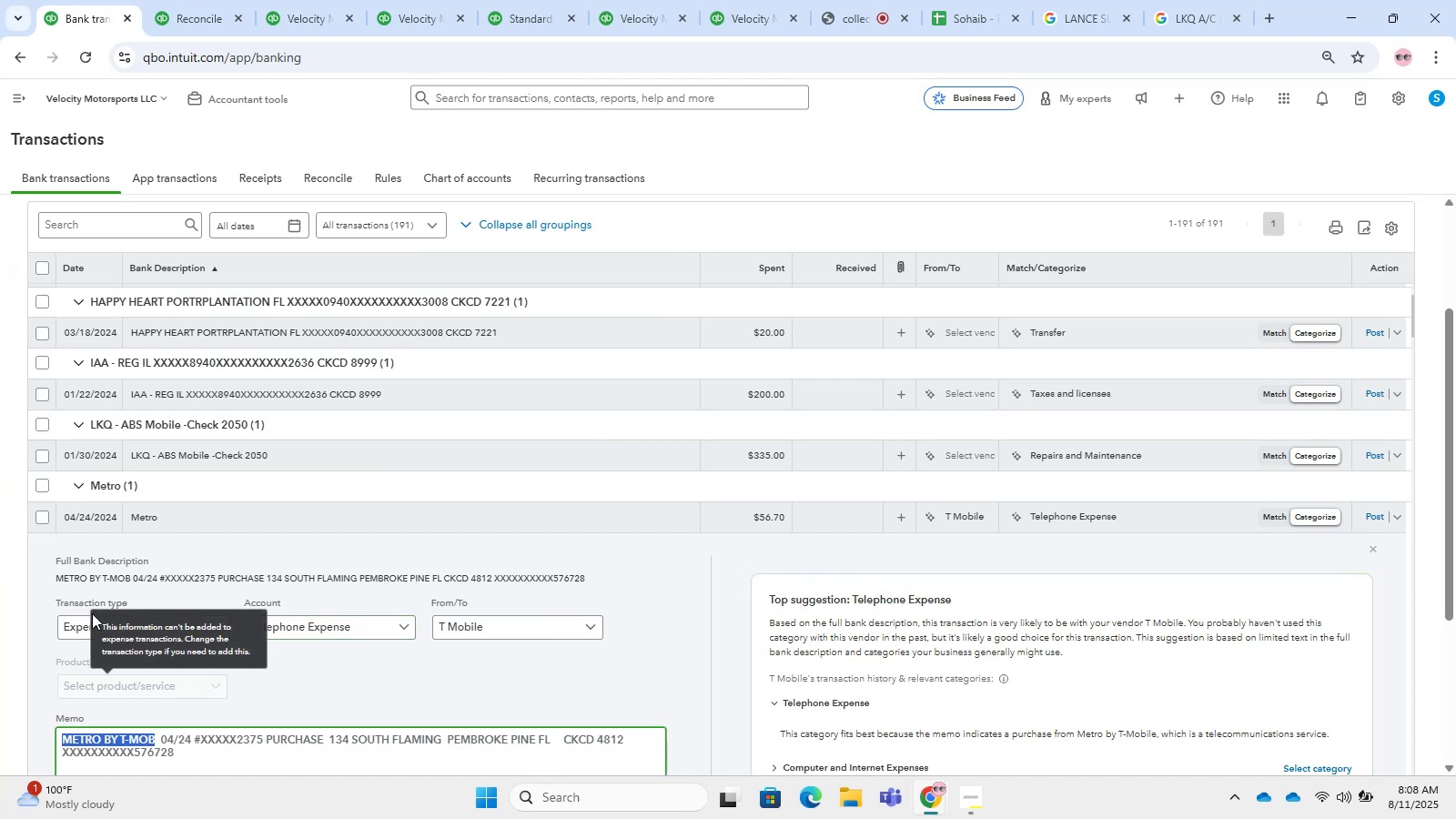 
left_click([40, 489])
 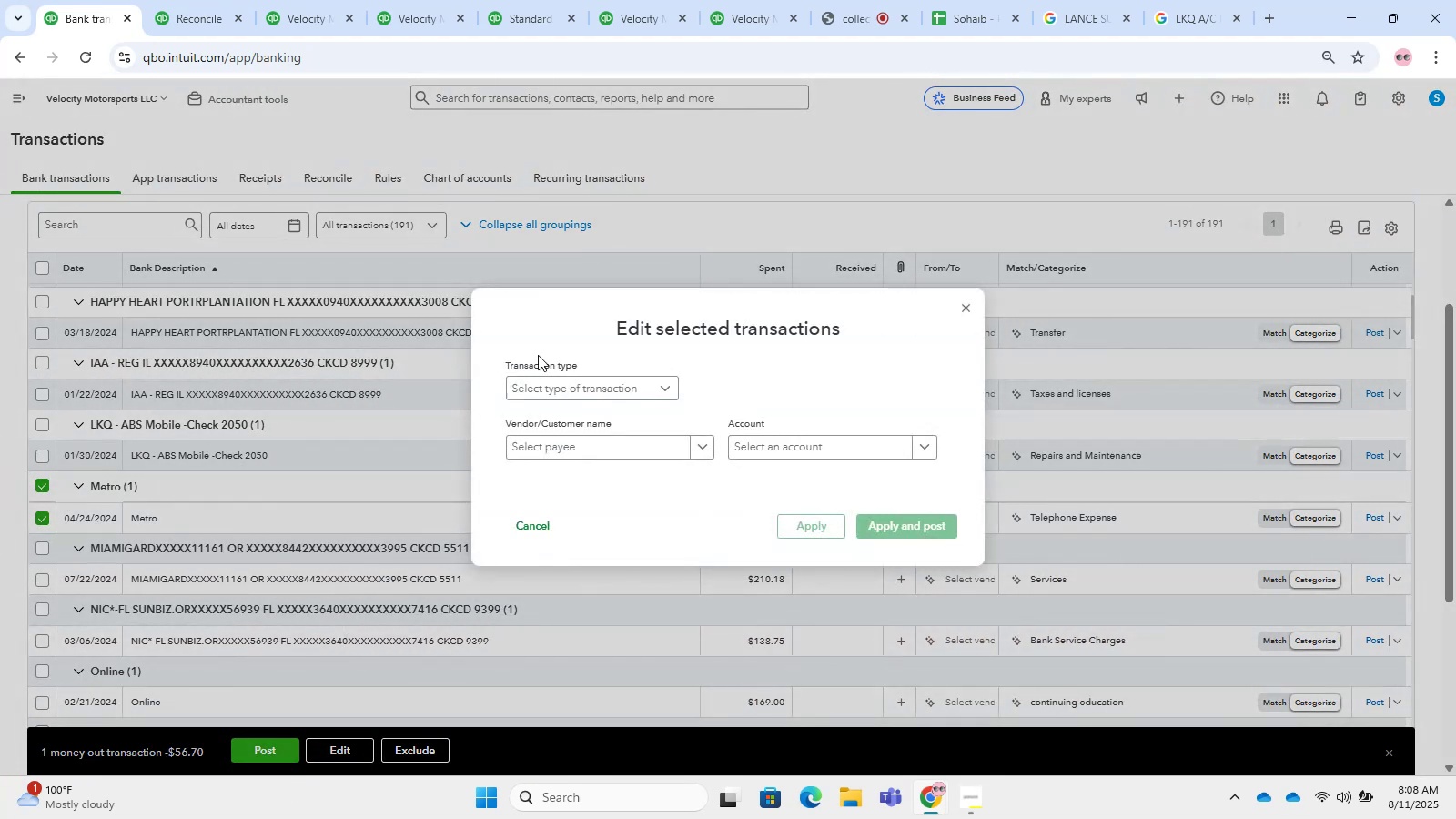 
double_click([570, 418])
 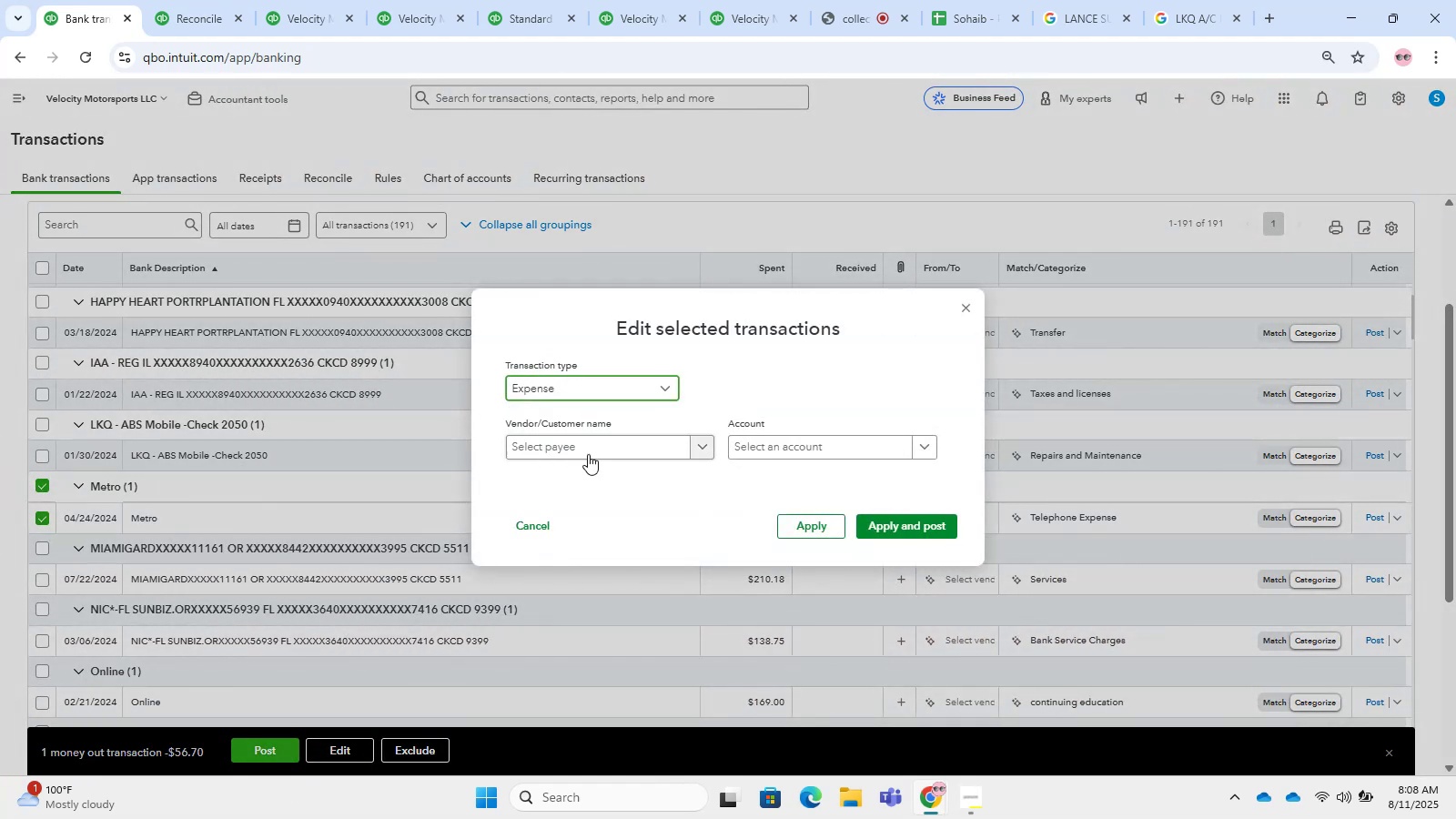 
left_click([587, 453])
 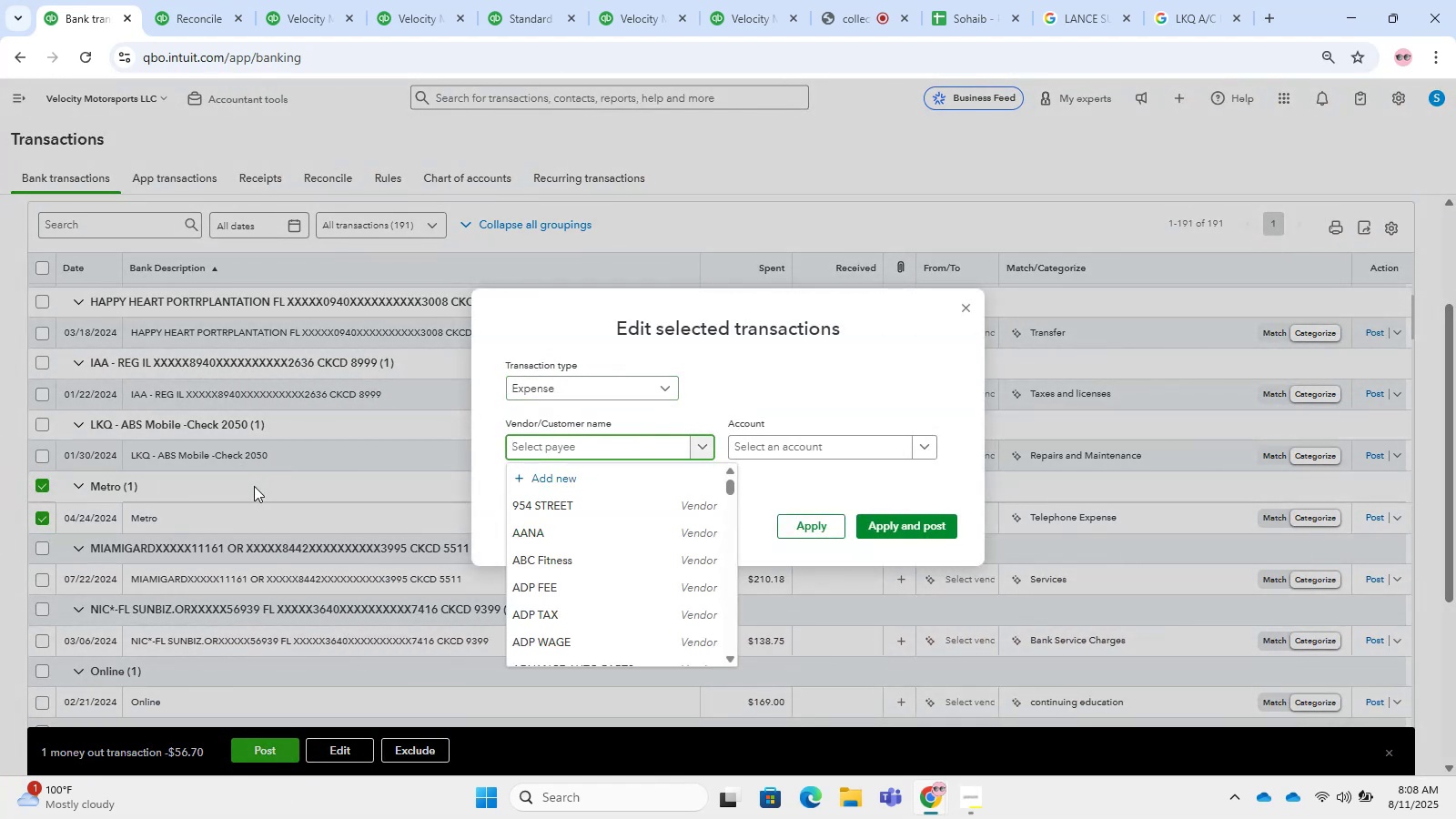 
left_click([248, 511])
 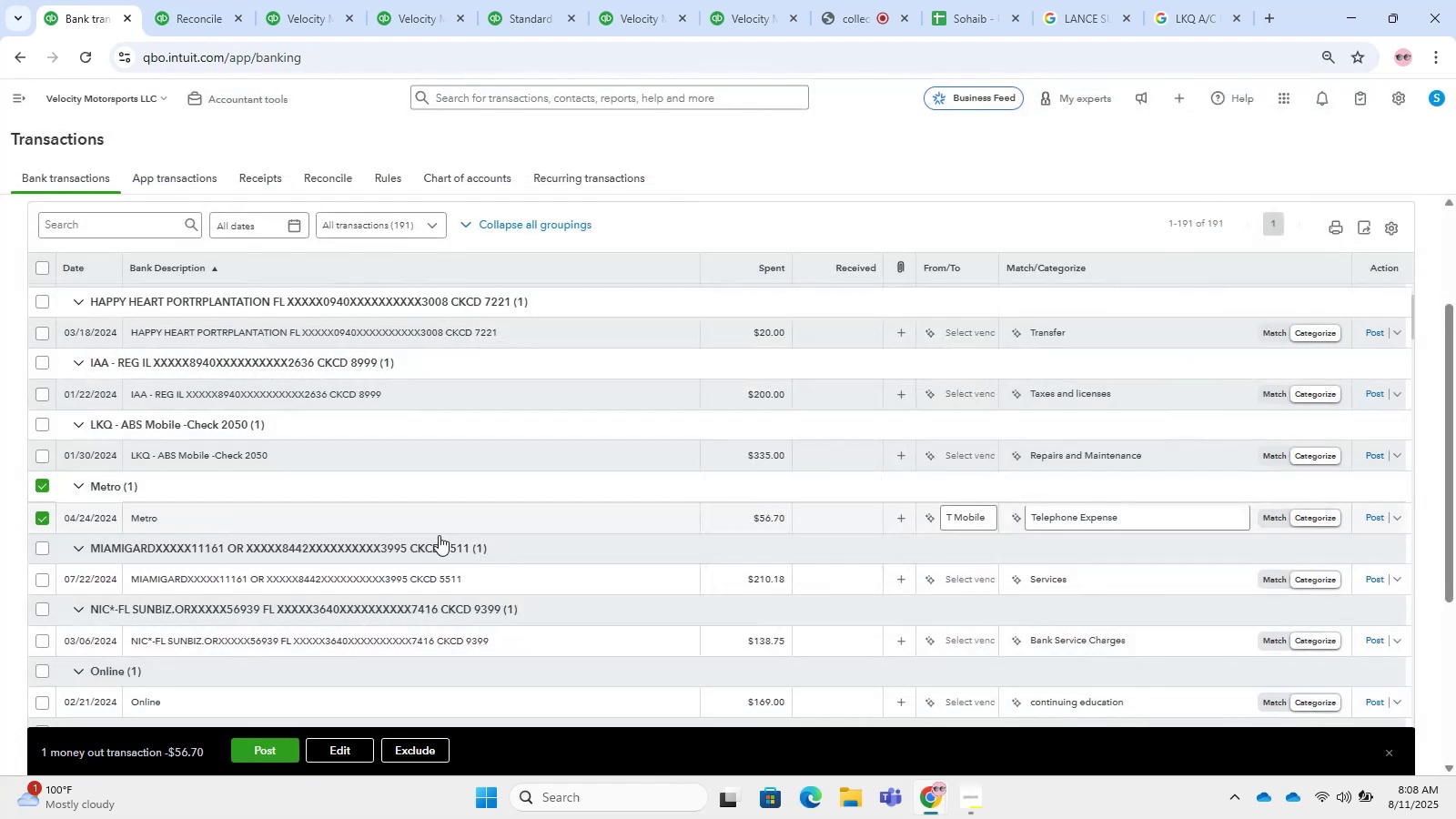 
left_click([325, 528])
 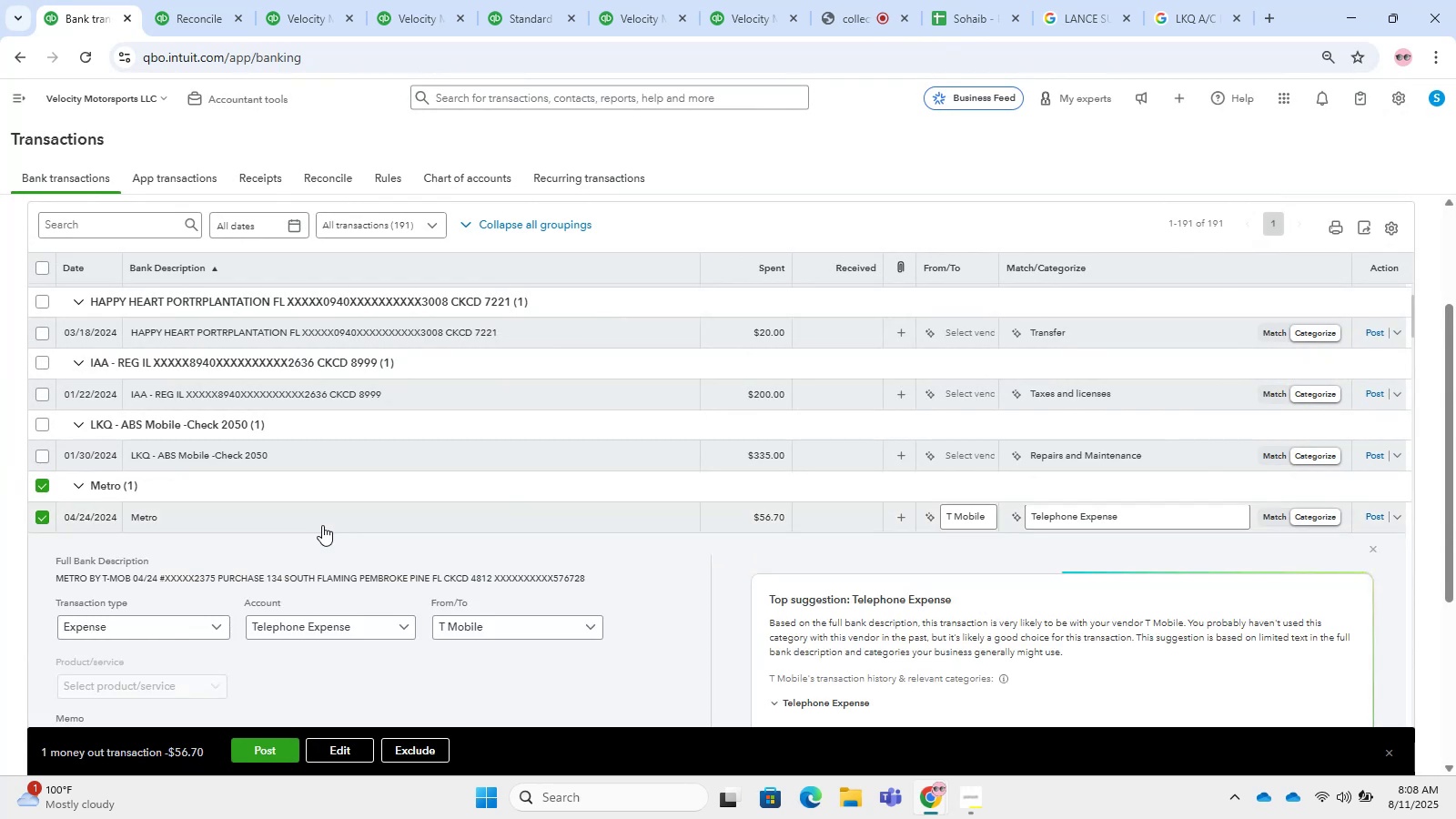 
scroll: coordinate [324, 517], scroll_direction: down, amount: 2.0
 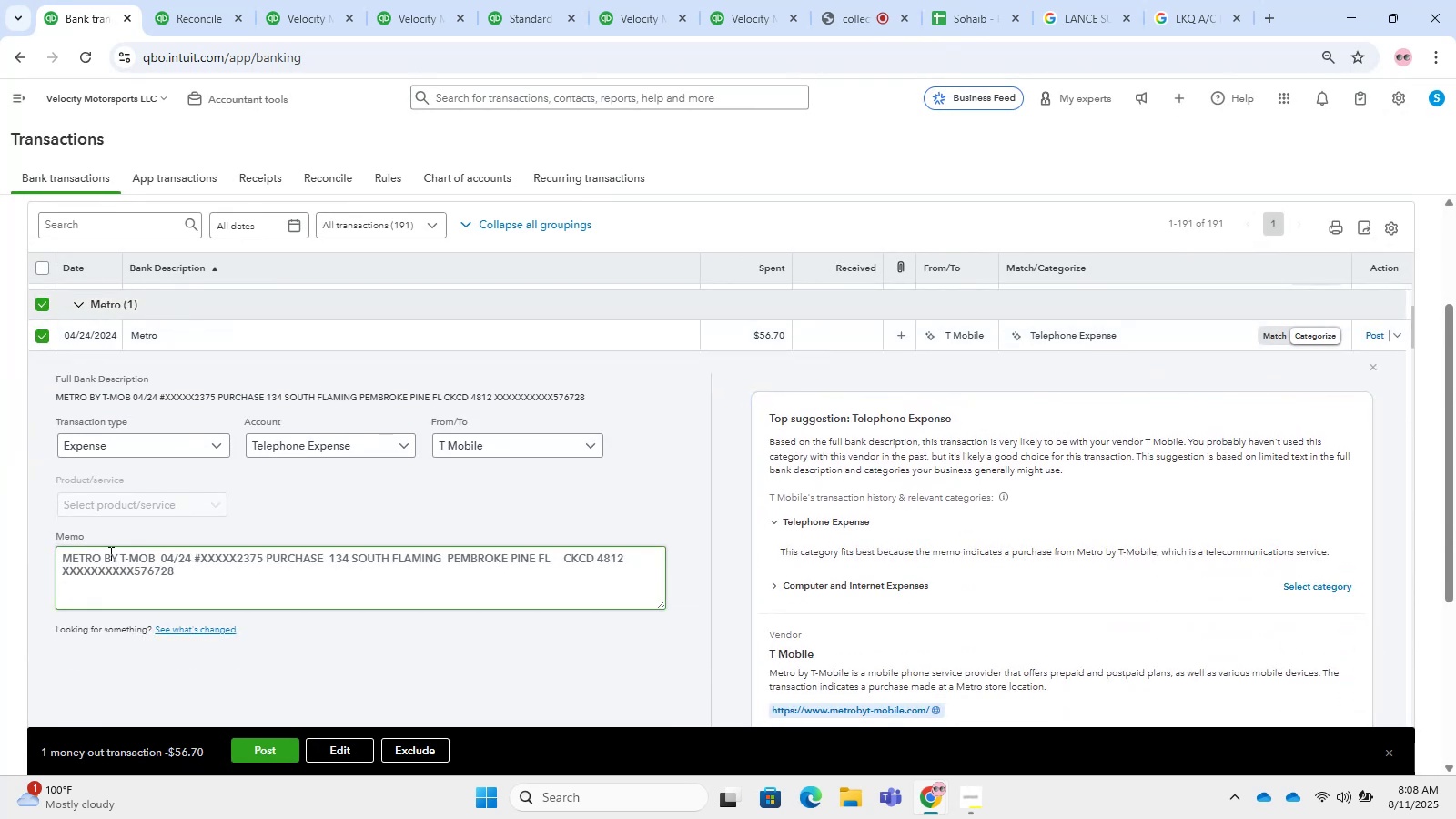 
left_click_drag(start_coordinate=[153, 556], to_coordinate=[155, 551])
 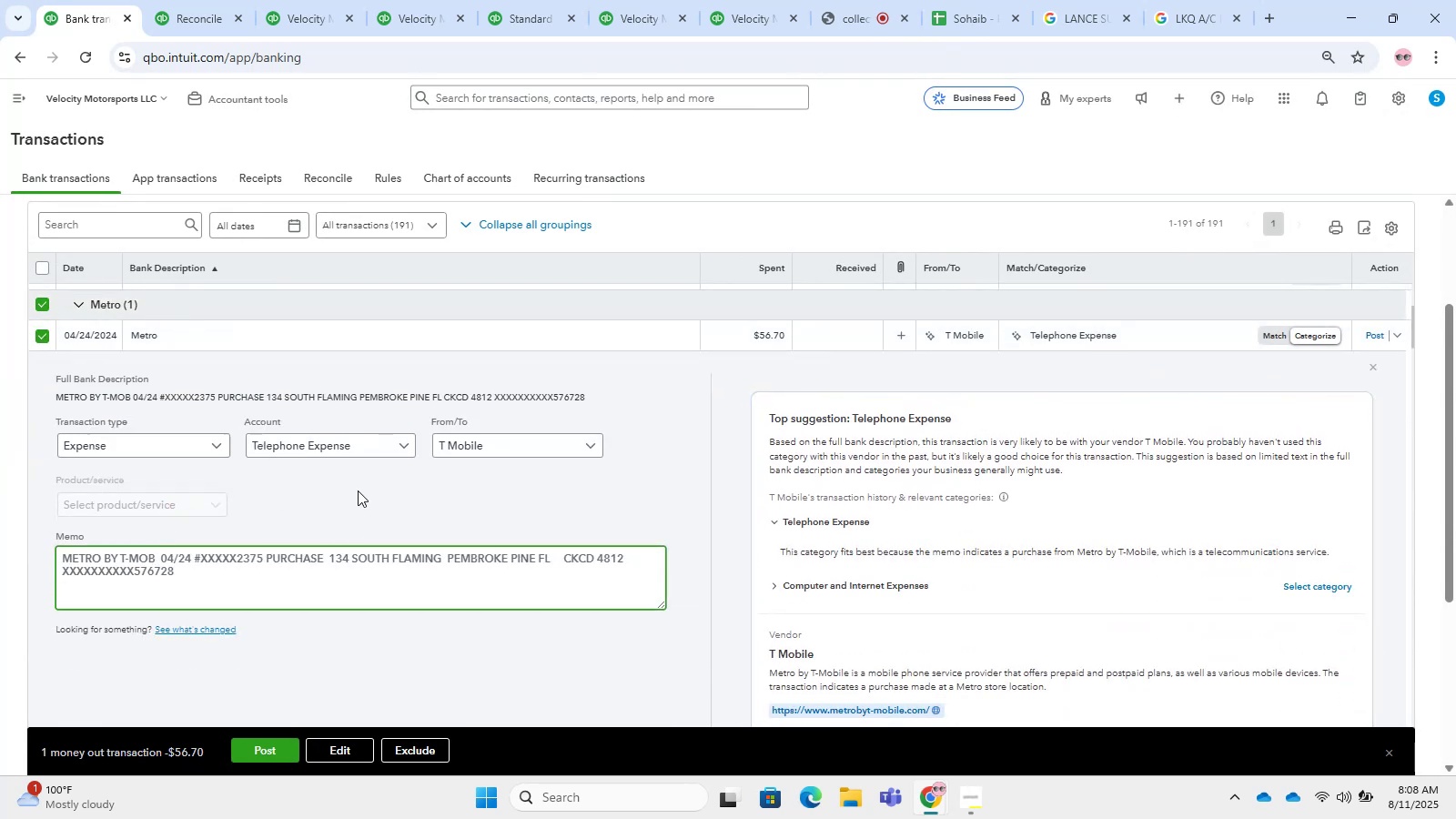 
left_click([341, 453])
 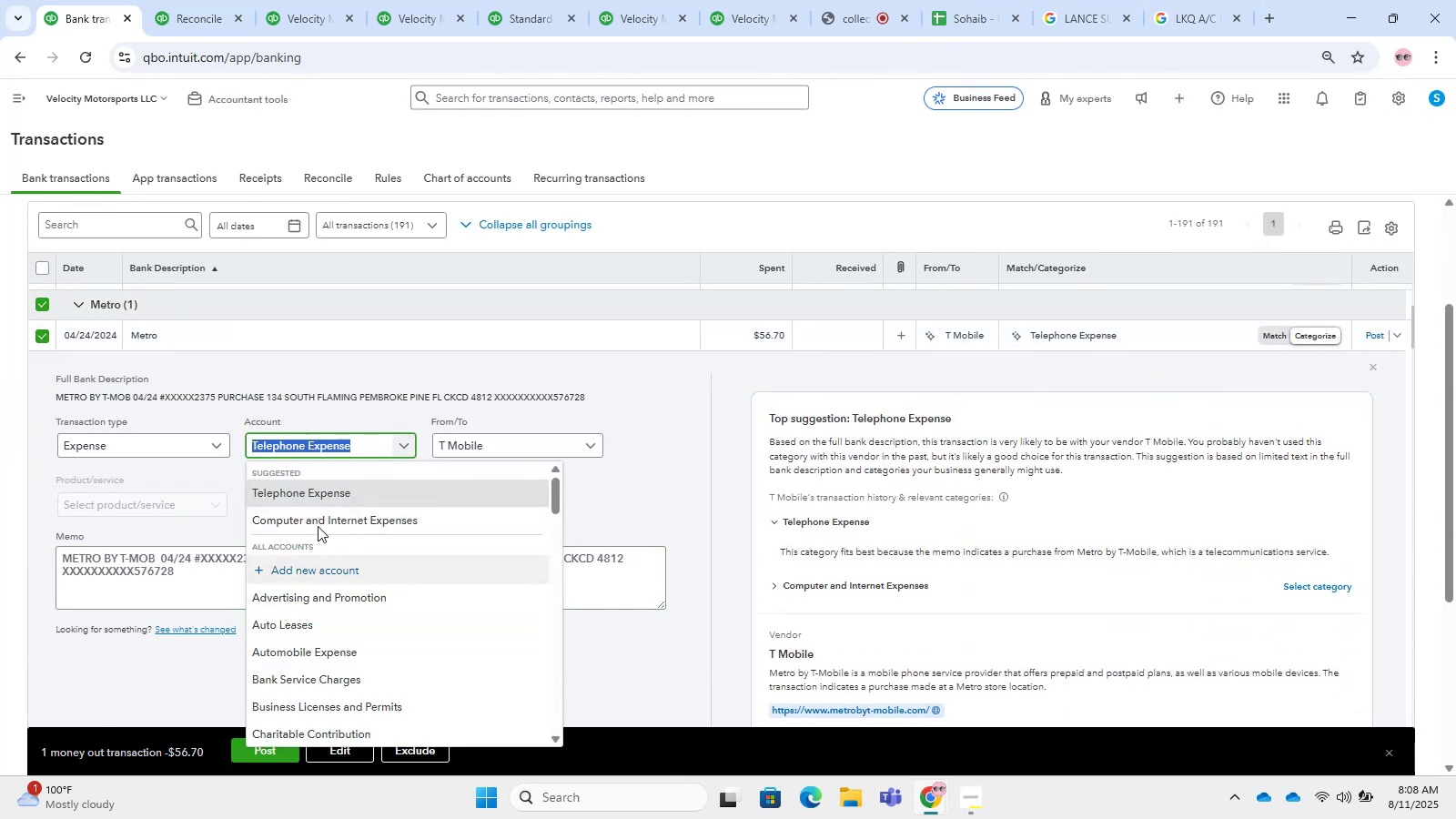 
left_click([319, 501])
 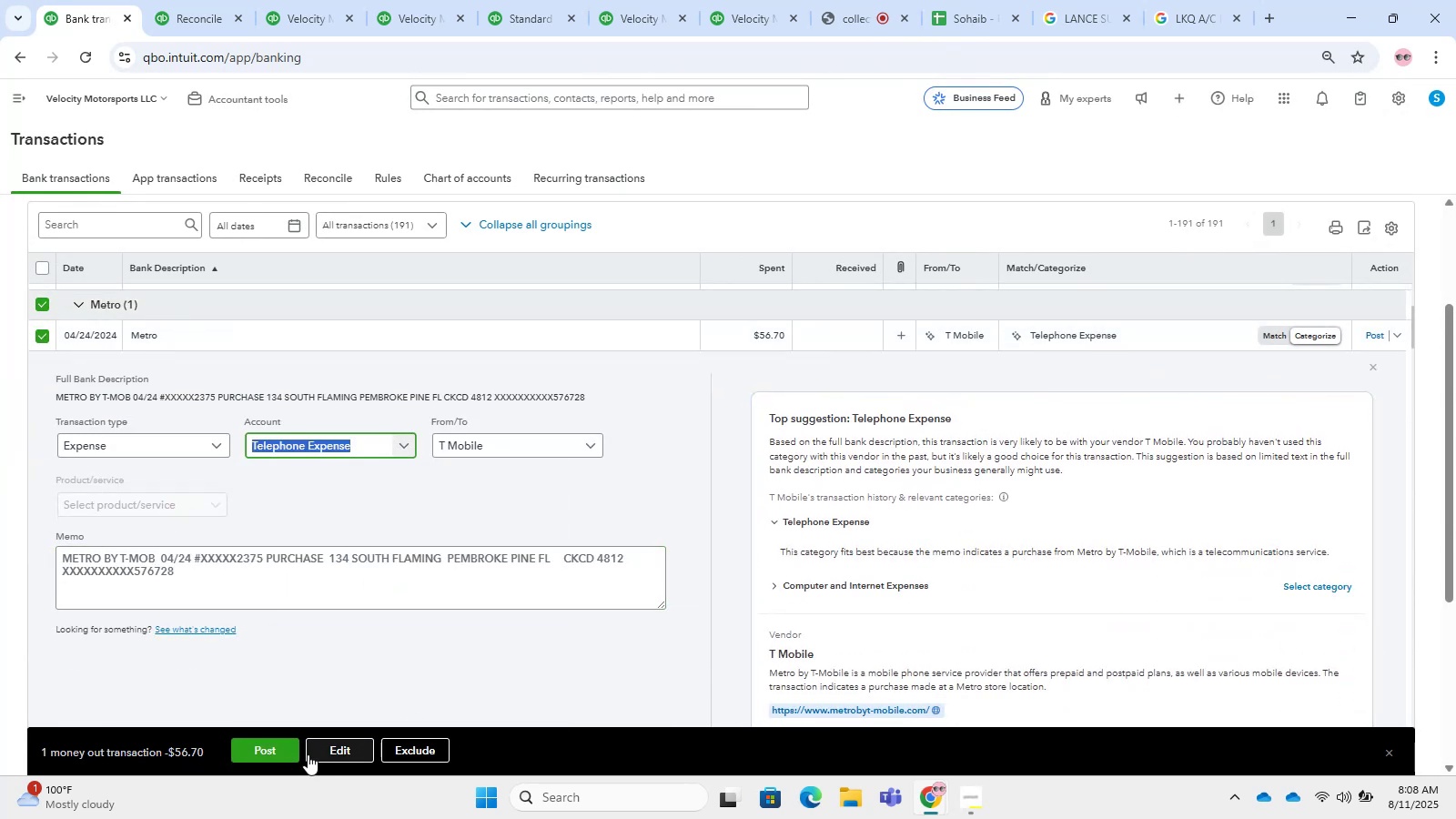 
left_click_drag(start_coordinate=[298, 754], to_coordinate=[288, 753])
 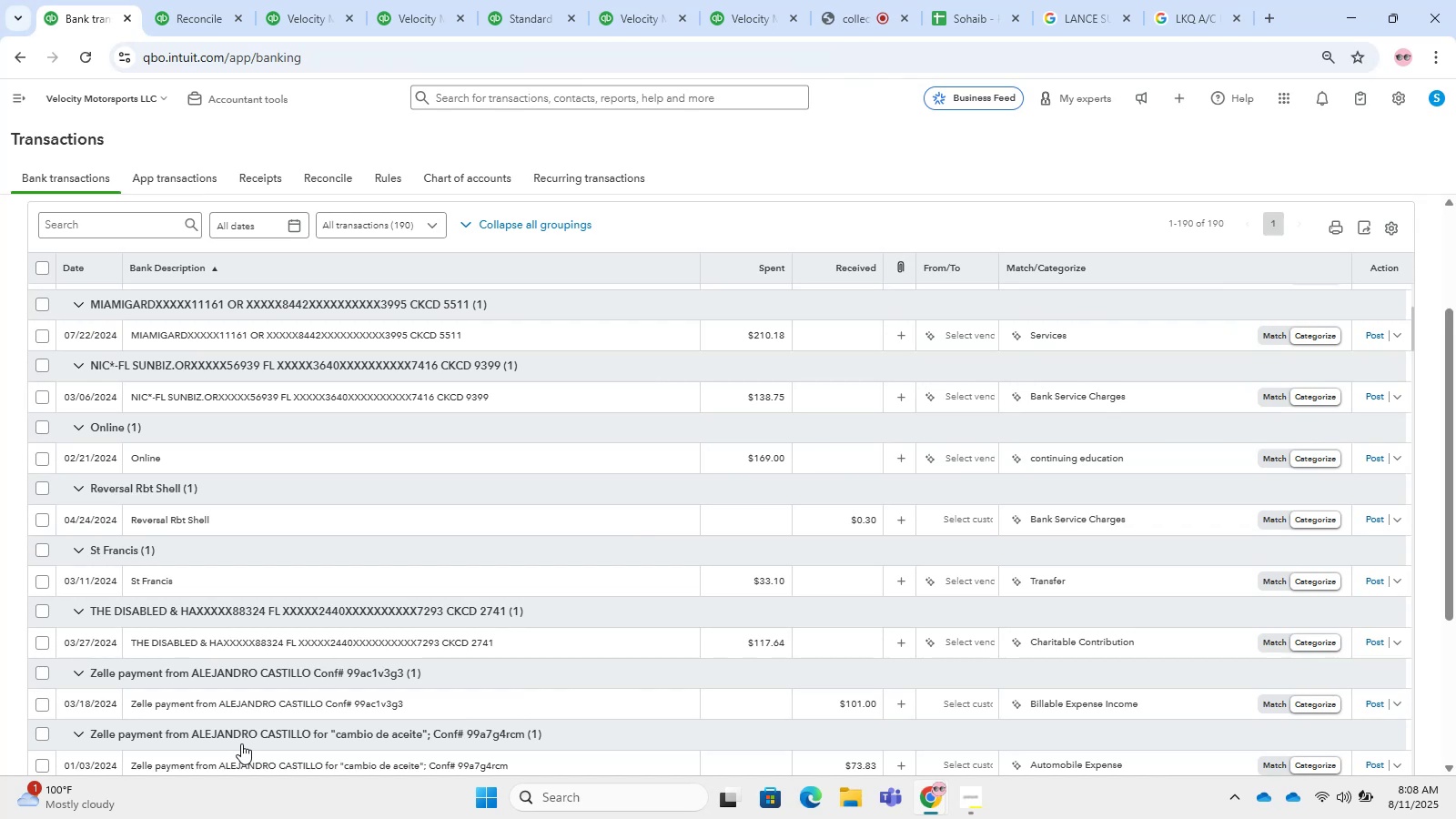 
wait(19.54)
 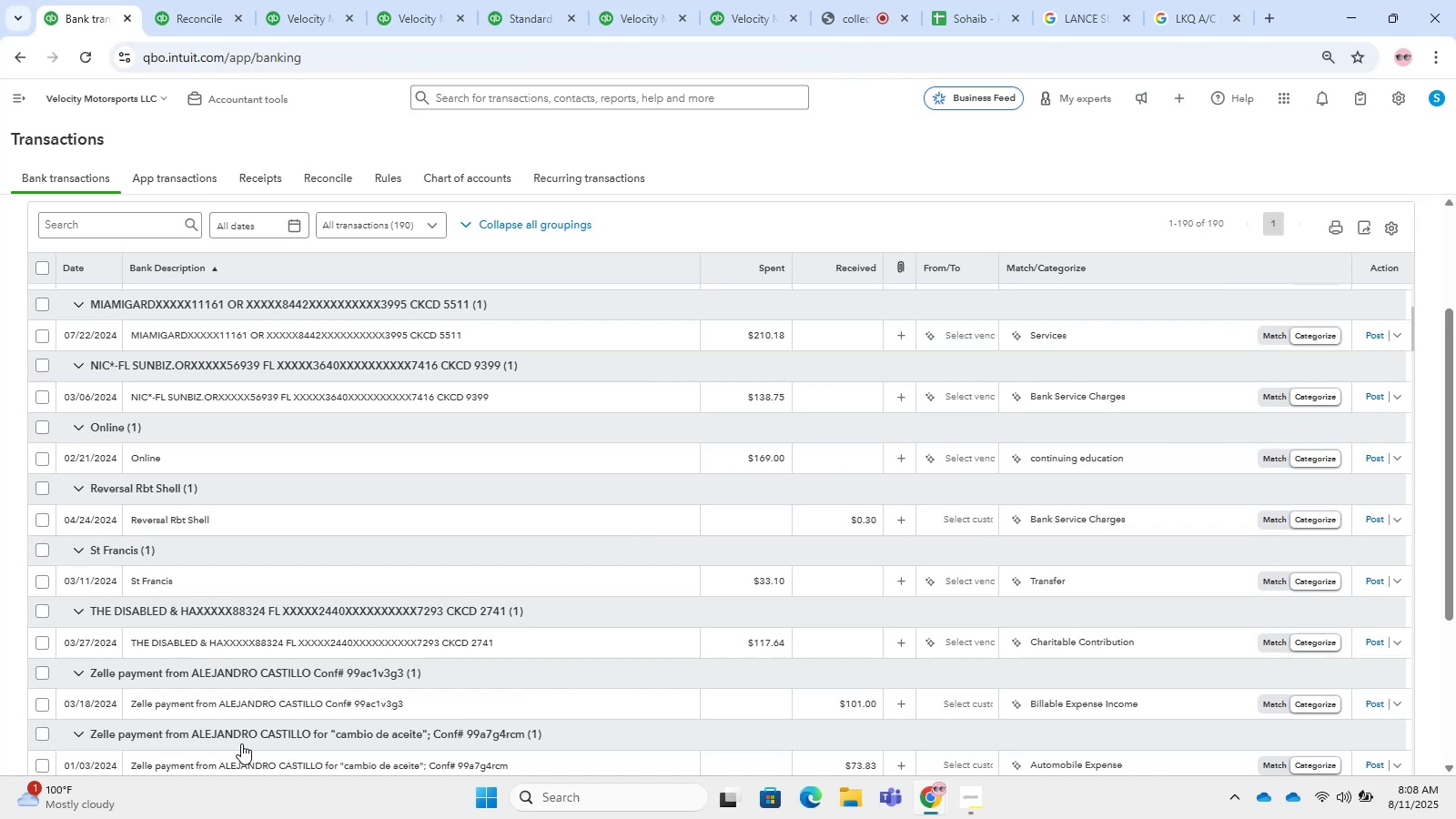 
left_click([218, 591])
 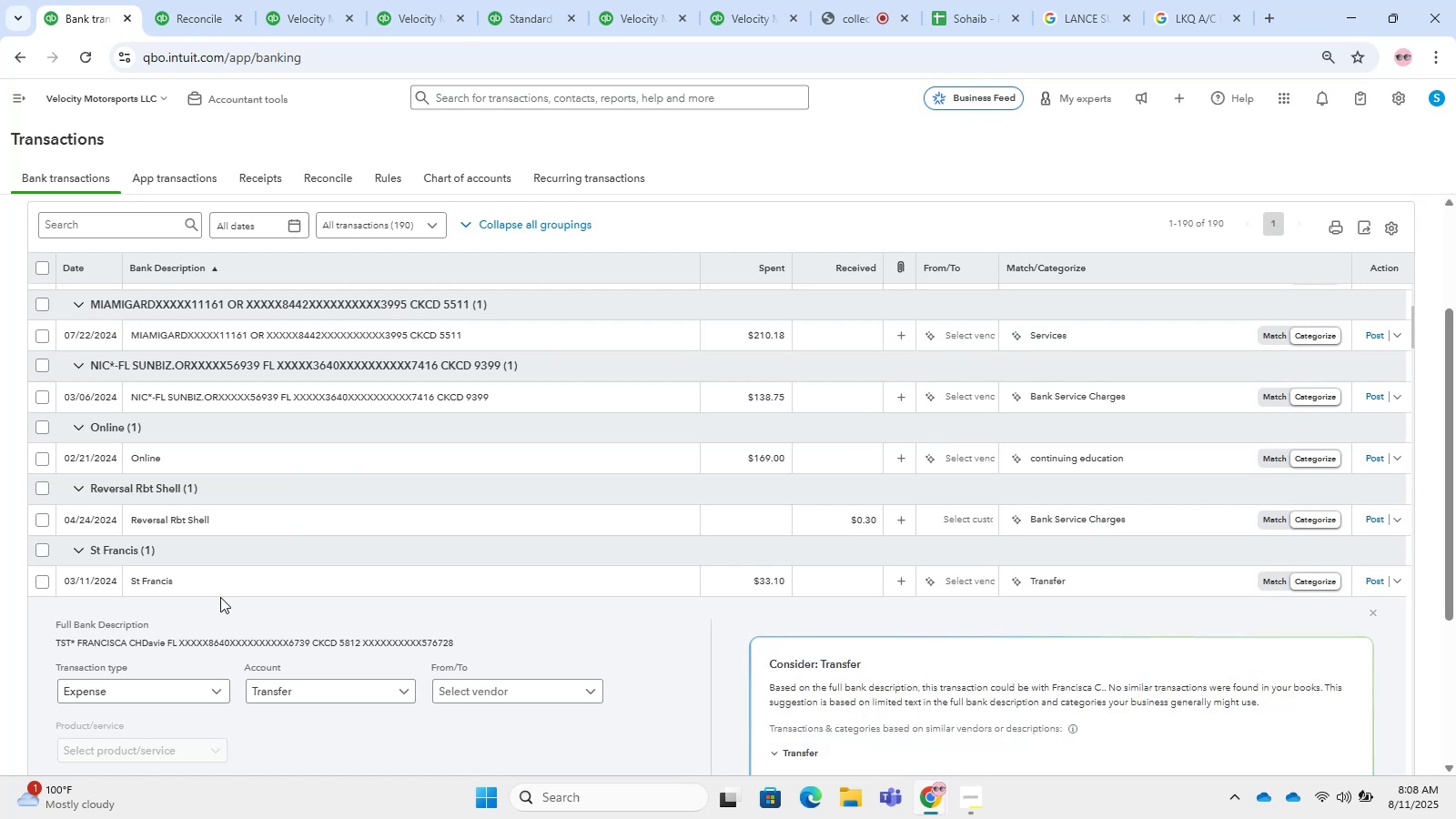 
wait(8.82)
 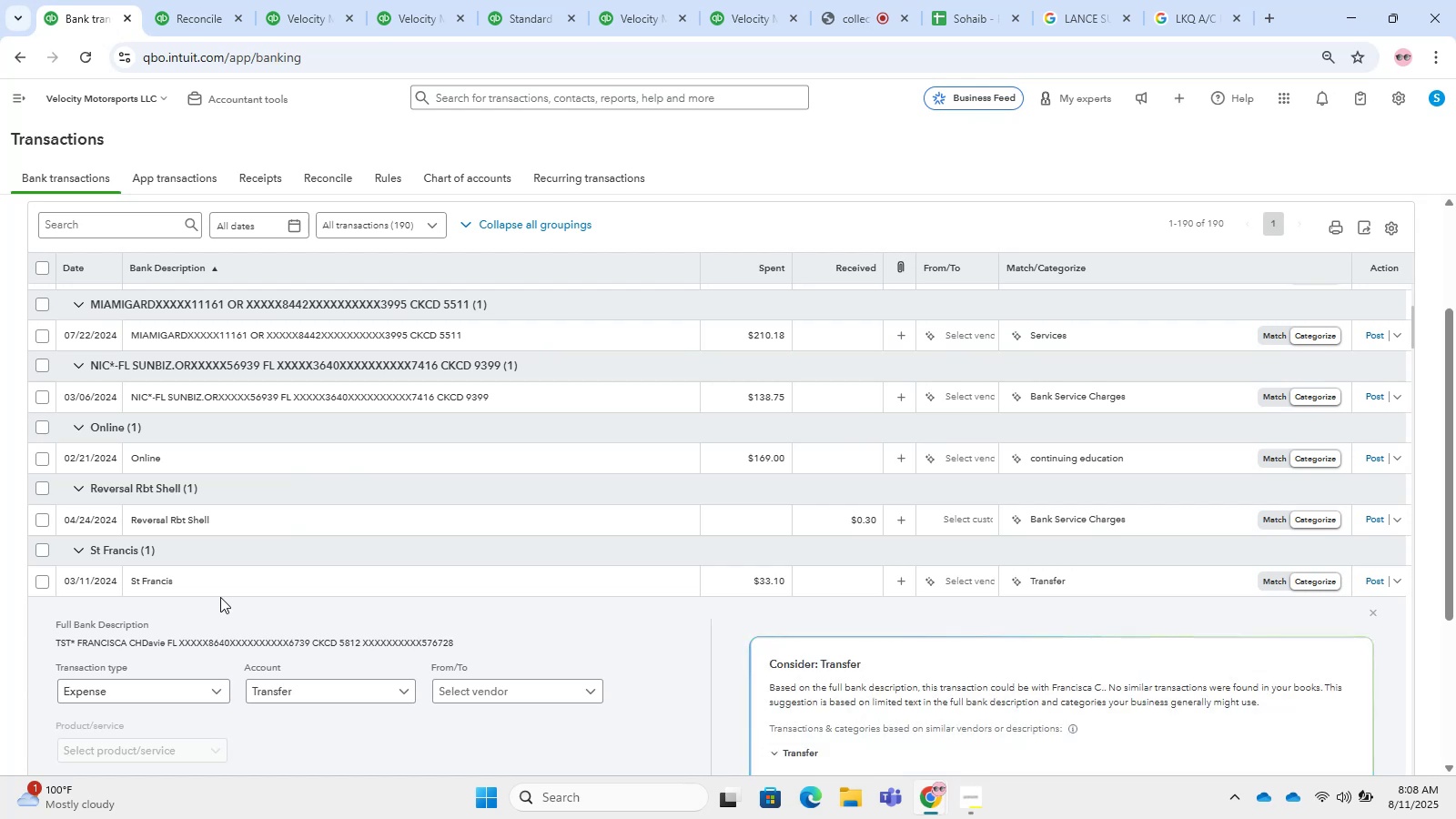 
scroll: coordinate [457, 374], scroll_direction: down, amount: 4.0
 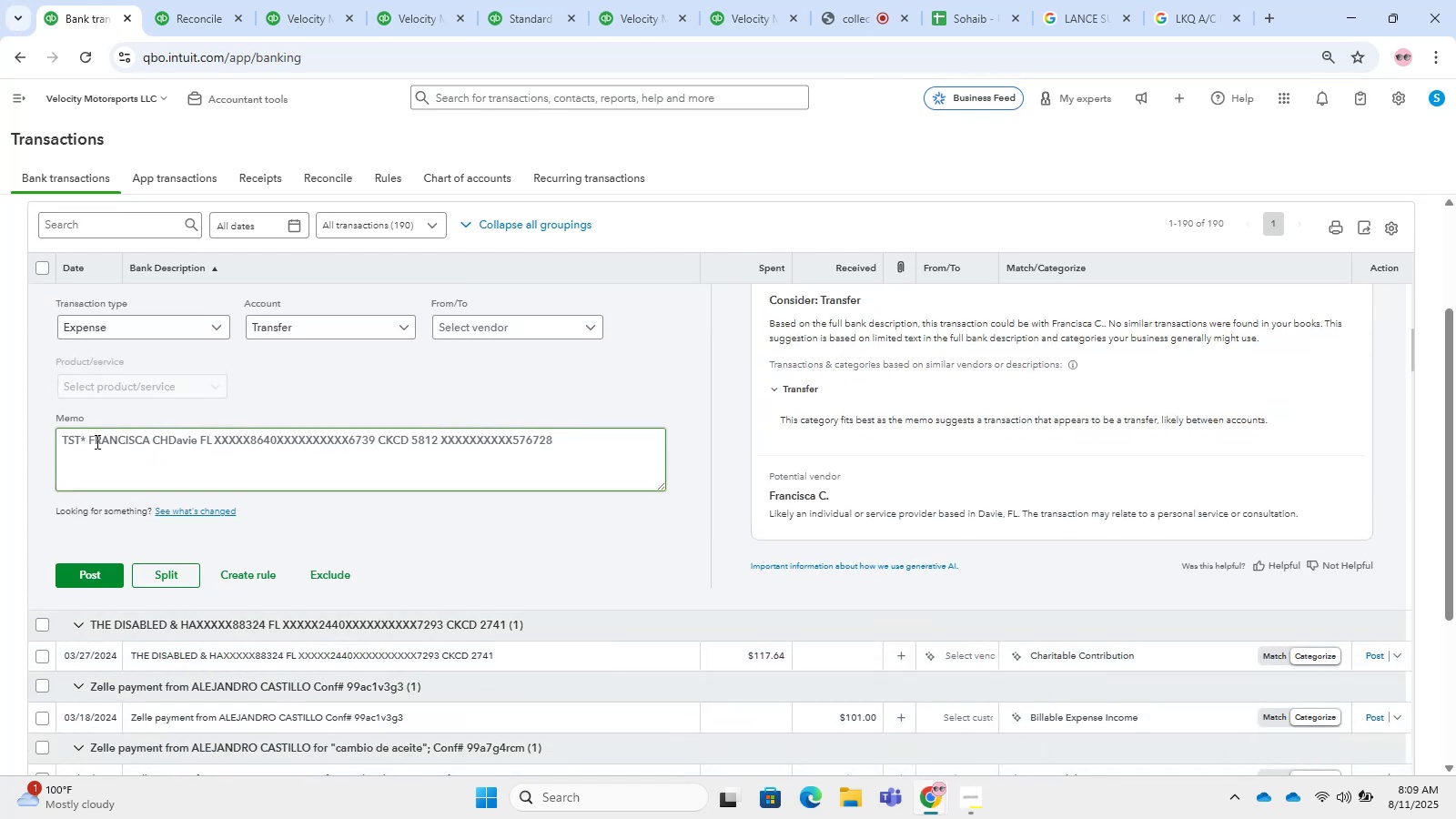 
left_click_drag(start_coordinate=[80, 438], to_coordinate=[52, 434])
 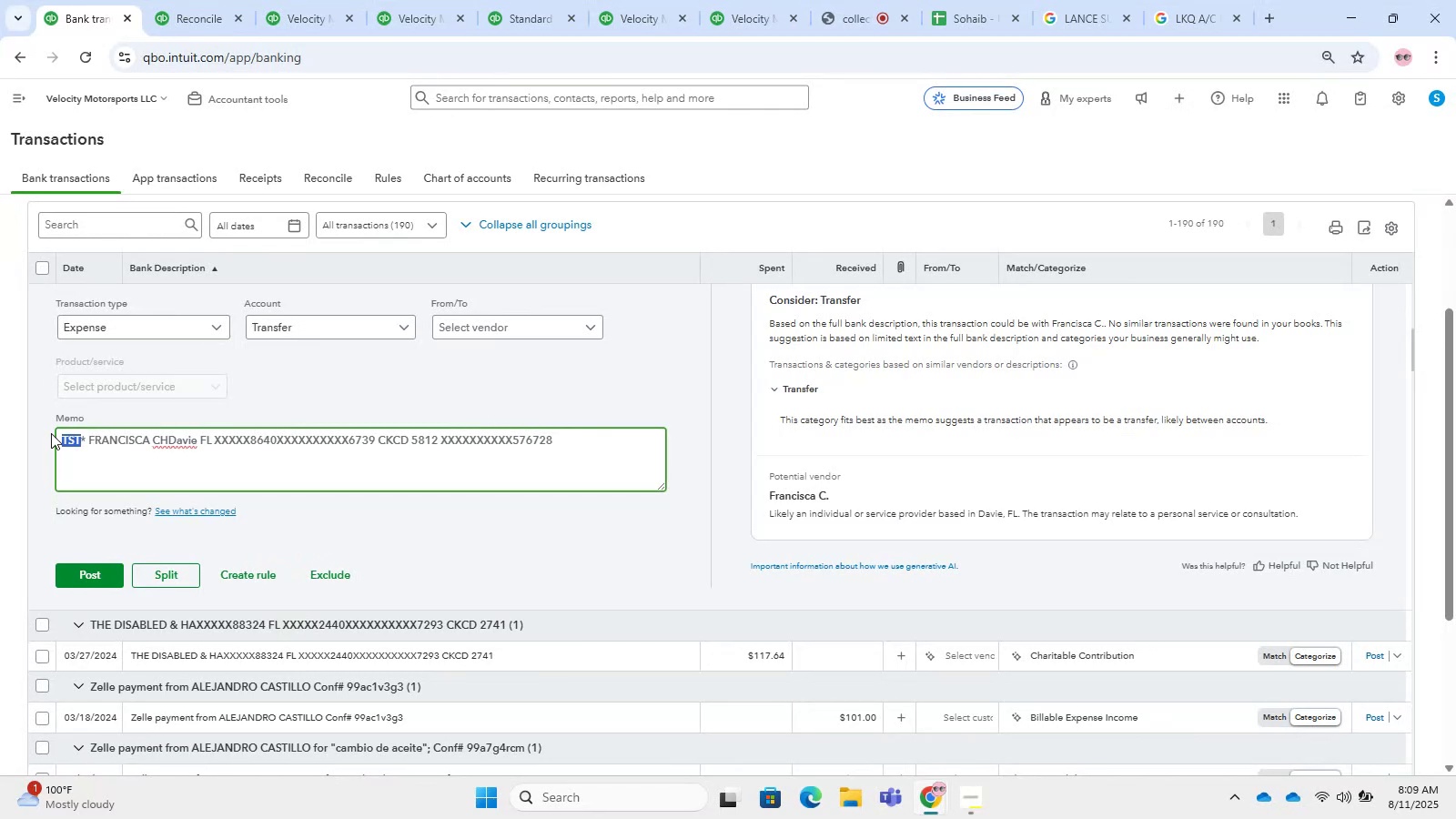 
key(Control+C)
 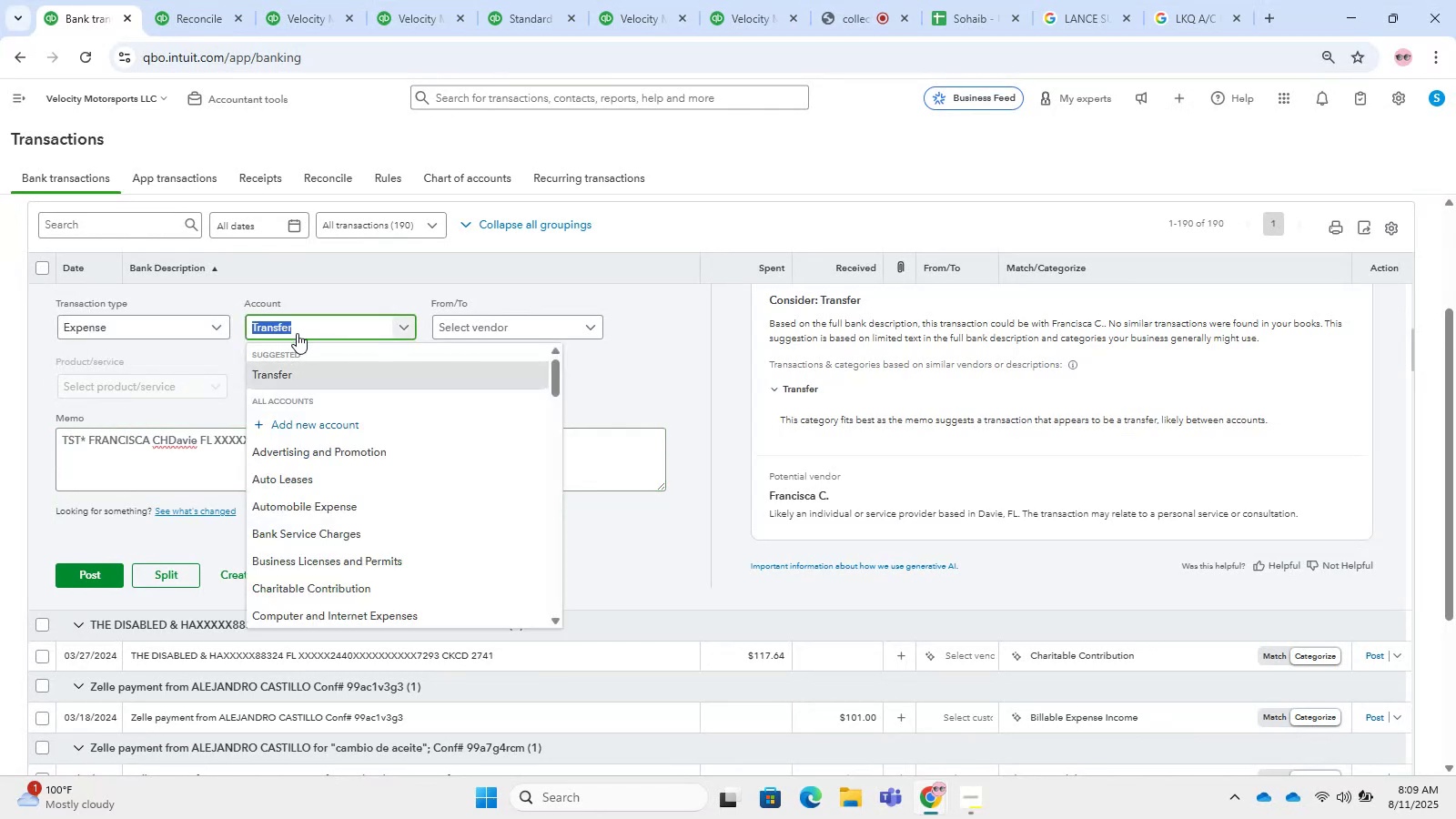 
left_click([172, 379])
 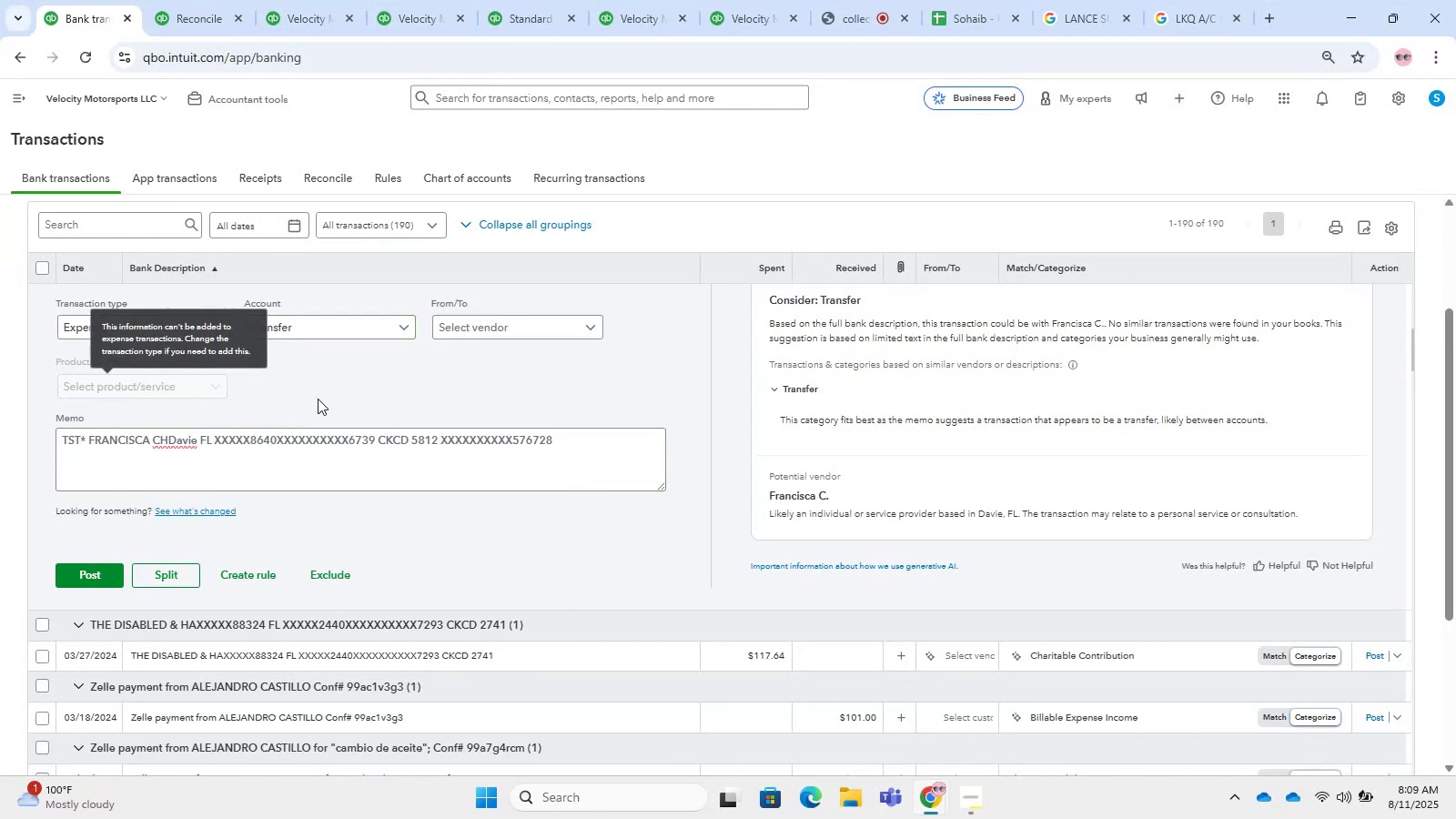 
left_click([318, 399])
 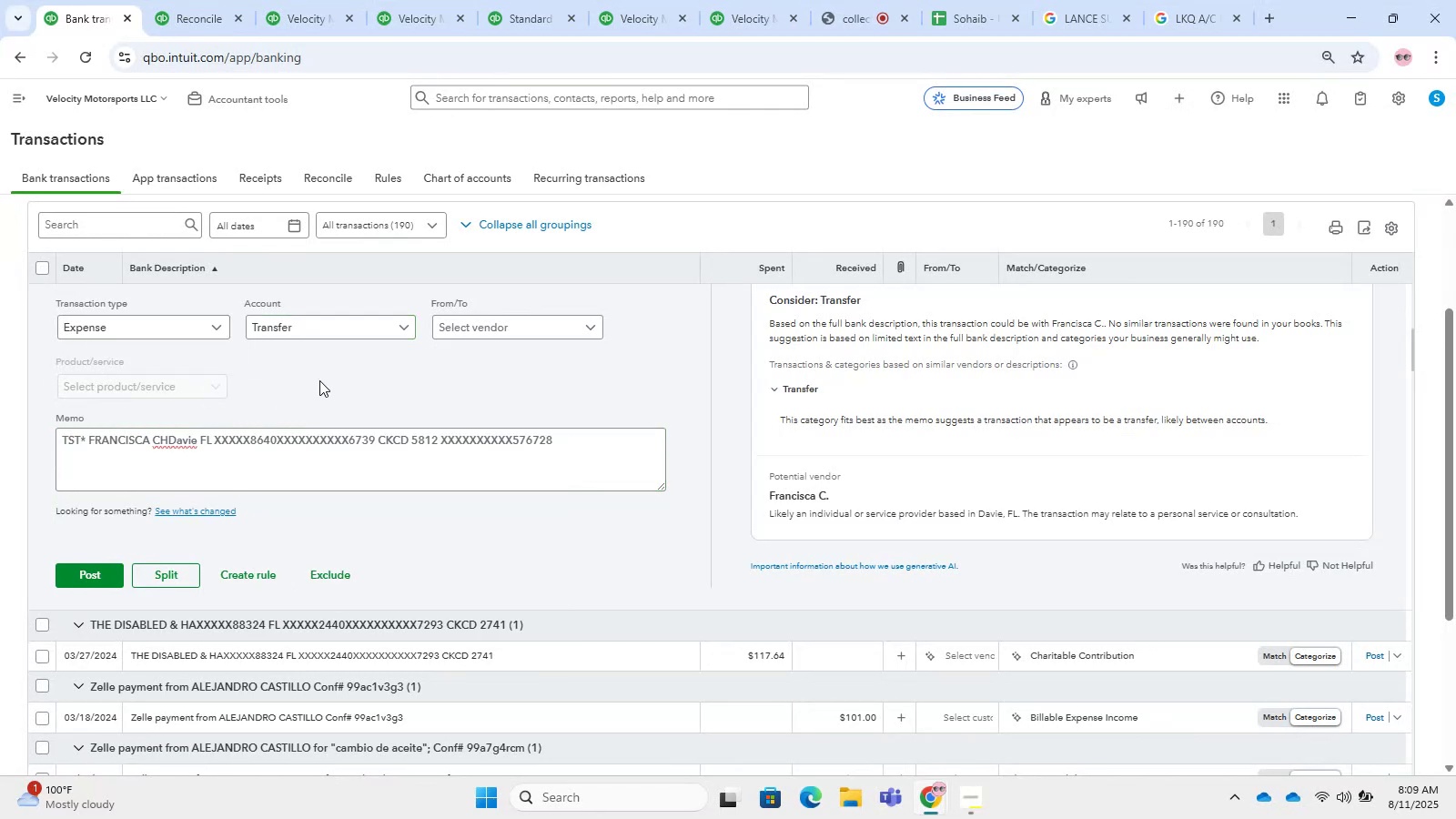 
left_click([470, 331])
 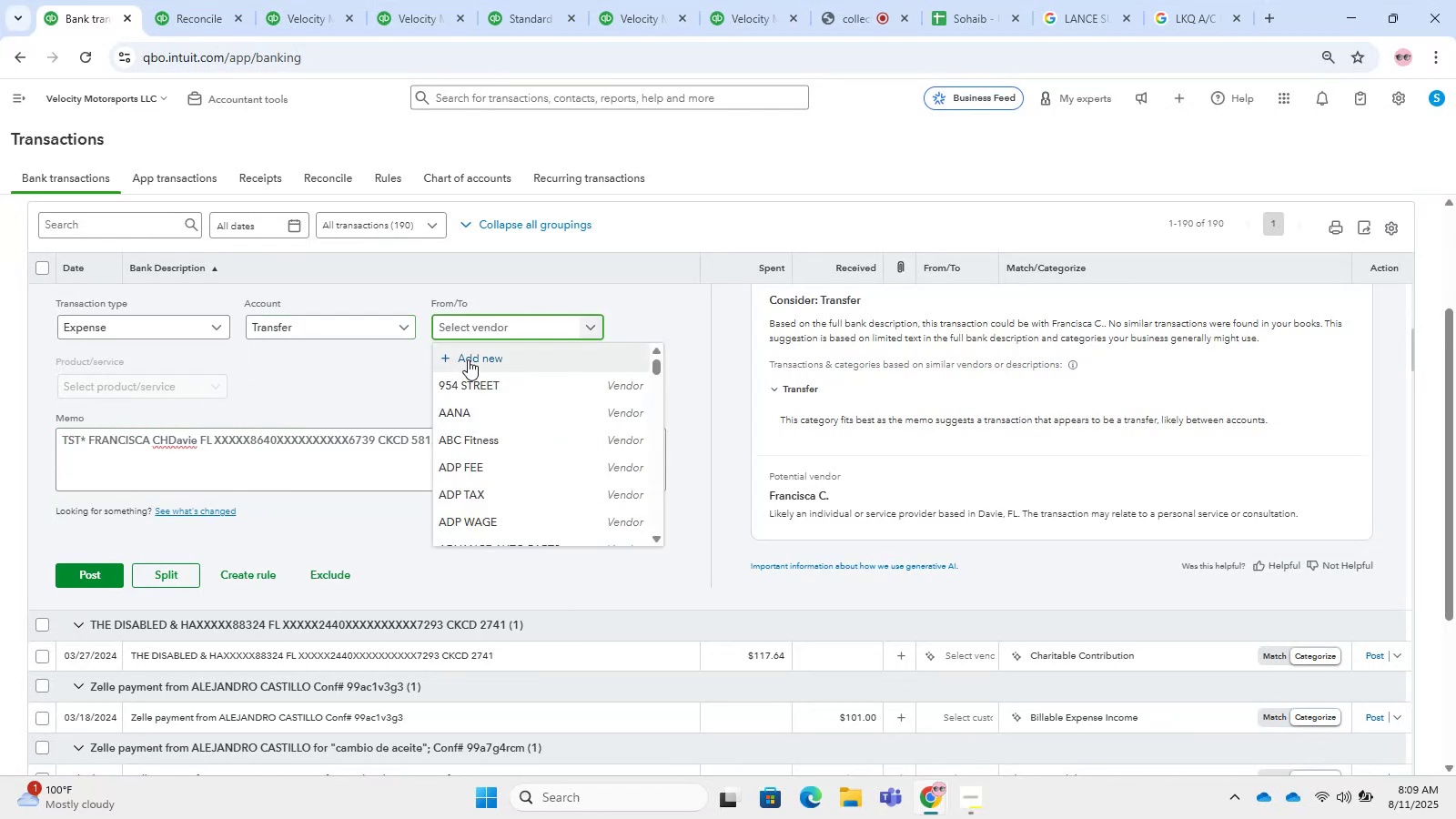 
key(Control+B)
 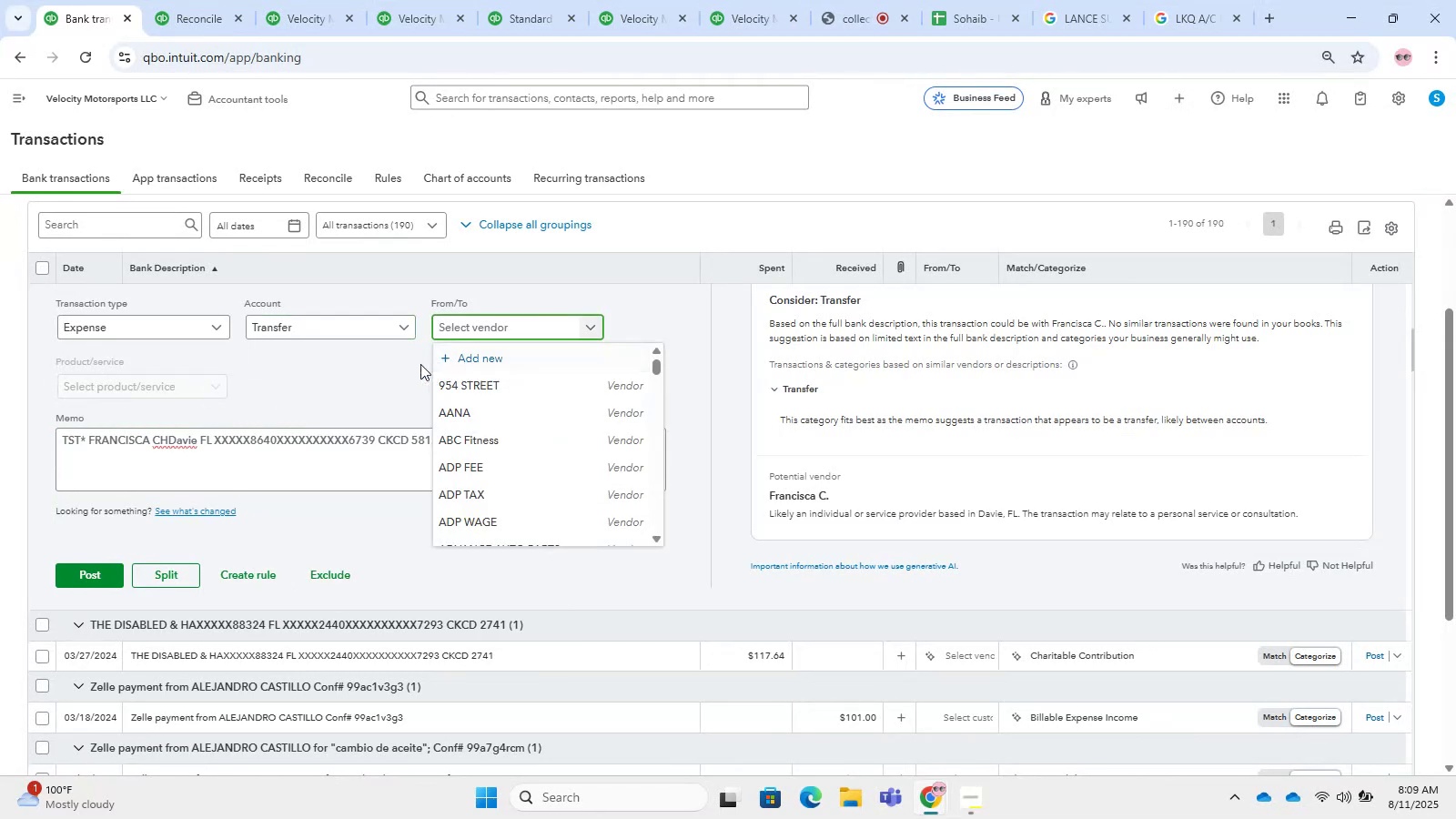 
key(Control+V)
 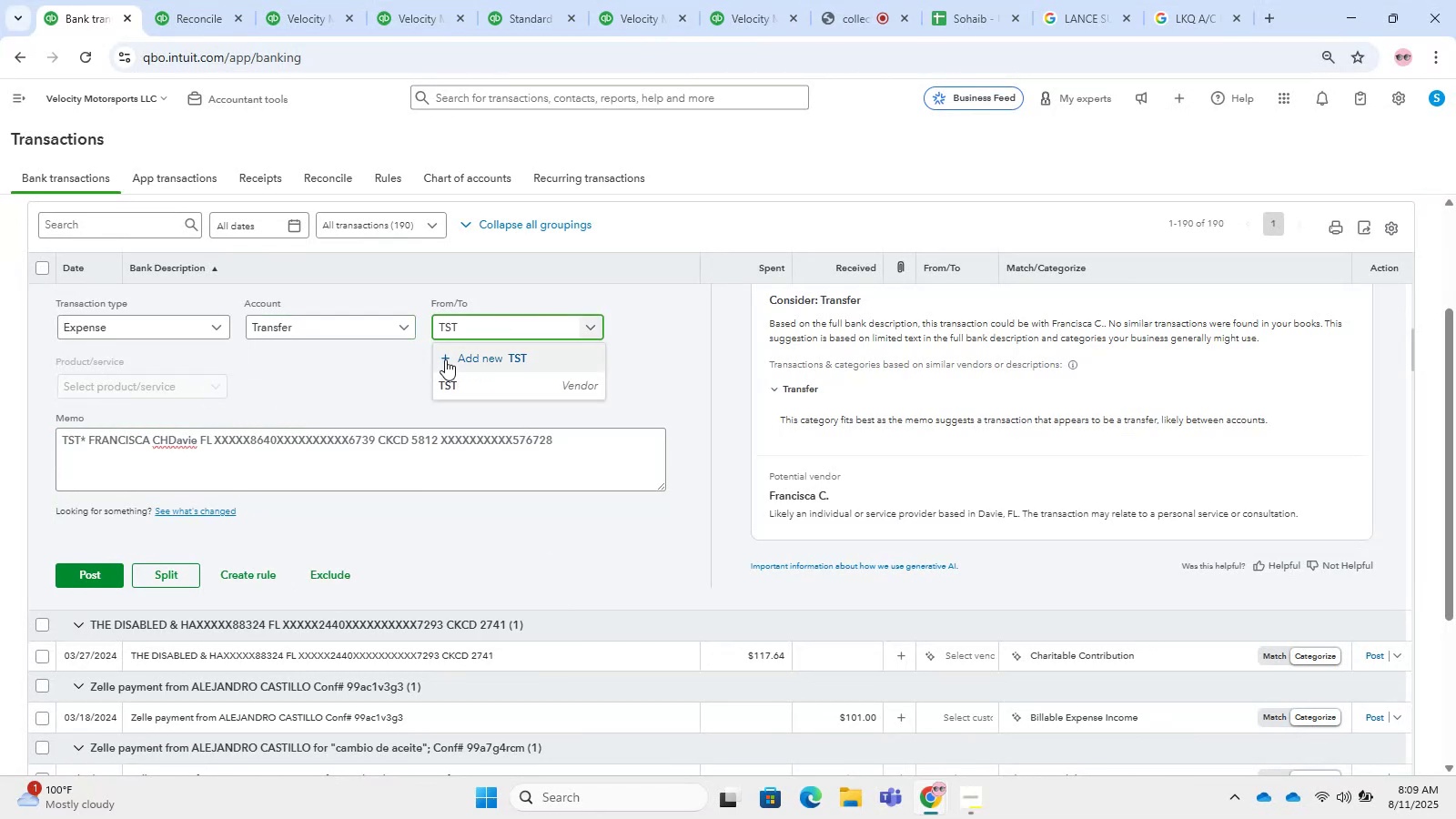 
left_click([453, 389])
 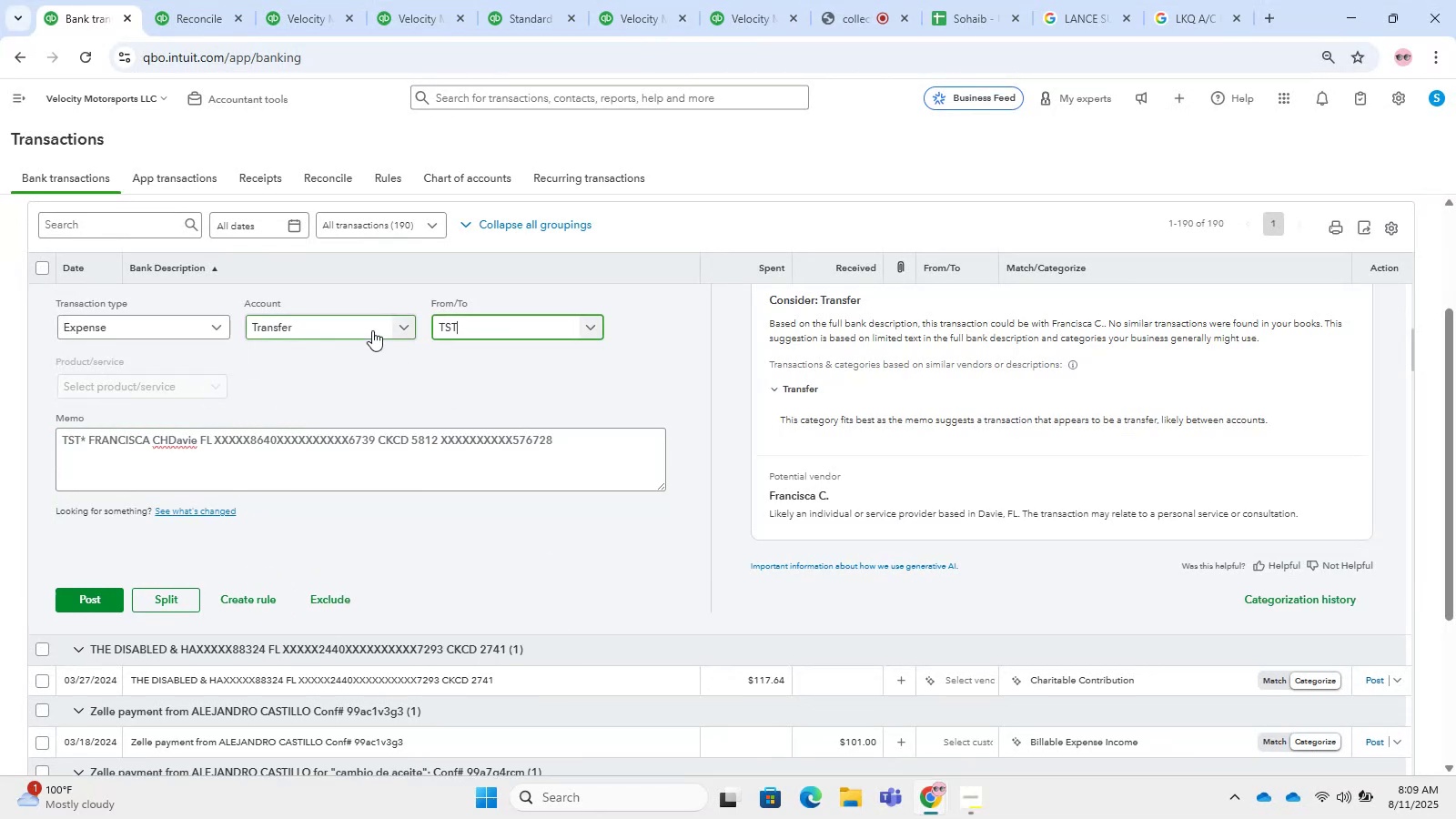 
left_click([371, 329])
 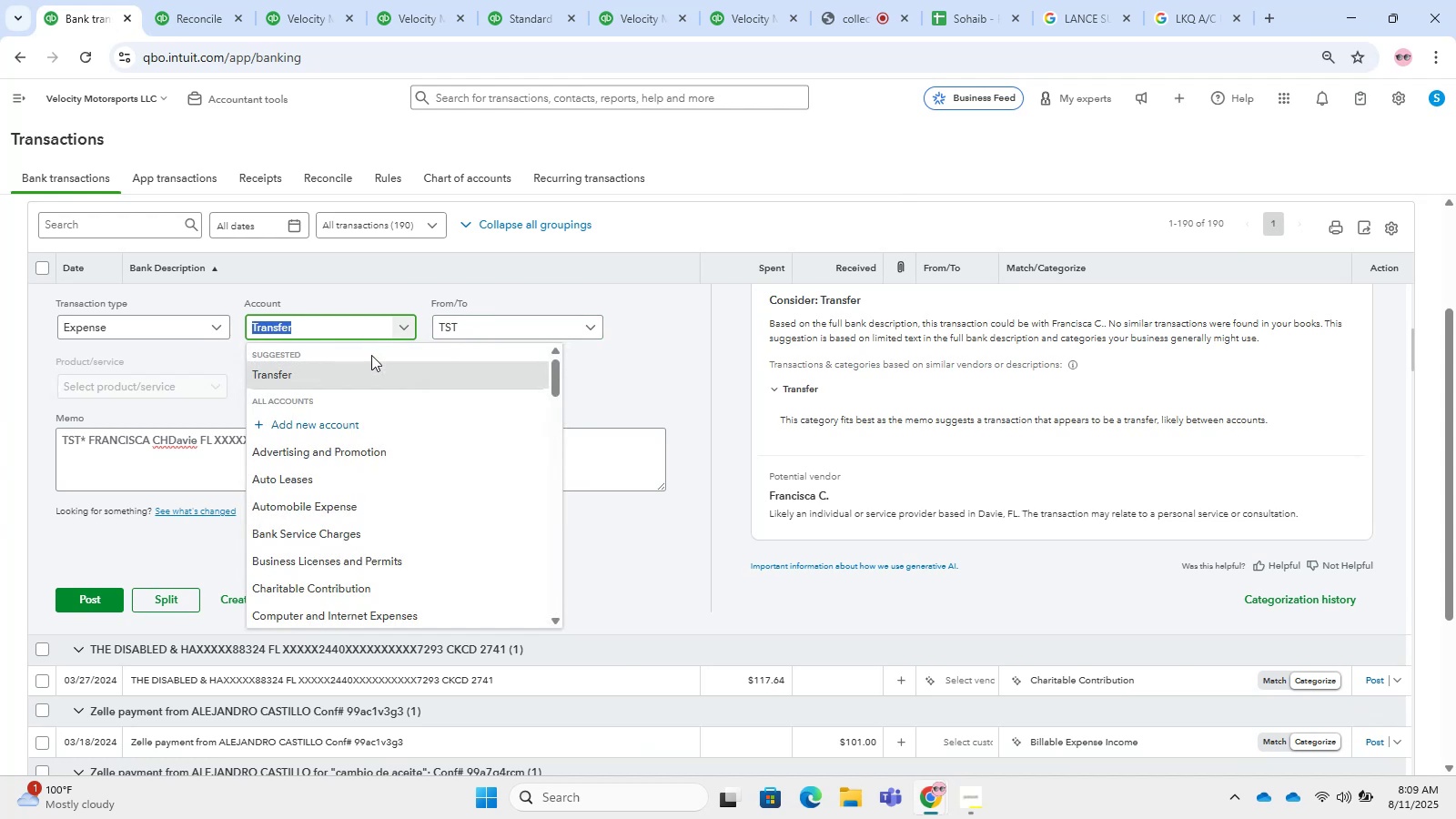 
type(meals)
 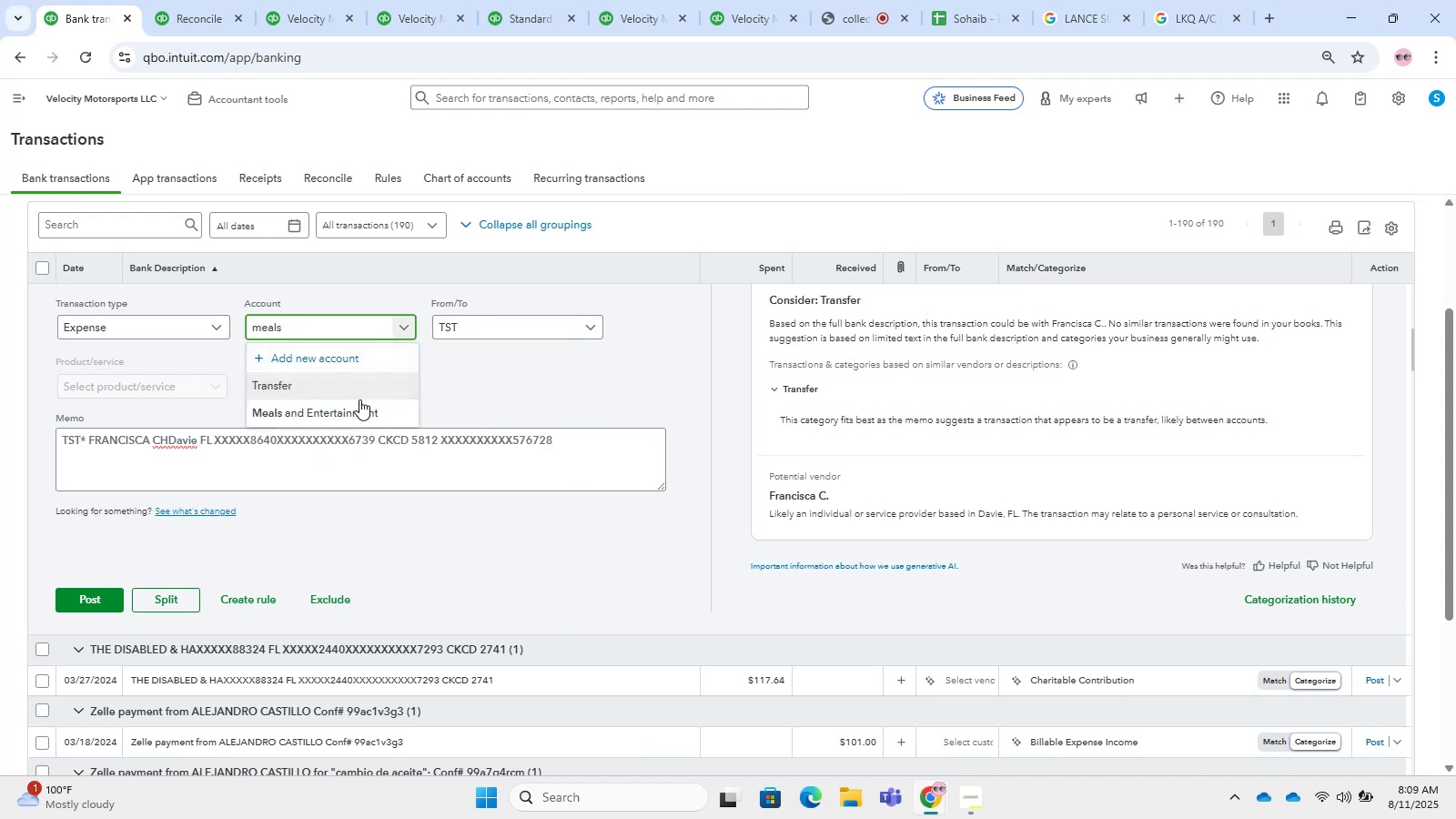 
left_click([364, 403])
 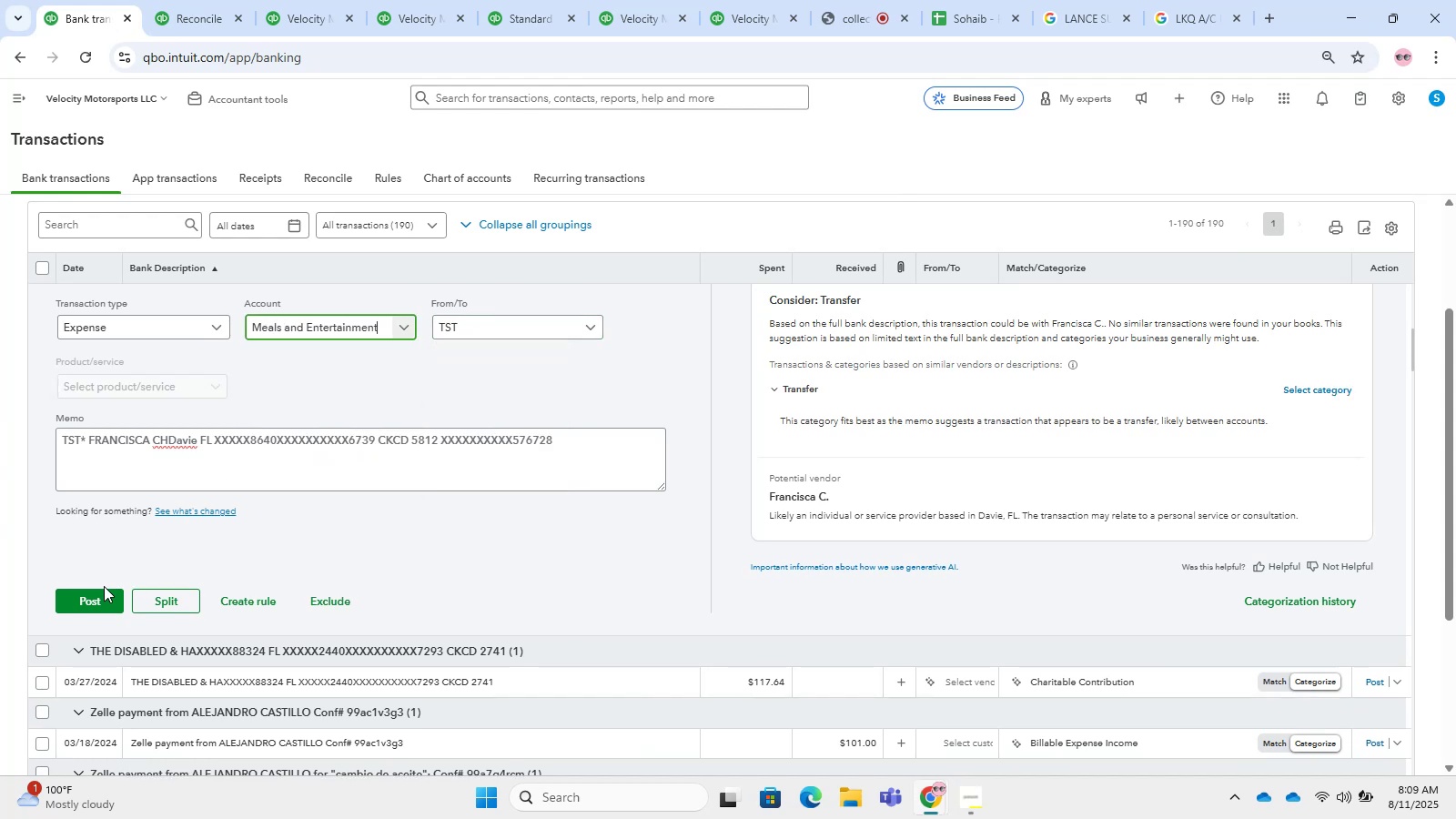 
left_click([96, 598])
 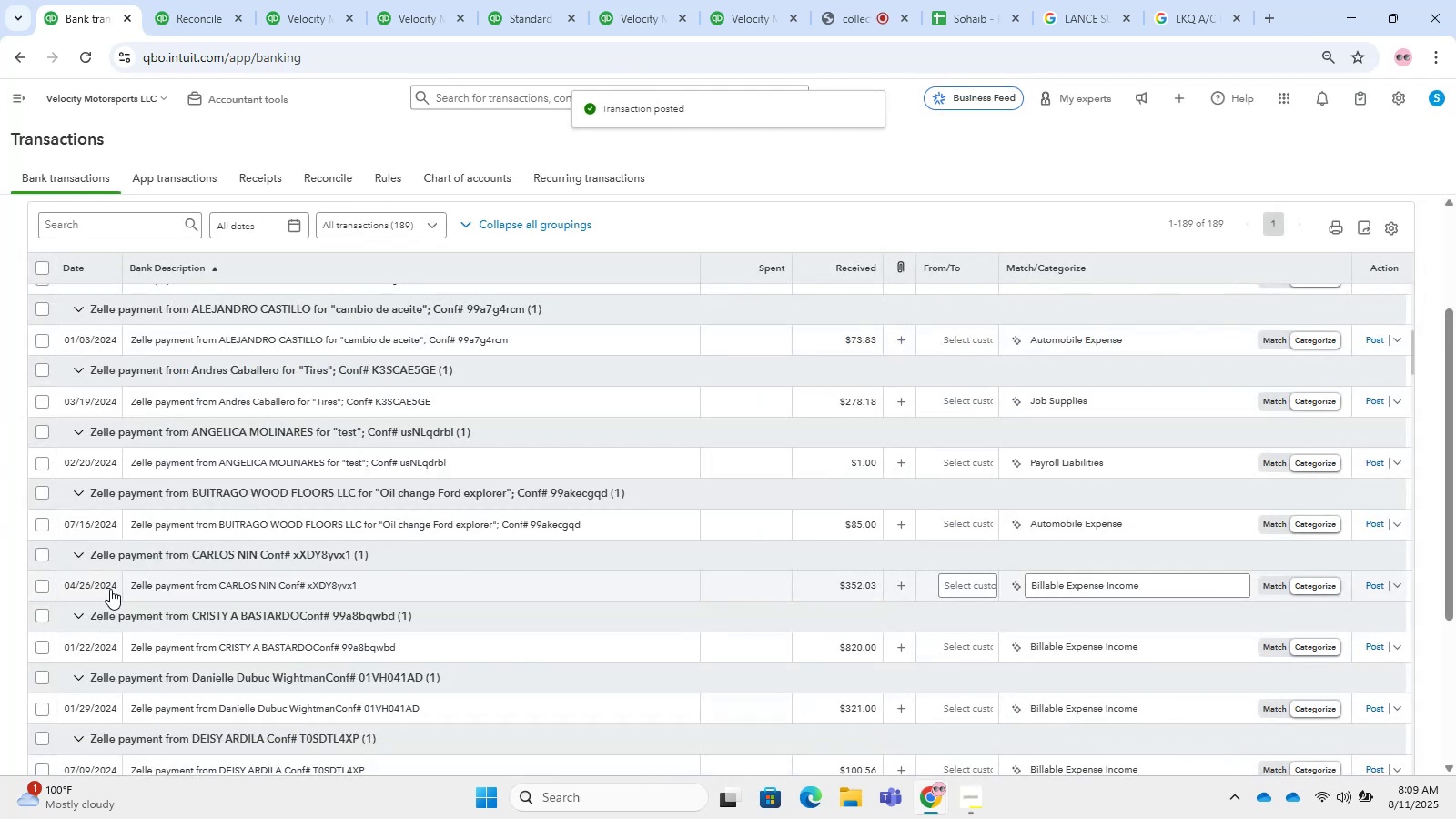 
wait(9.79)
 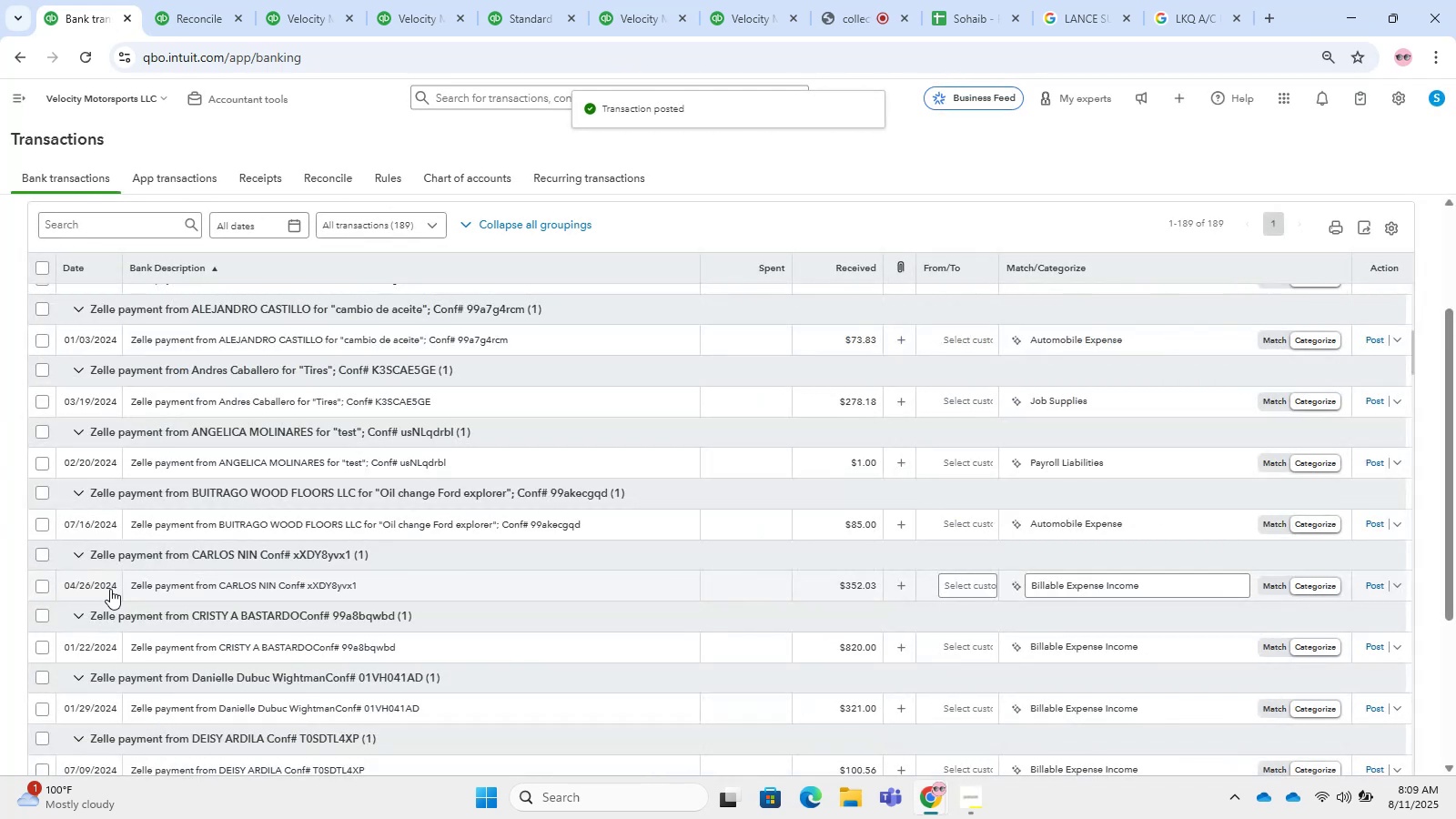 
scroll: coordinate [566, 553], scroll_direction: up, amount: 6.0
 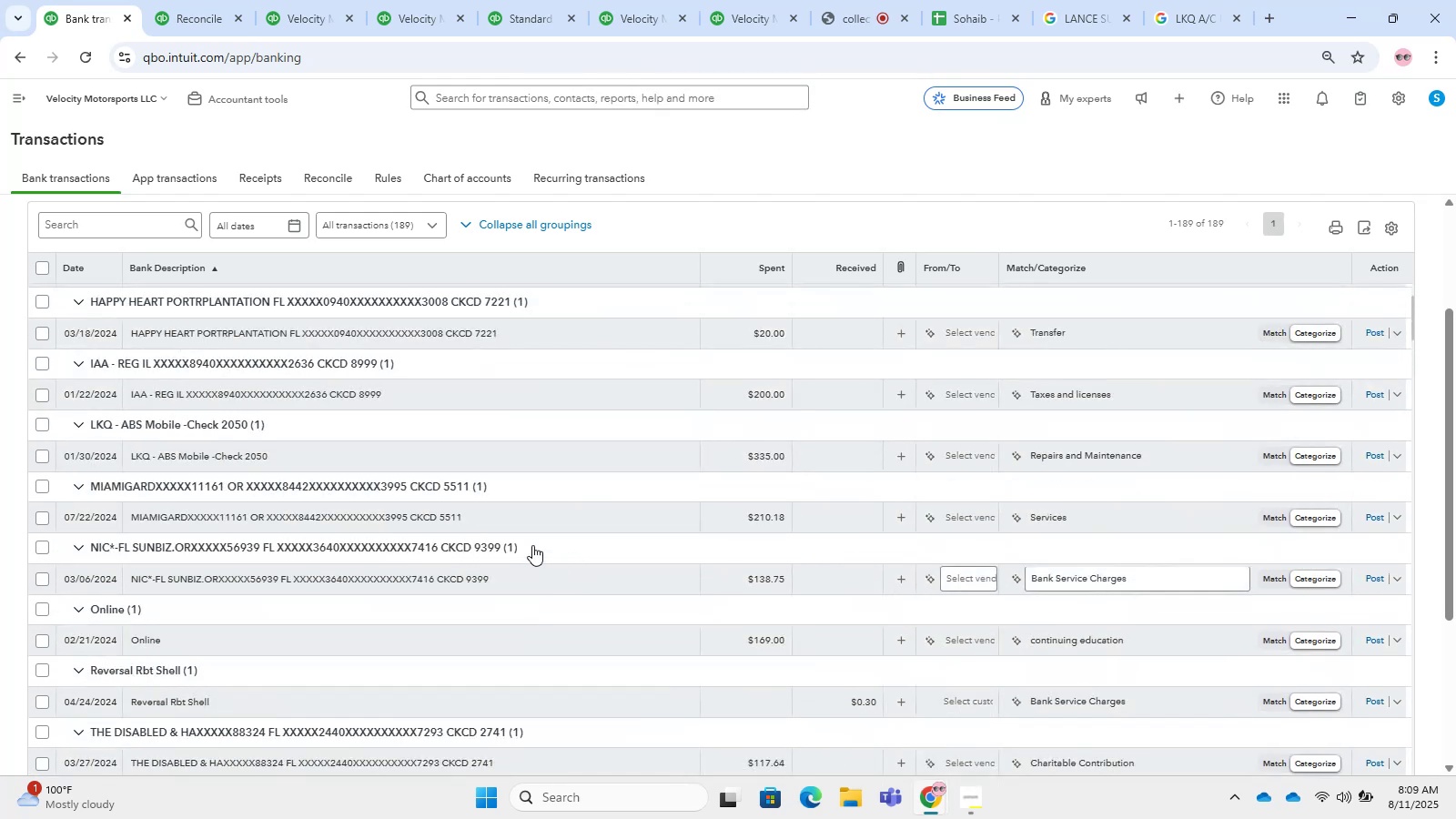 
scroll: coordinate [344, 602], scroll_direction: down, amount: 2.0
 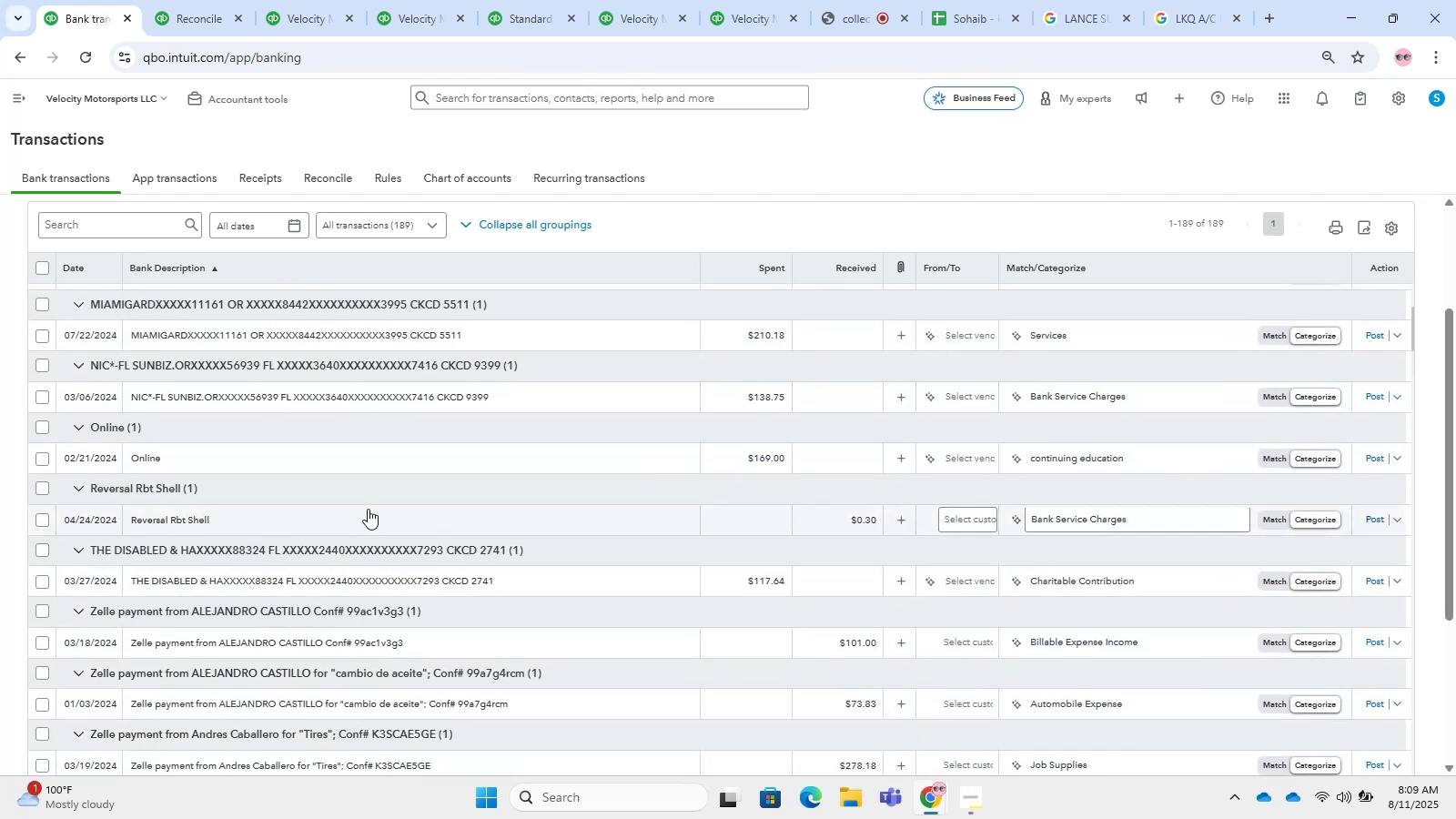 
left_click([362, 448])
 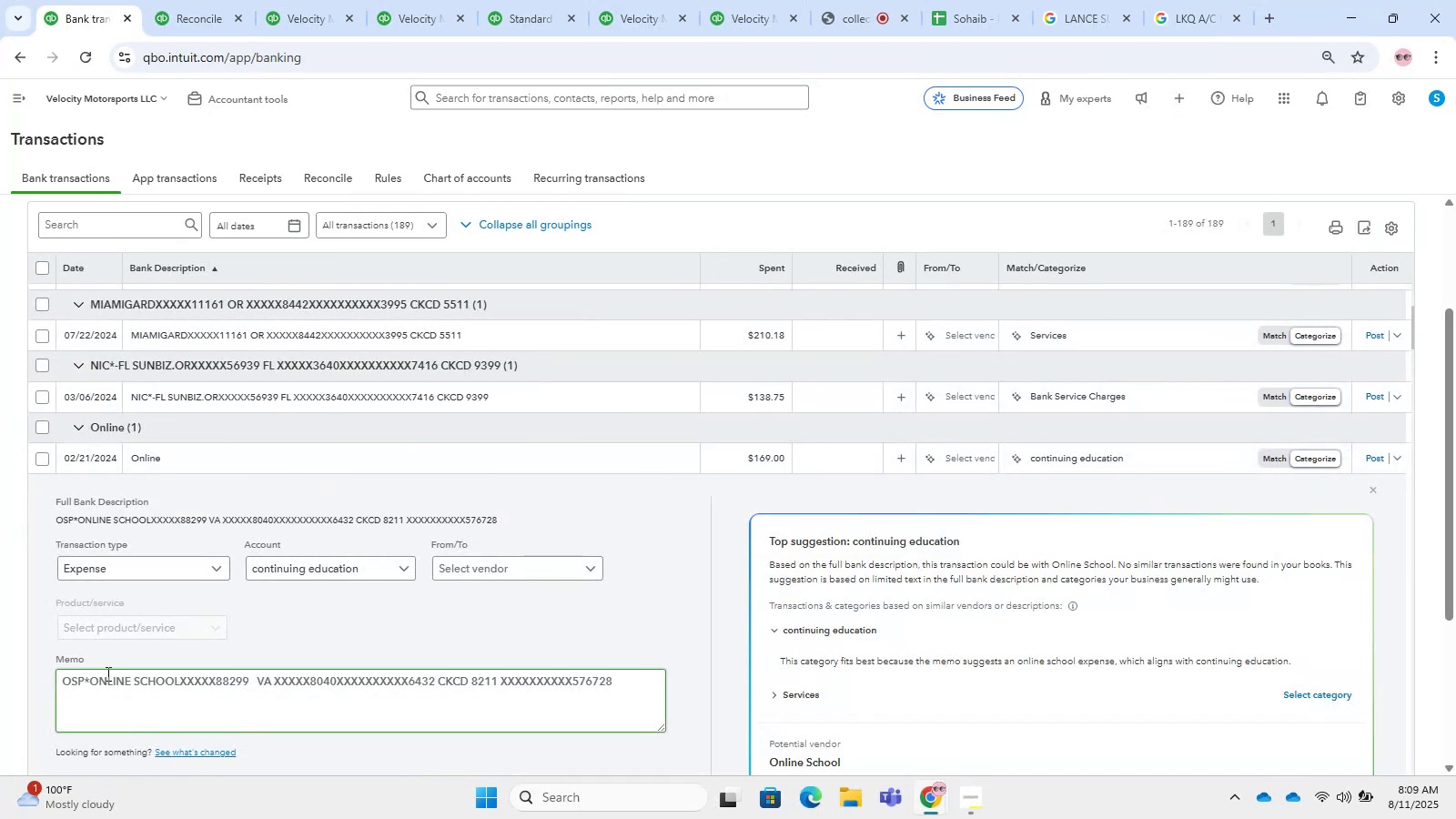 
scroll: coordinate [318, 451], scroll_direction: up, amount: 5.0
 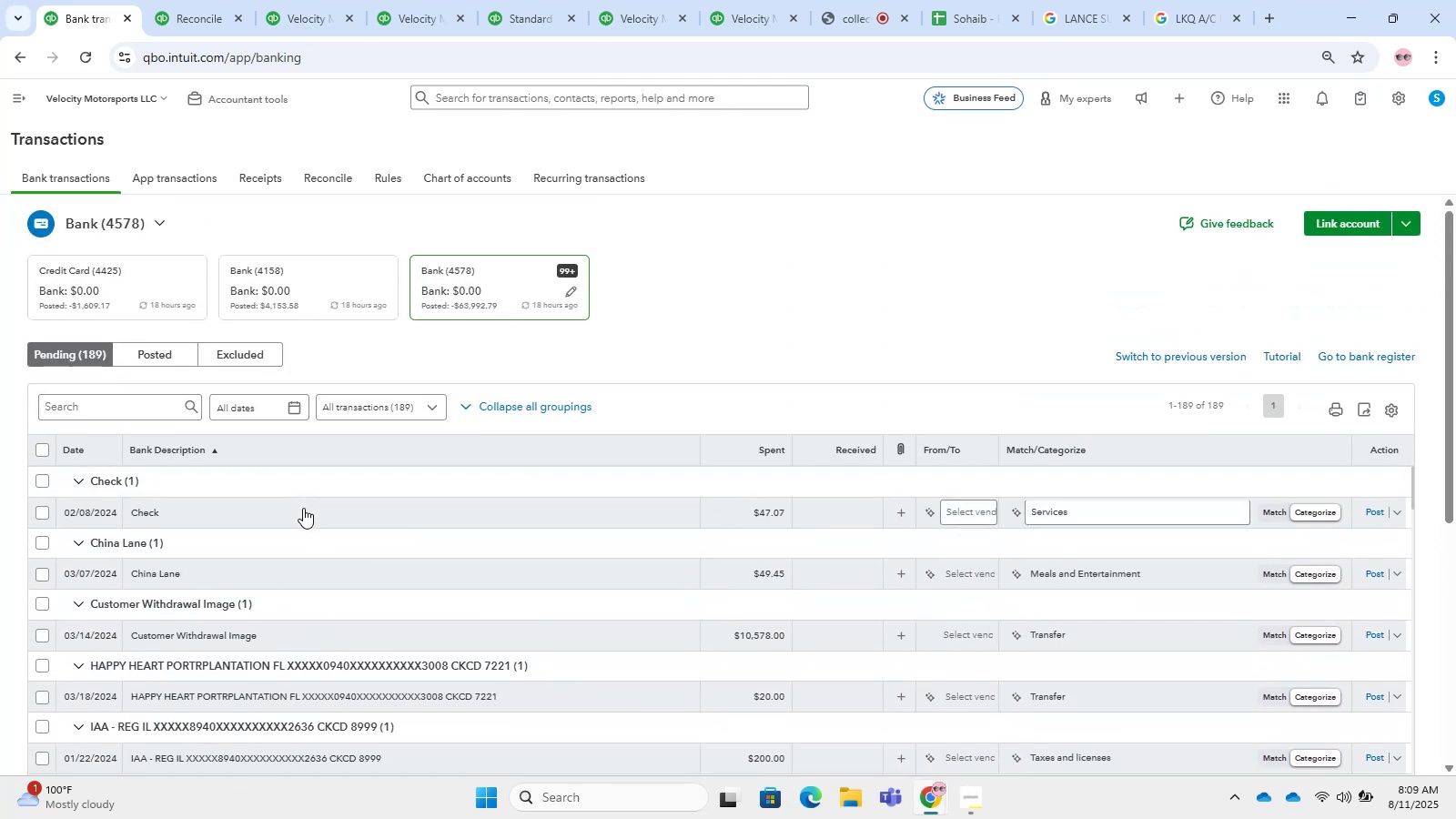 
left_click([303, 508])
 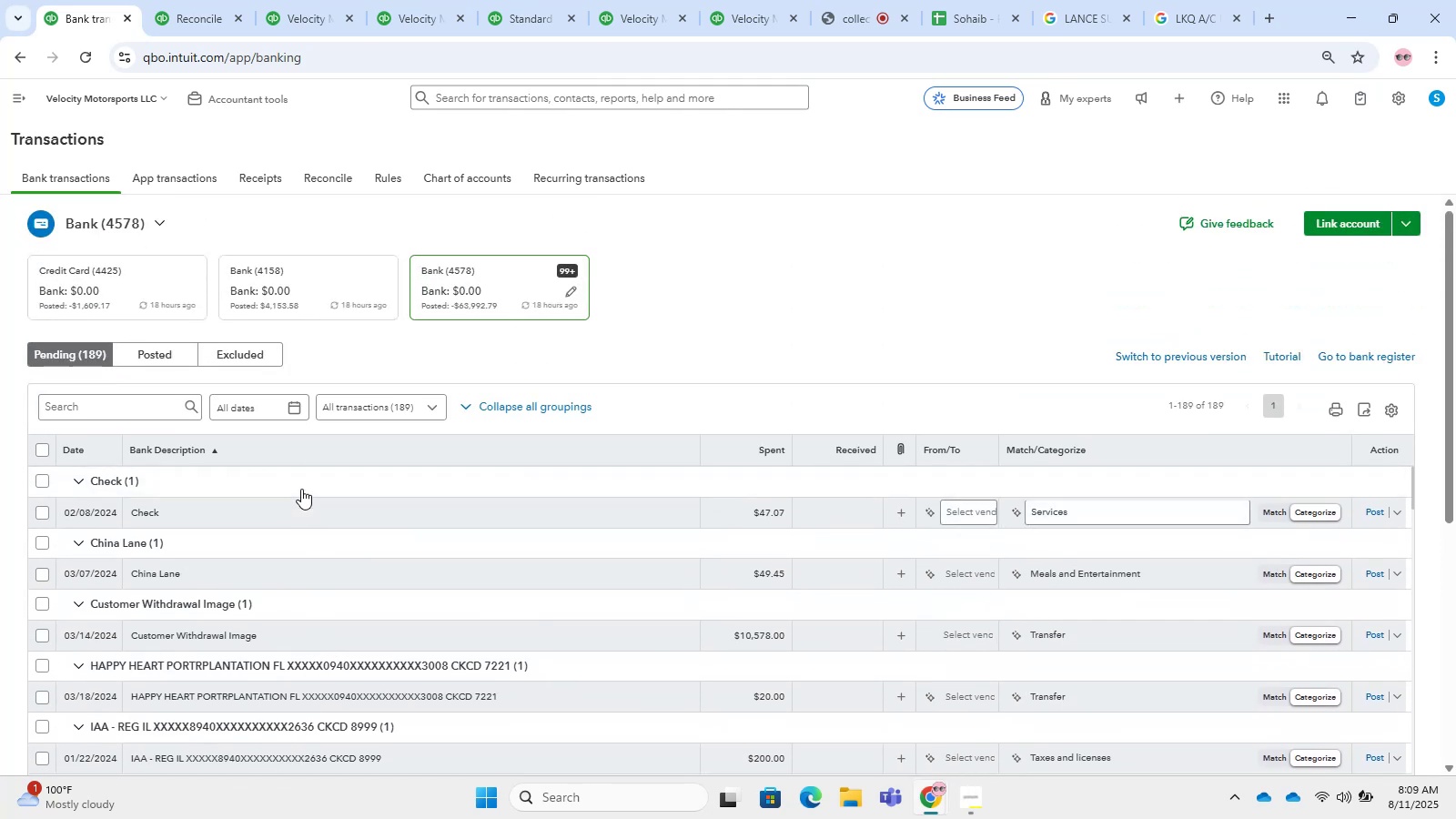 
scroll: coordinate [307, 450], scroll_direction: down, amount: 1.0
 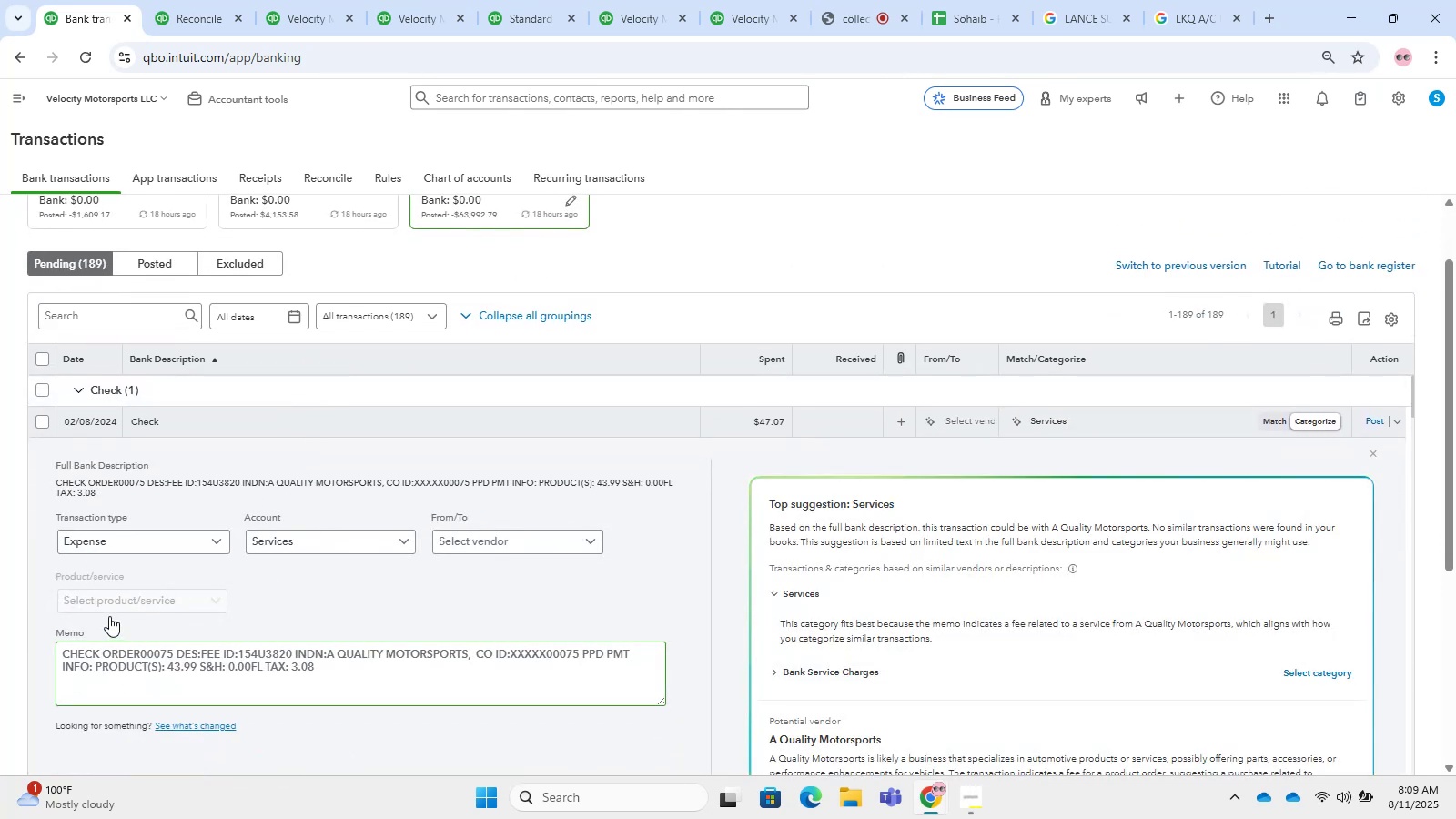 
left_click([487, 544])
 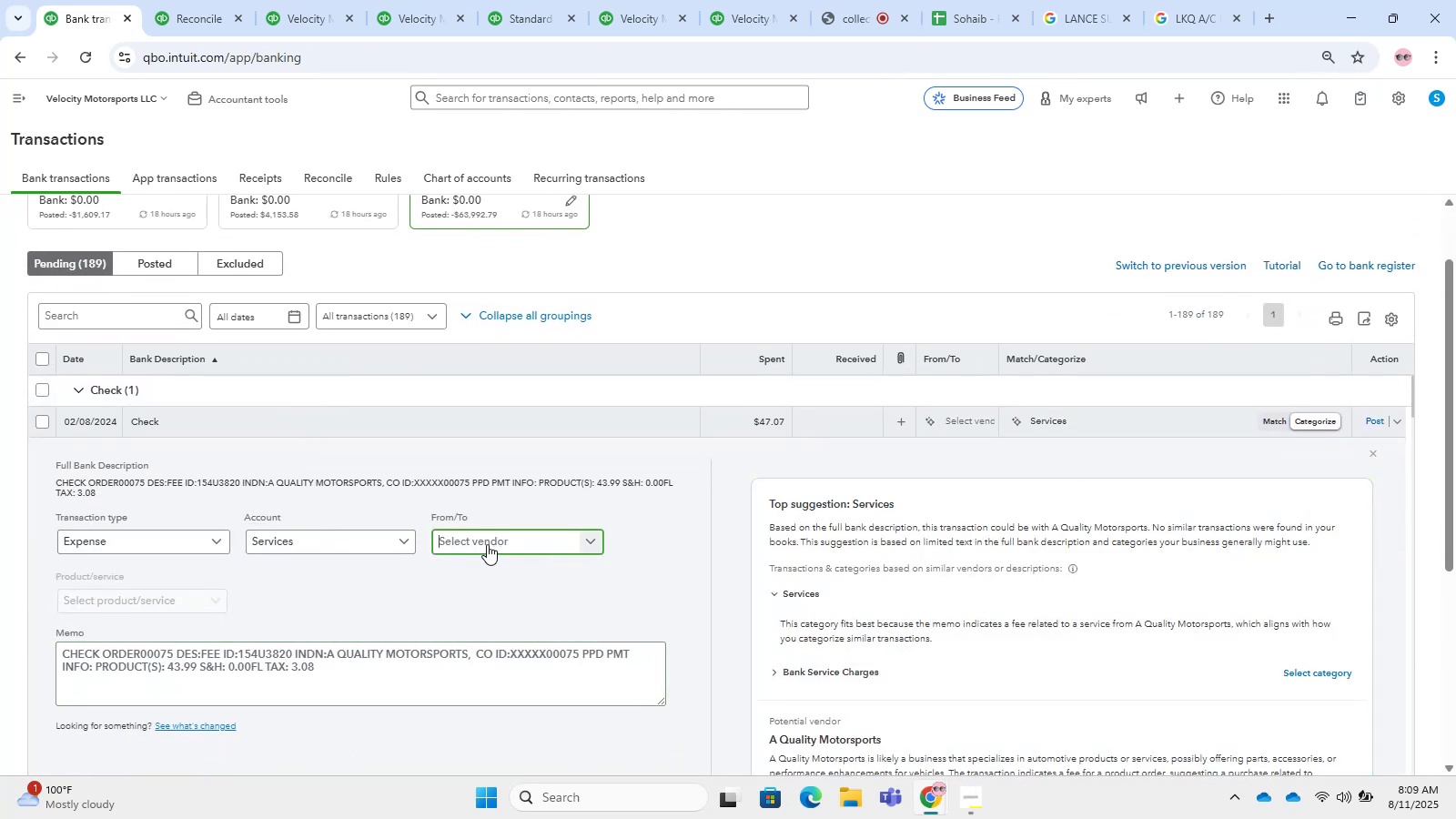 
type(gr)
key(Backspace)
key(Backspace)
type(fee)
 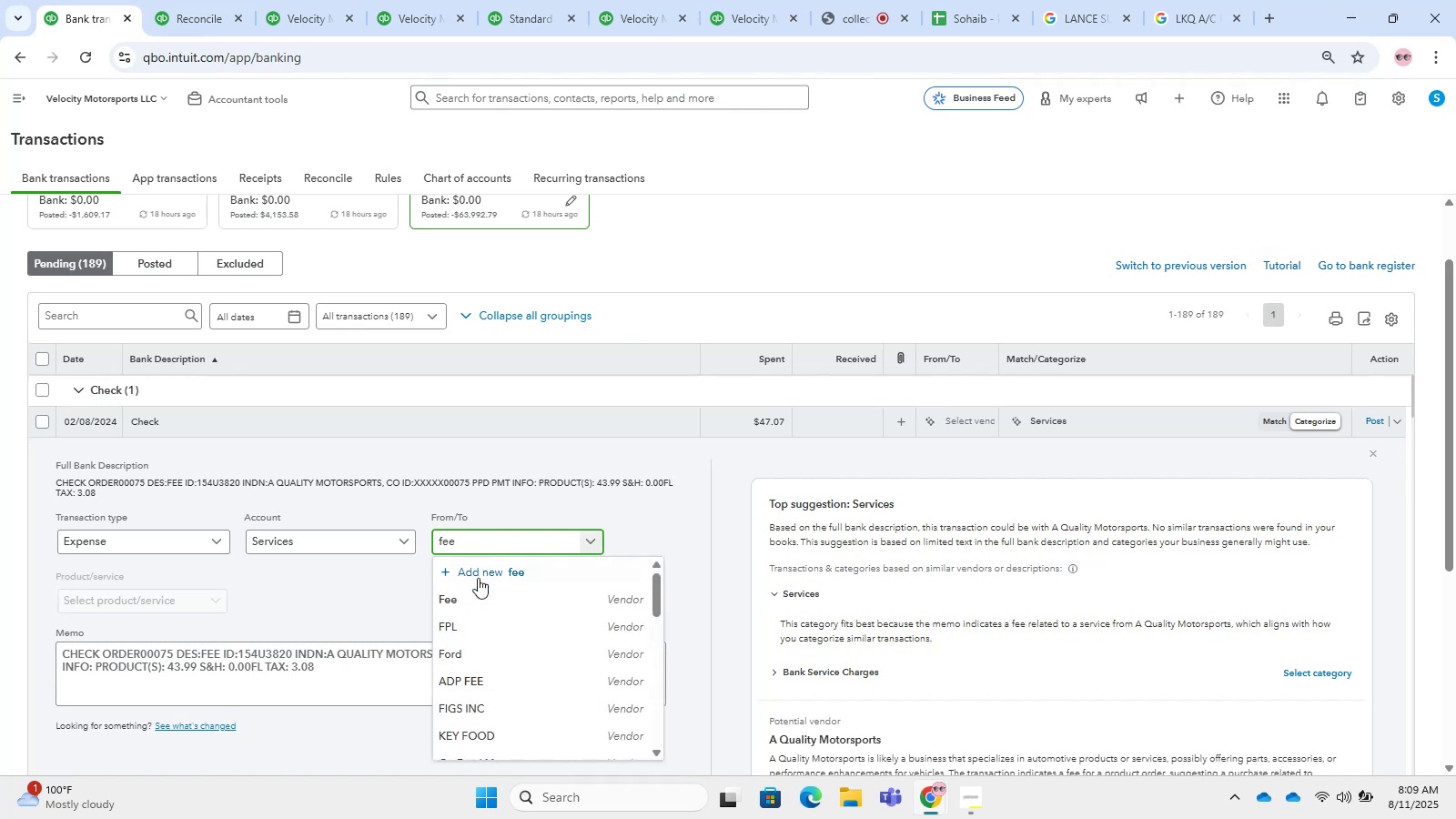 
left_click([474, 602])
 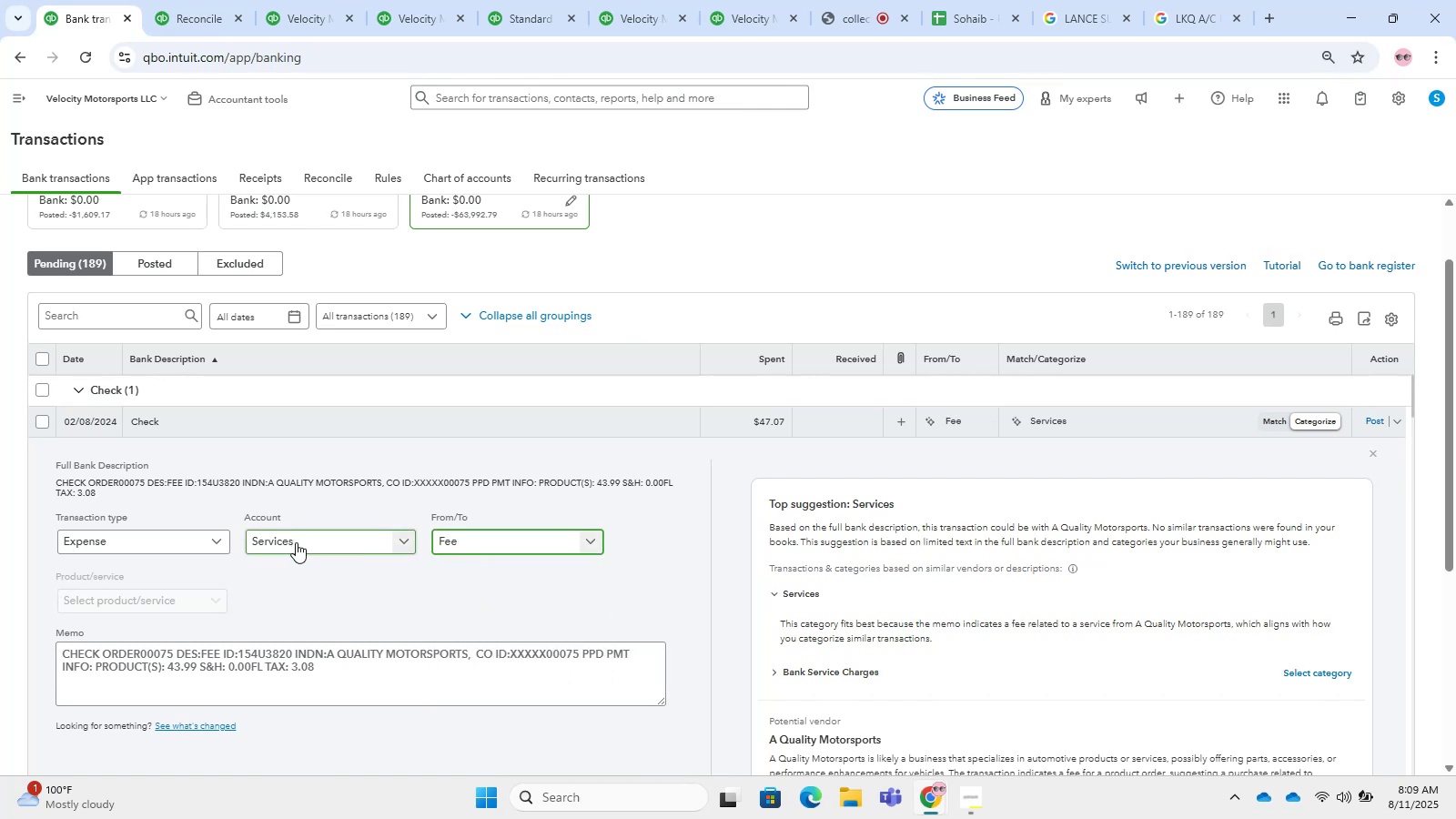 
left_click([296, 542])
 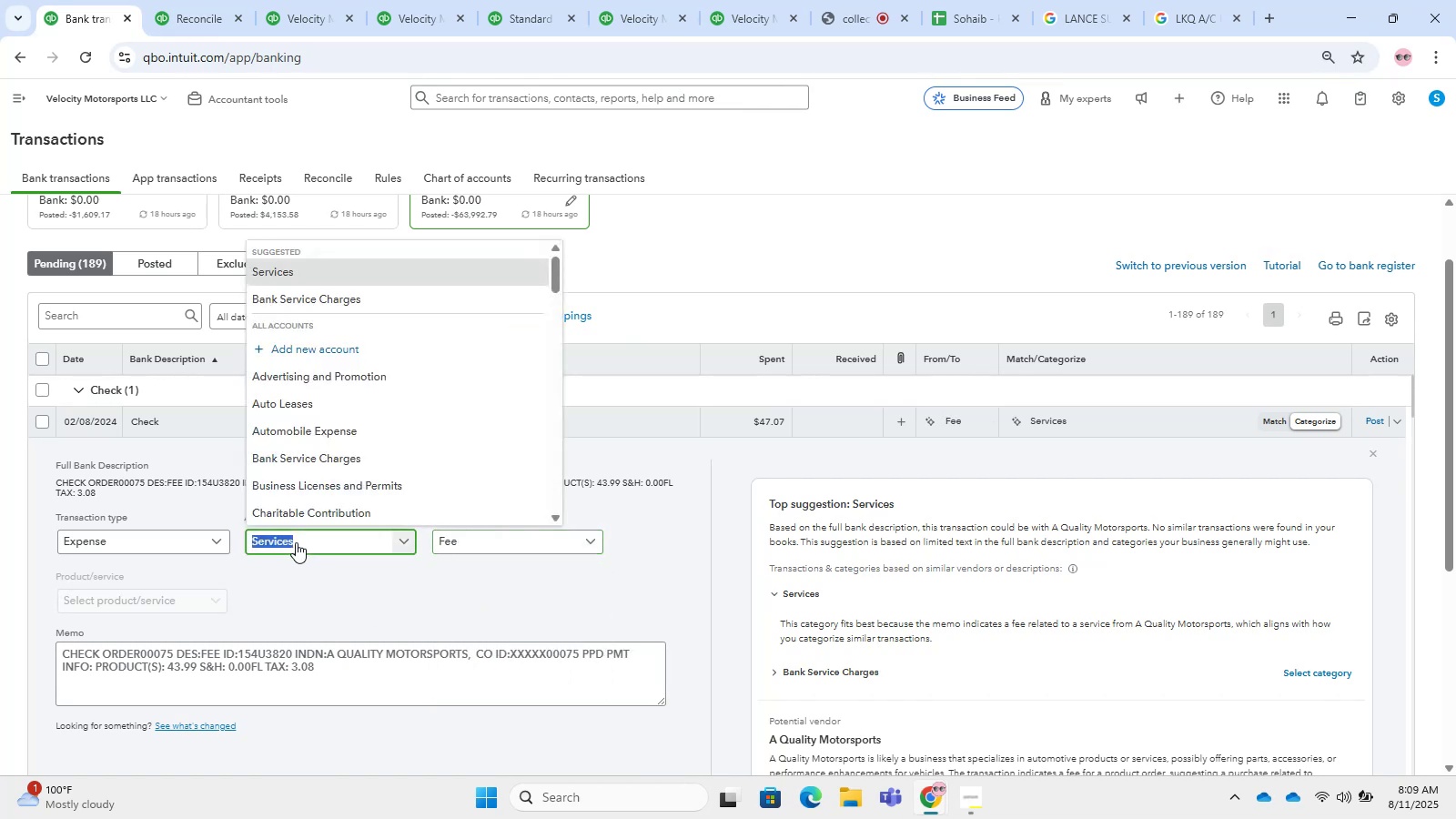 
type(bank)
 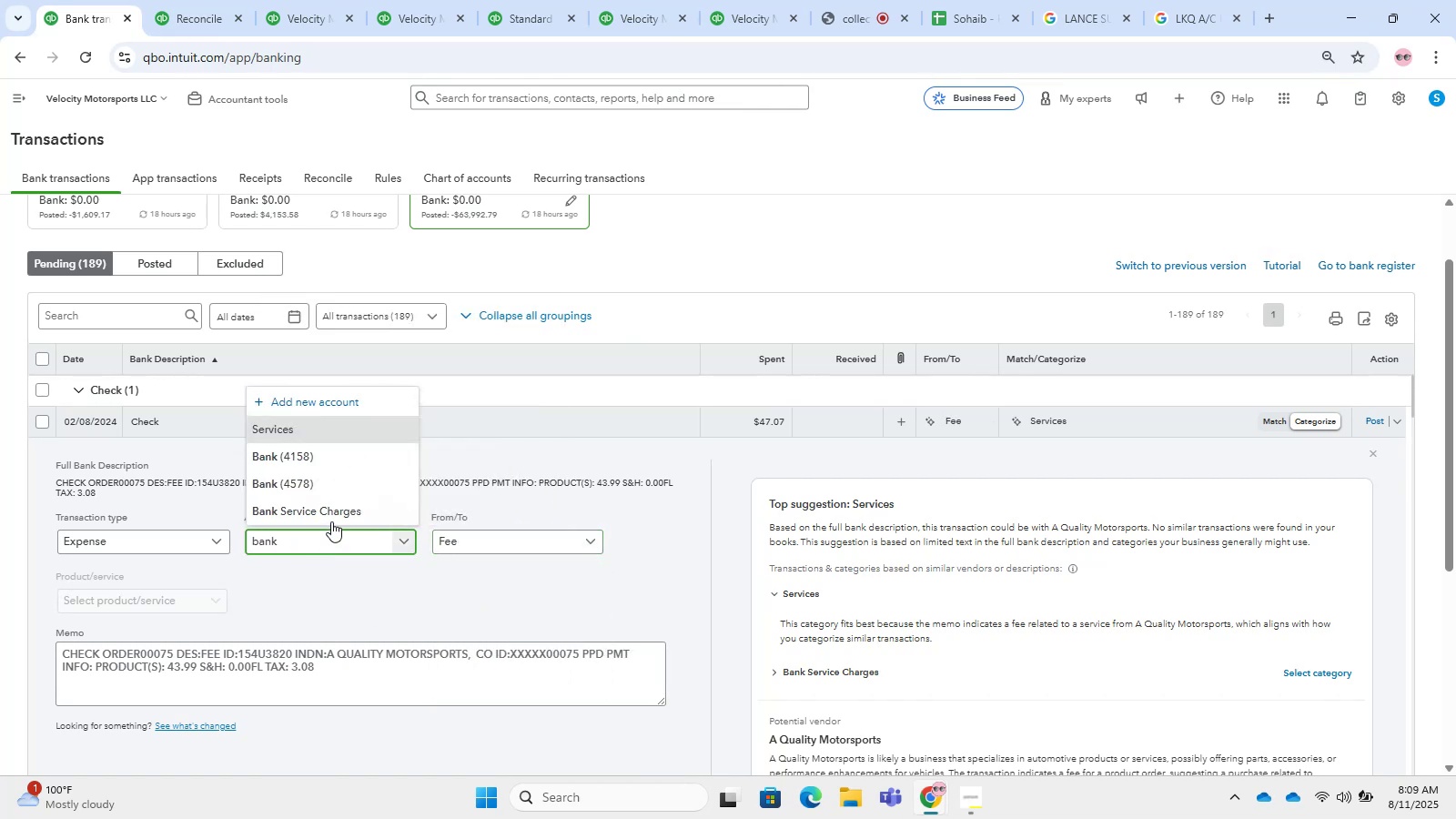 
left_click([331, 521])
 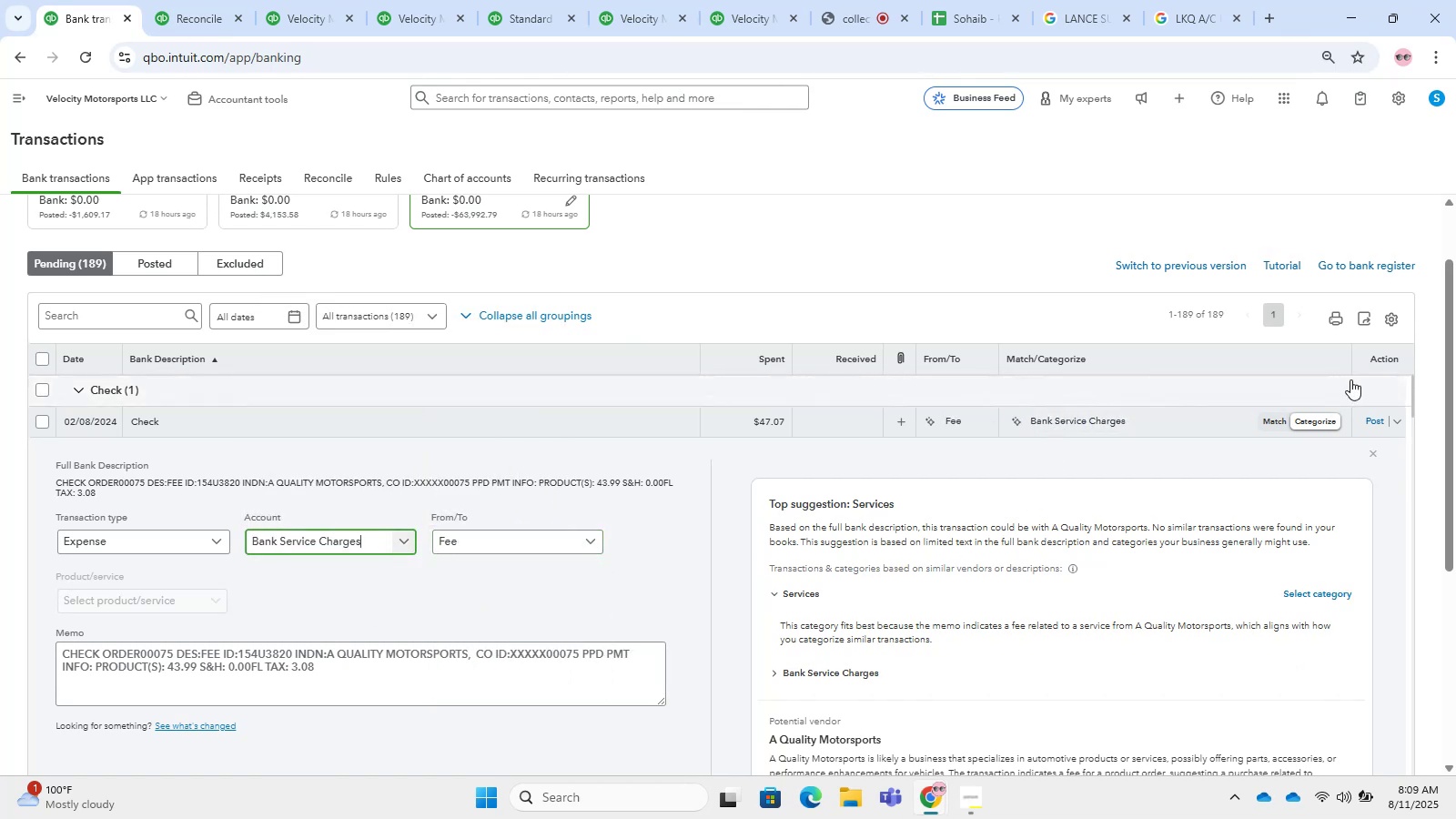 
left_click_drag(start_coordinate=[1370, 415], to_coordinate=[1375, 420])
 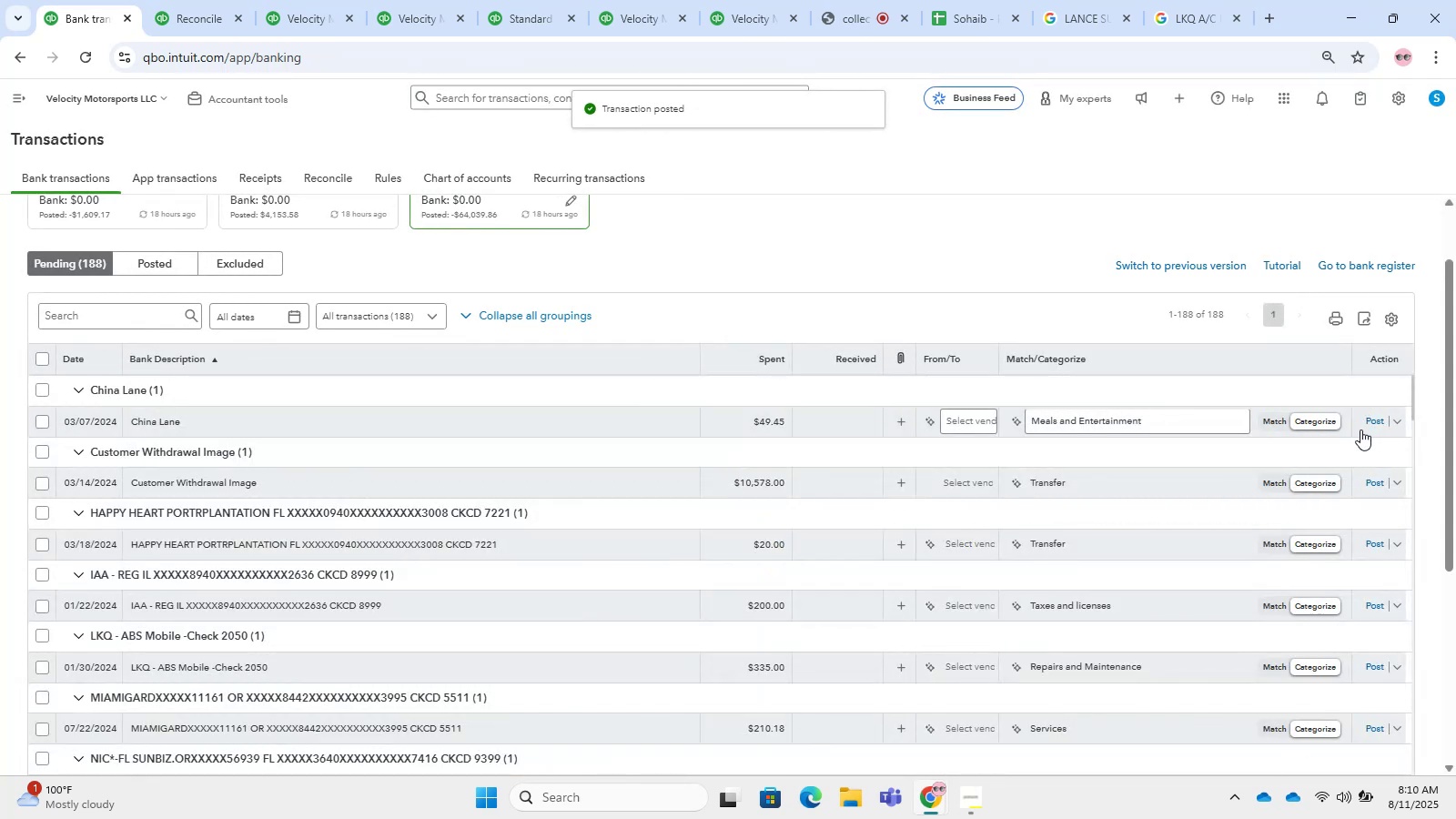 
wait(10.73)
 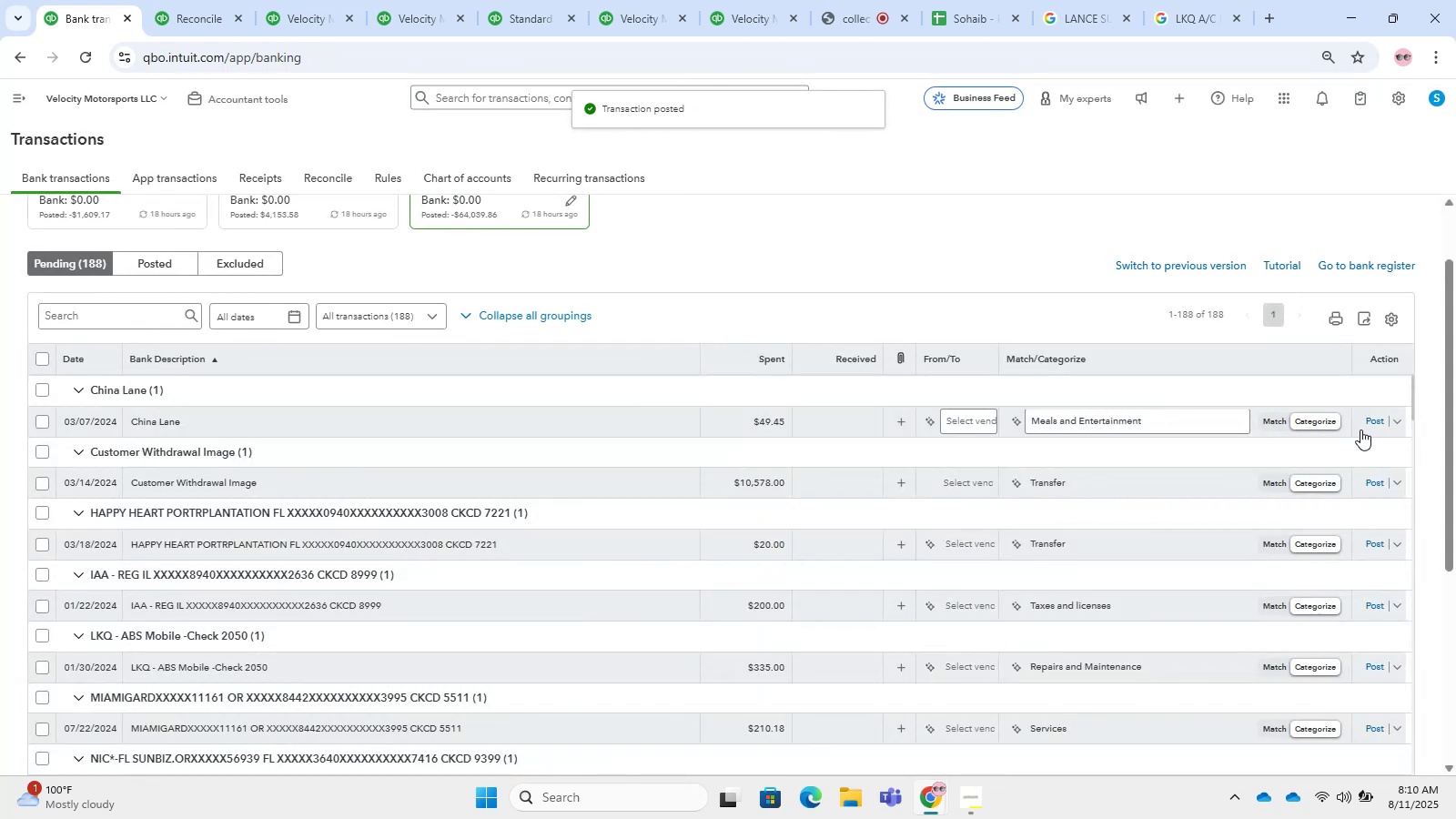 
left_click([442, 418])
 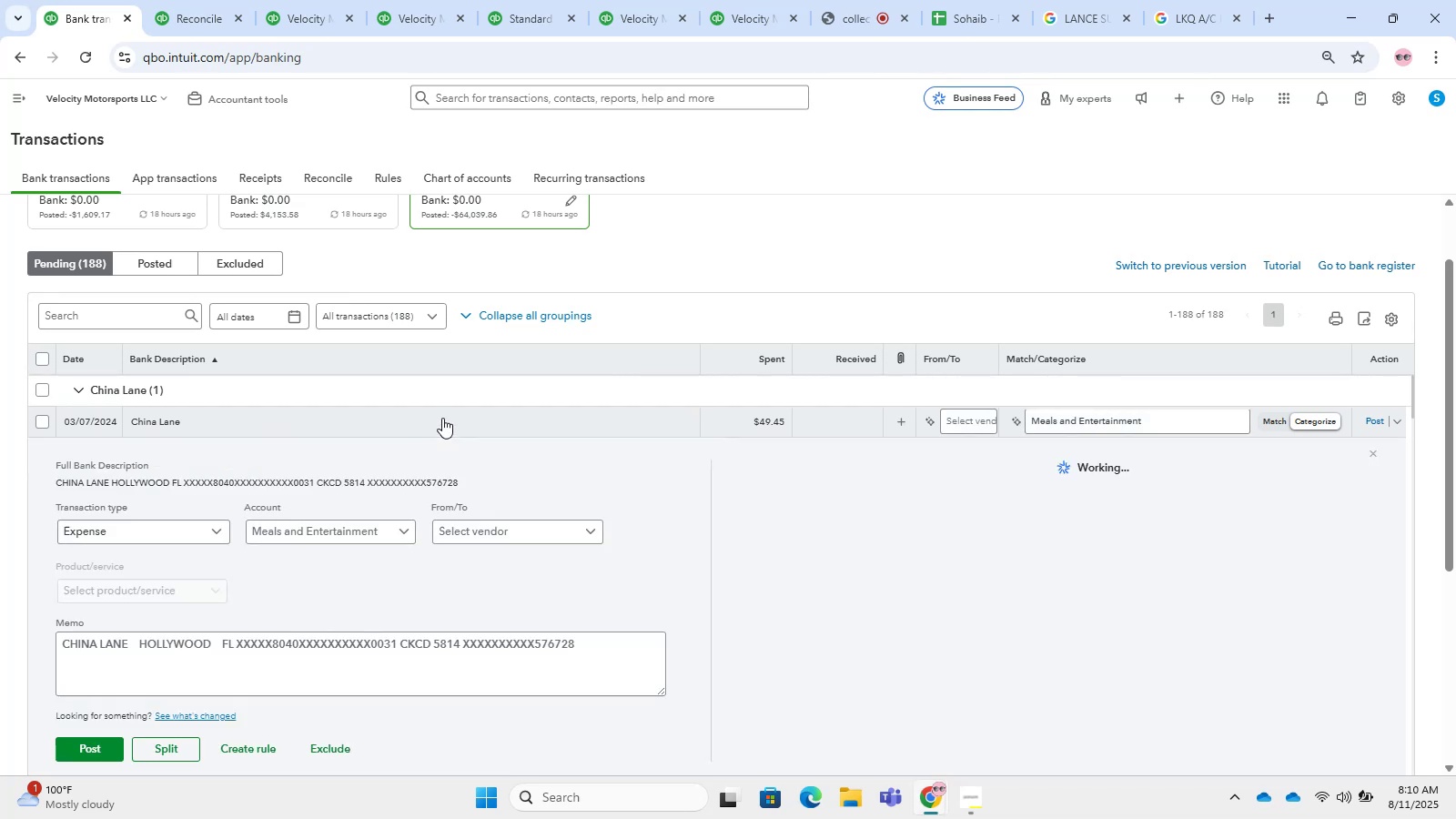 
scroll: coordinate [442, 418], scroll_direction: down, amount: 2.0
 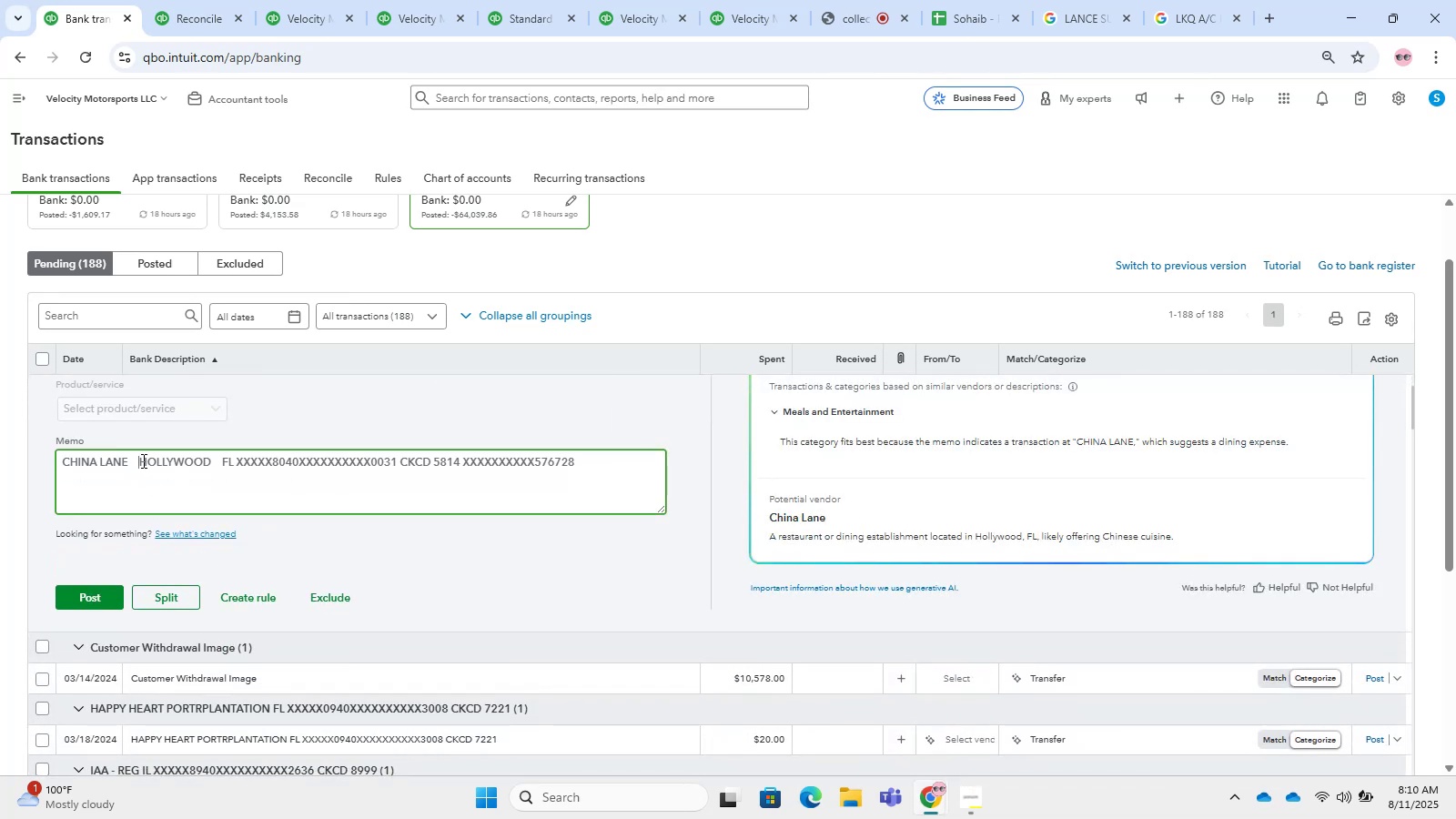 
left_click_drag(start_coordinate=[129, 461], to_coordinate=[59, 456])
 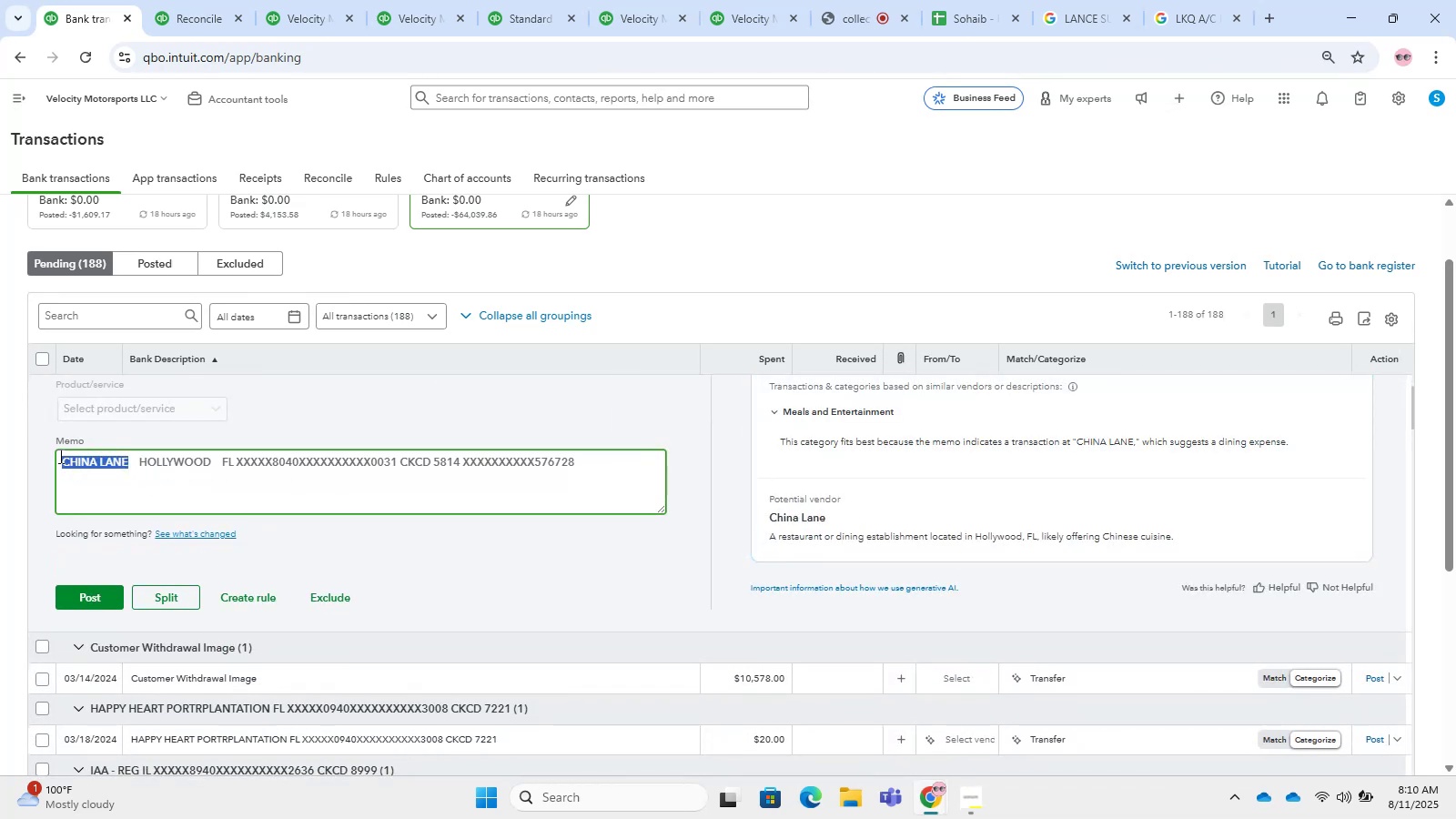 
key(Control+C)
 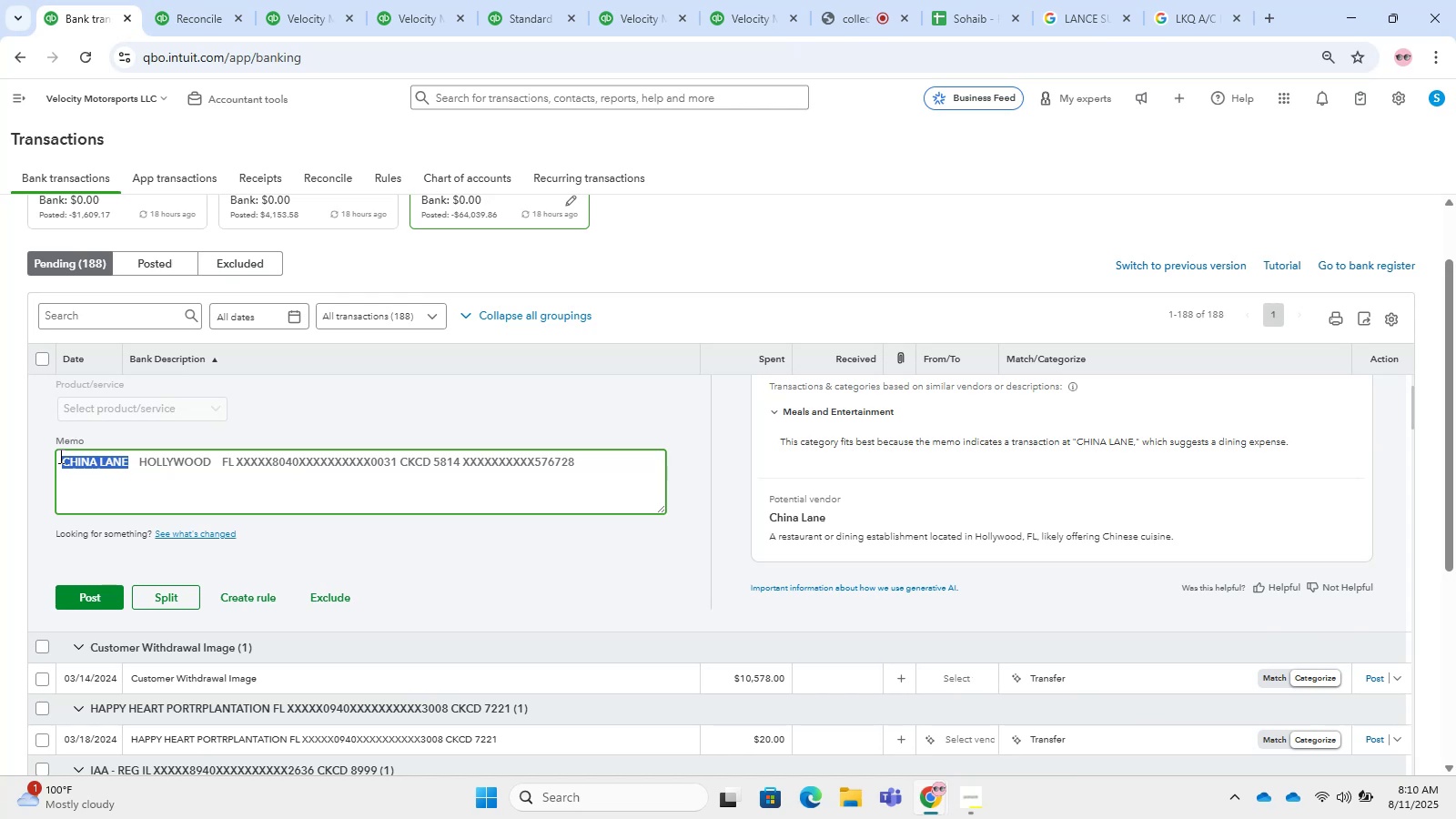 
wait(33.62)
 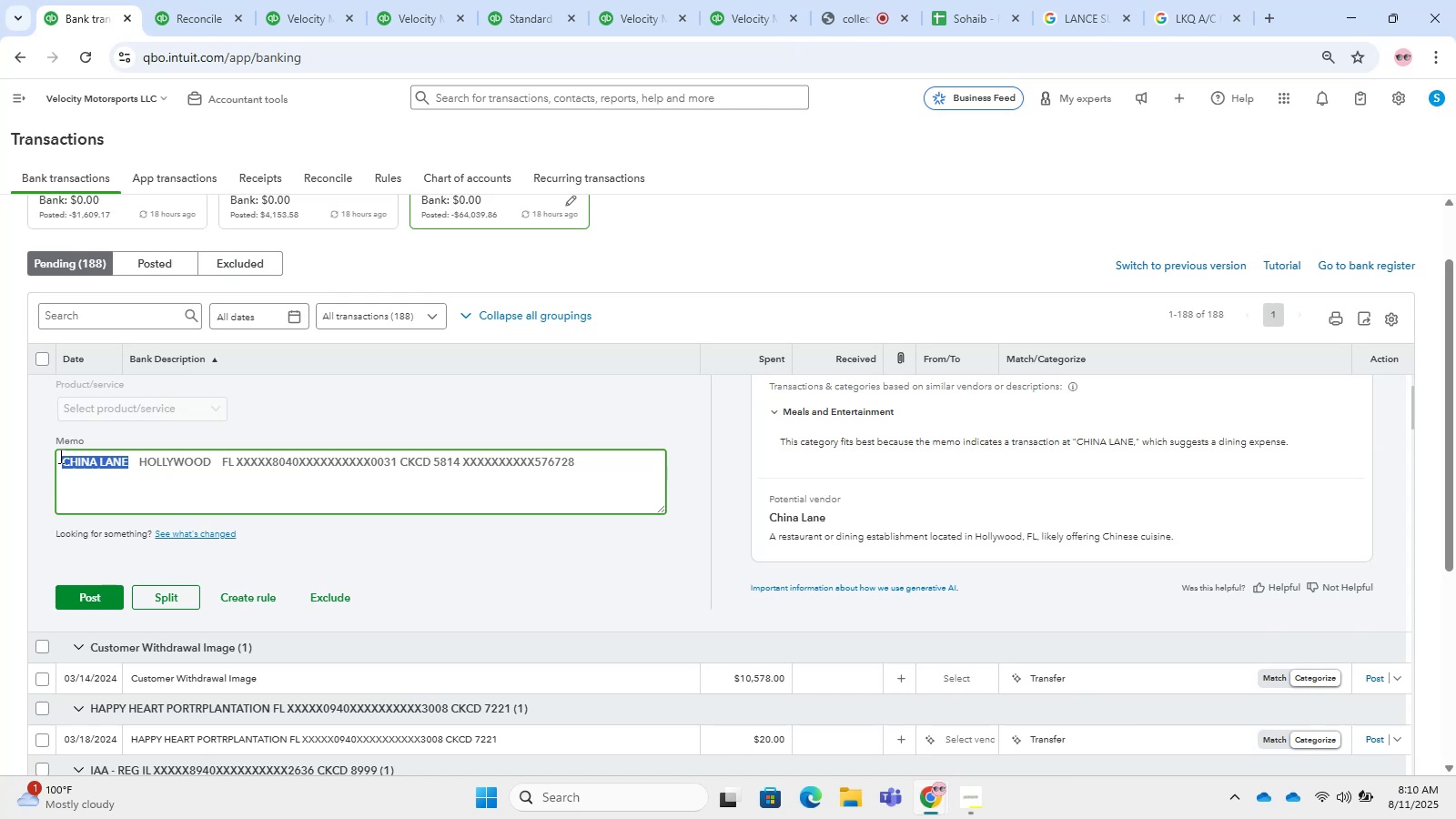 
key(Control+C)
 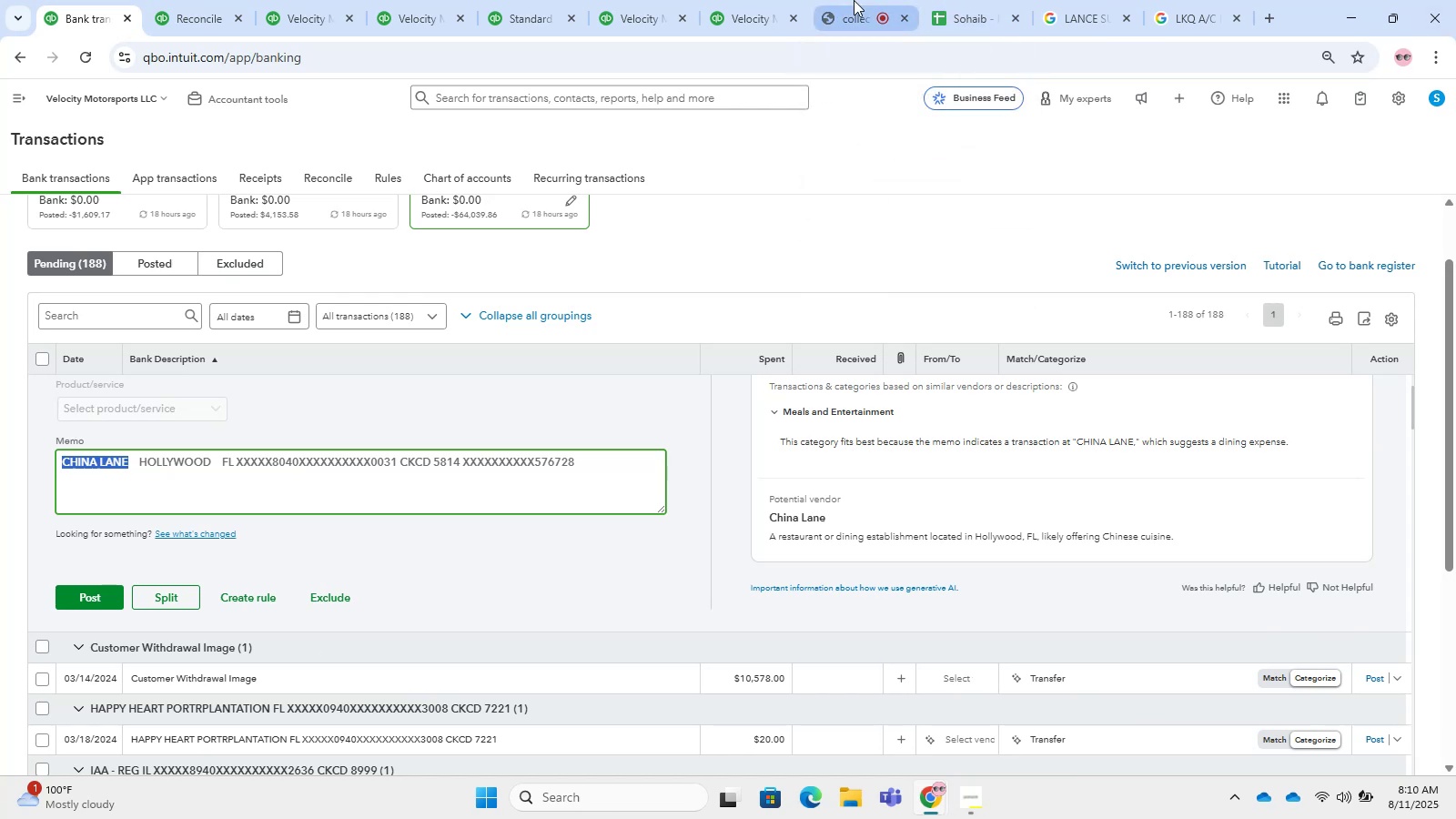 
key(Control+V)
 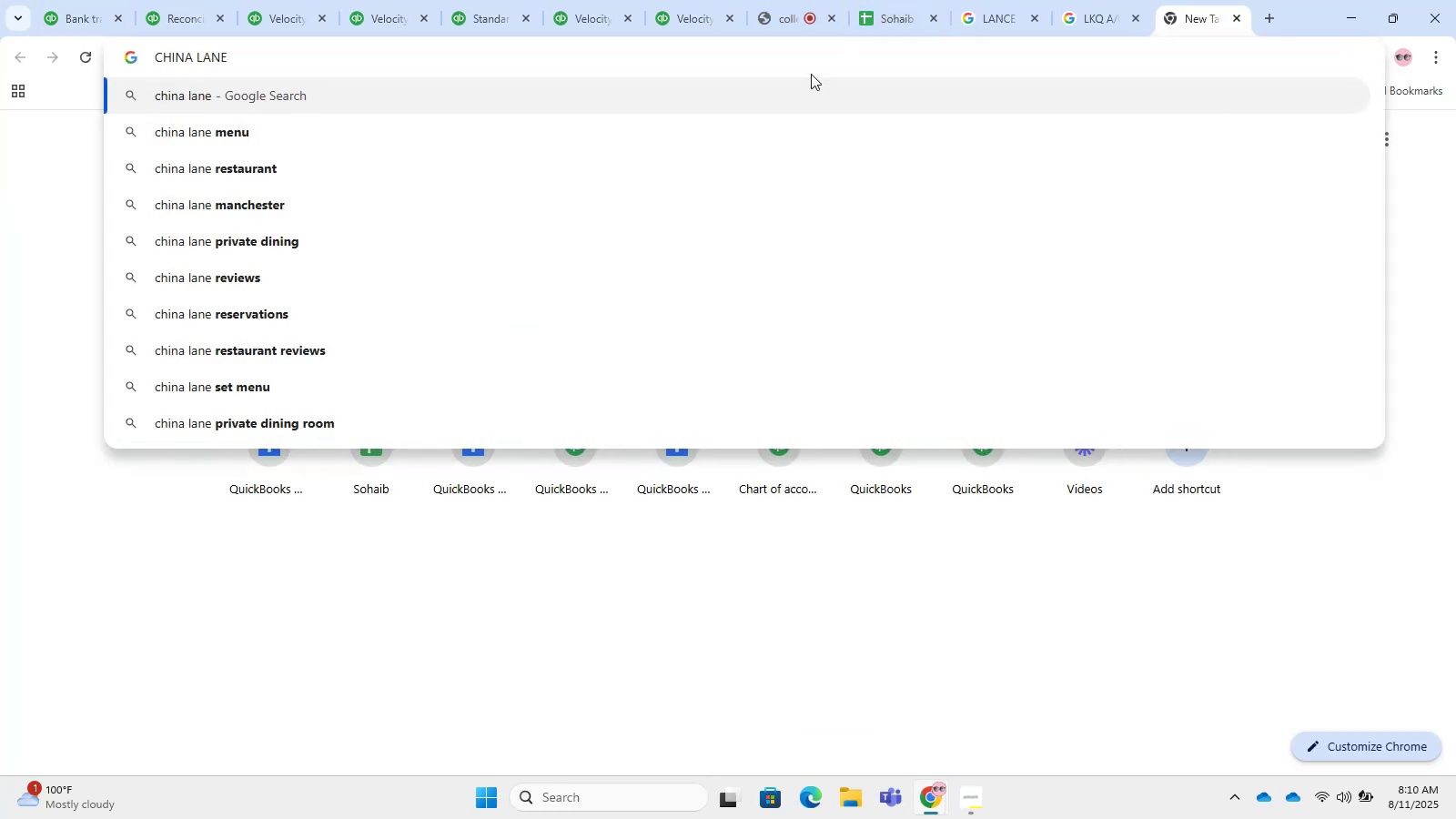 
key(NumpadEnter)
 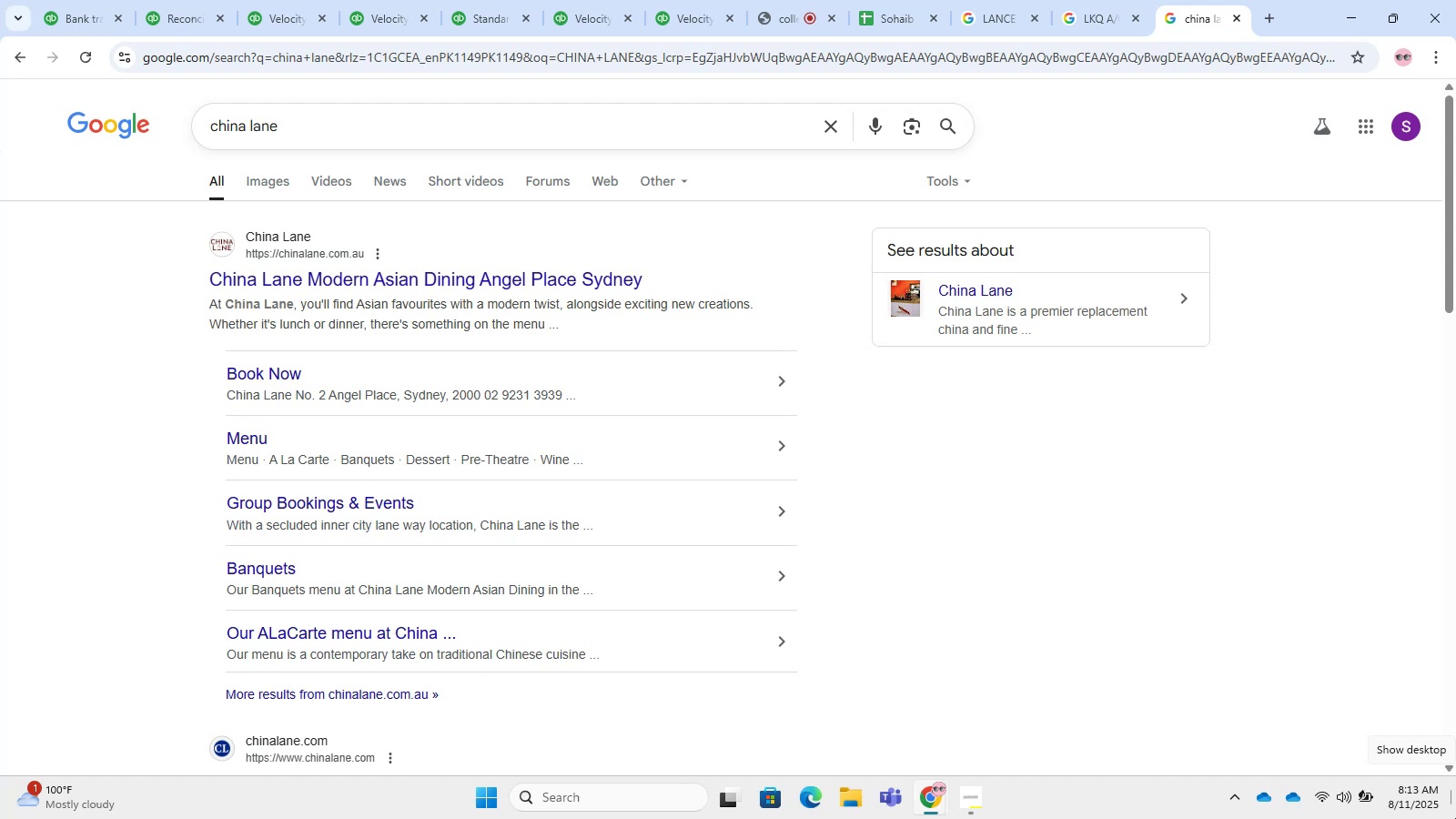 
wait(156.07)
 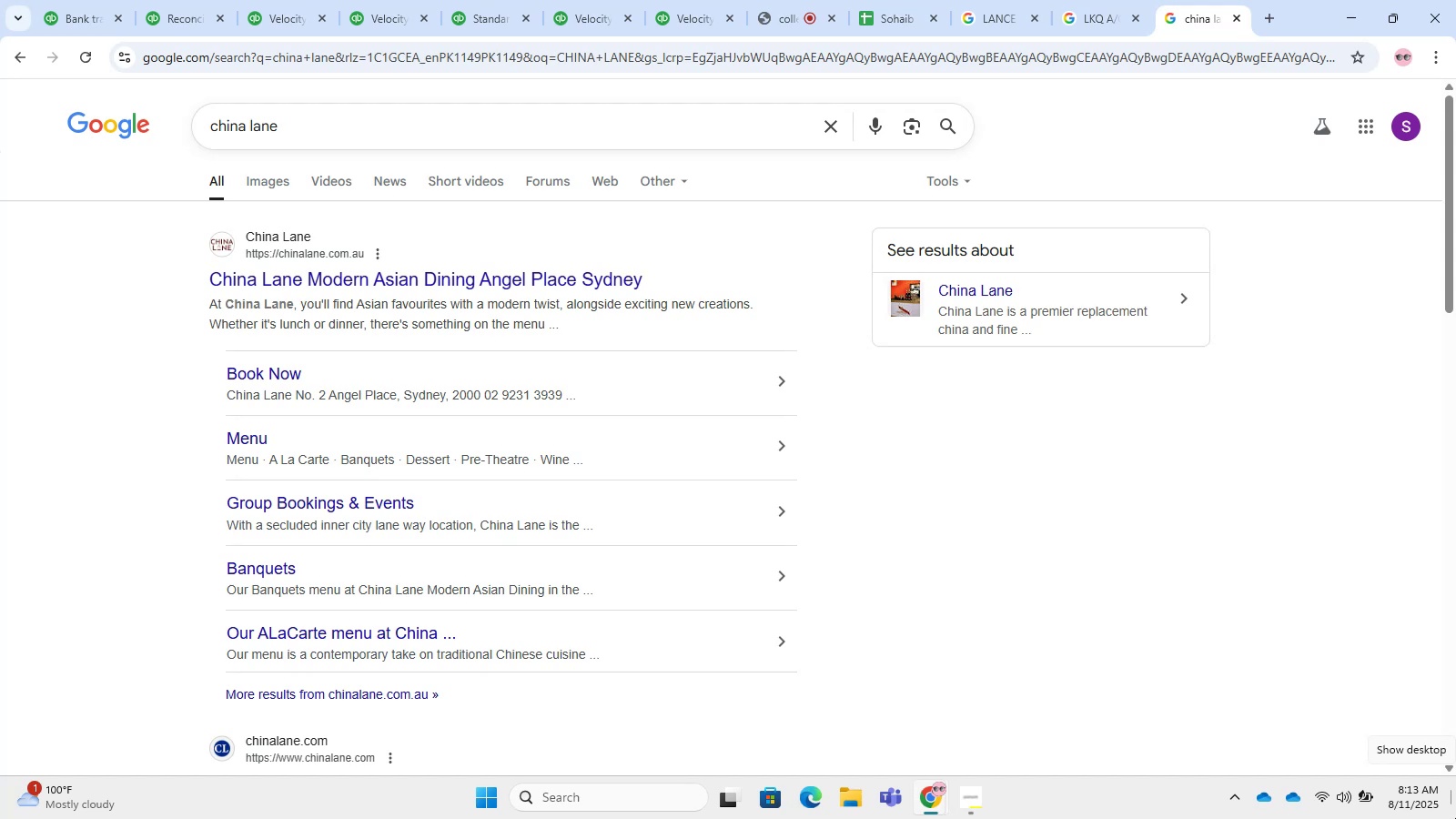 
left_click([443, 254])
 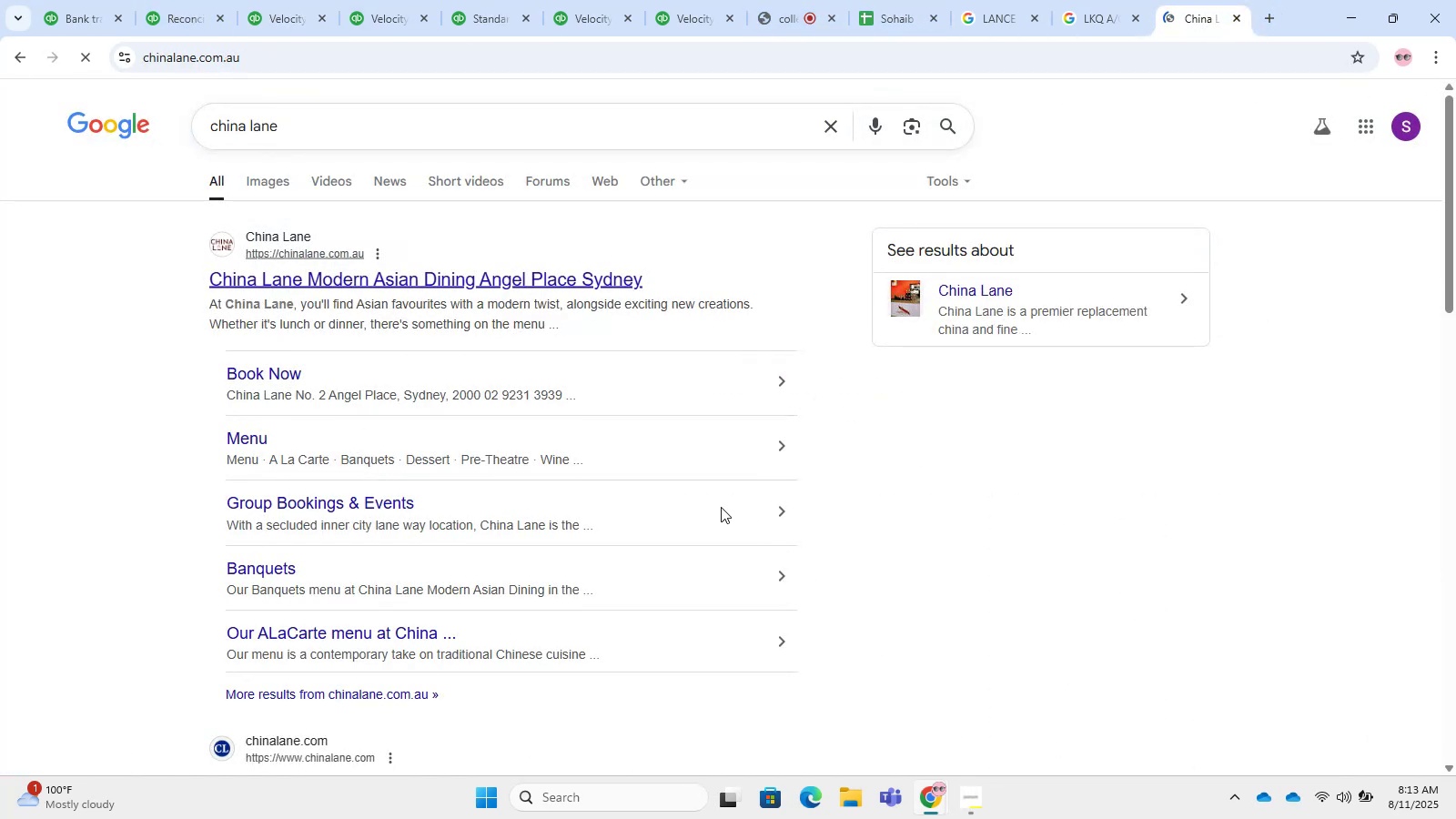 
left_click([364, 262])
 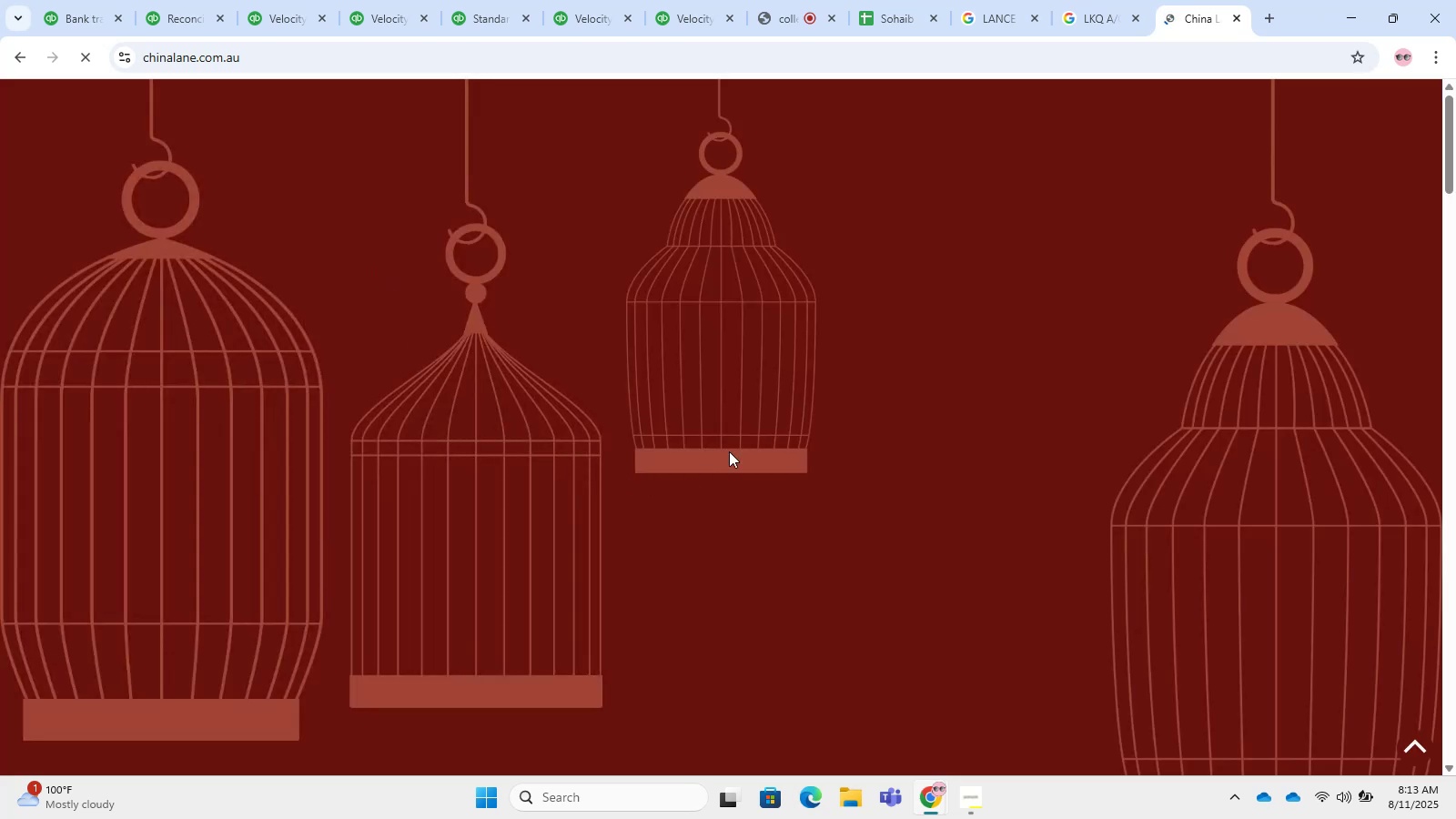 
scroll: coordinate [741, 476], scroll_direction: down, amount: 10.0
 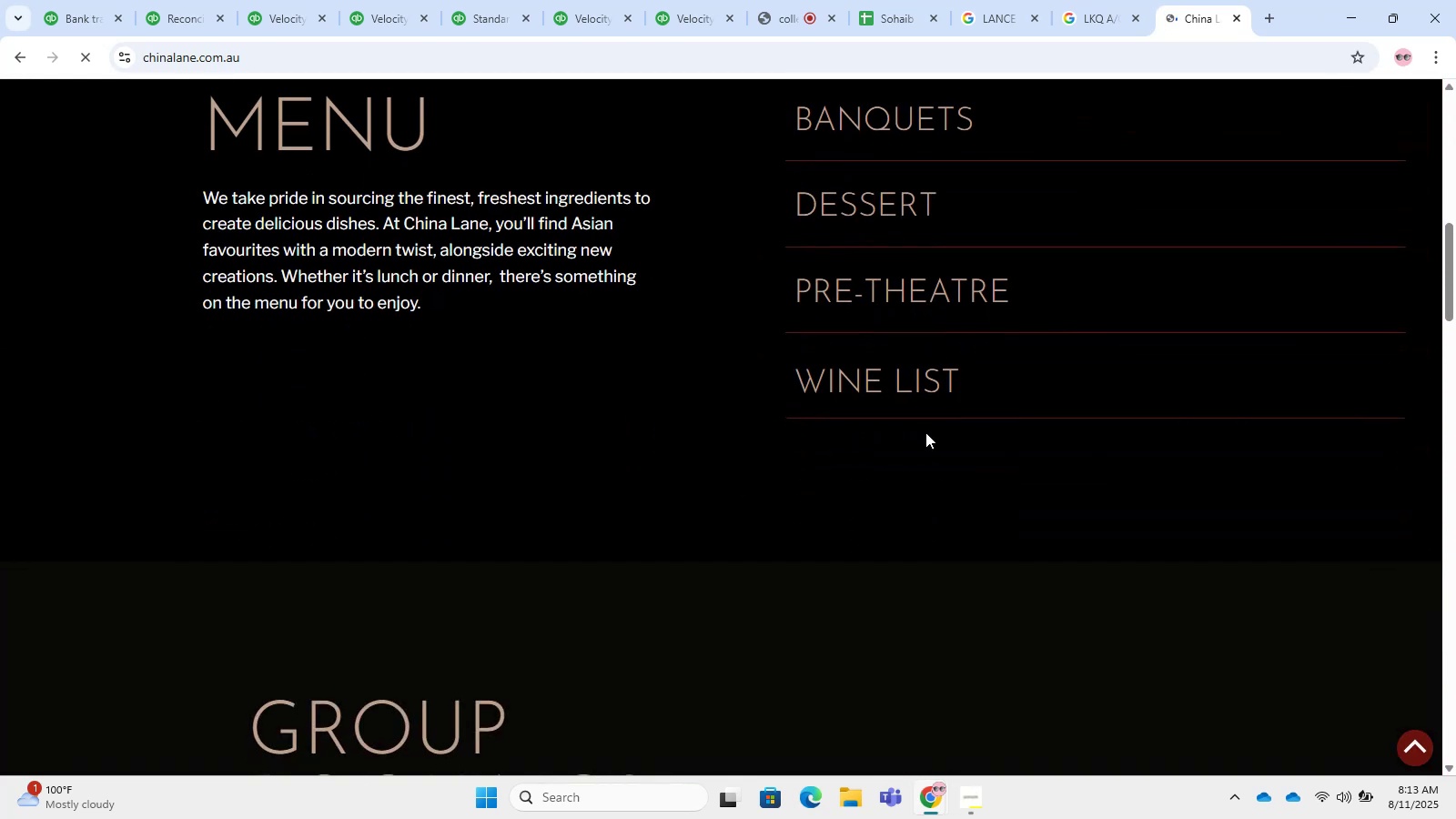 
scroll: coordinate [935, 404], scroll_direction: up, amount: 2.0
 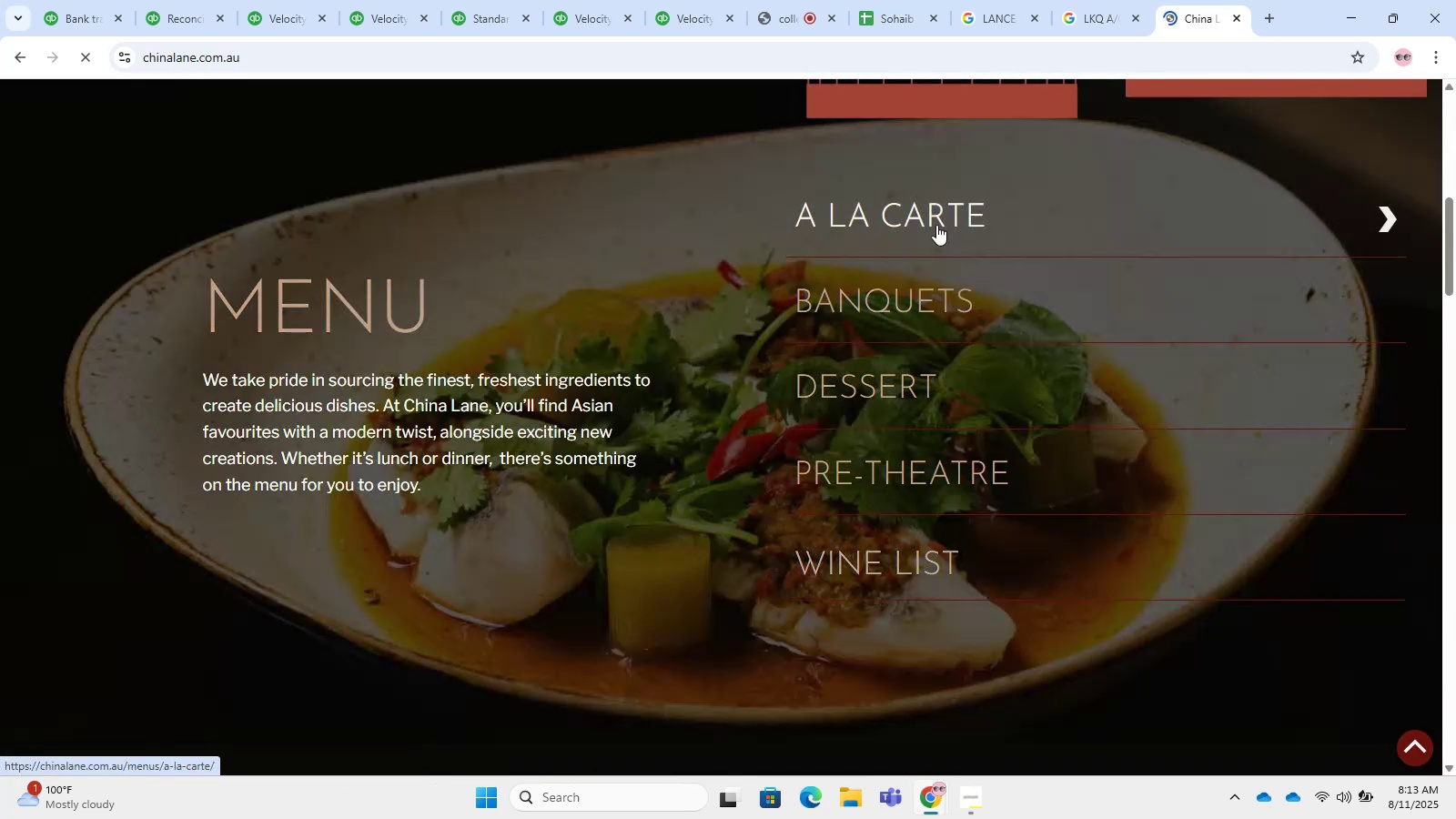 
left_click([935, 214])
 